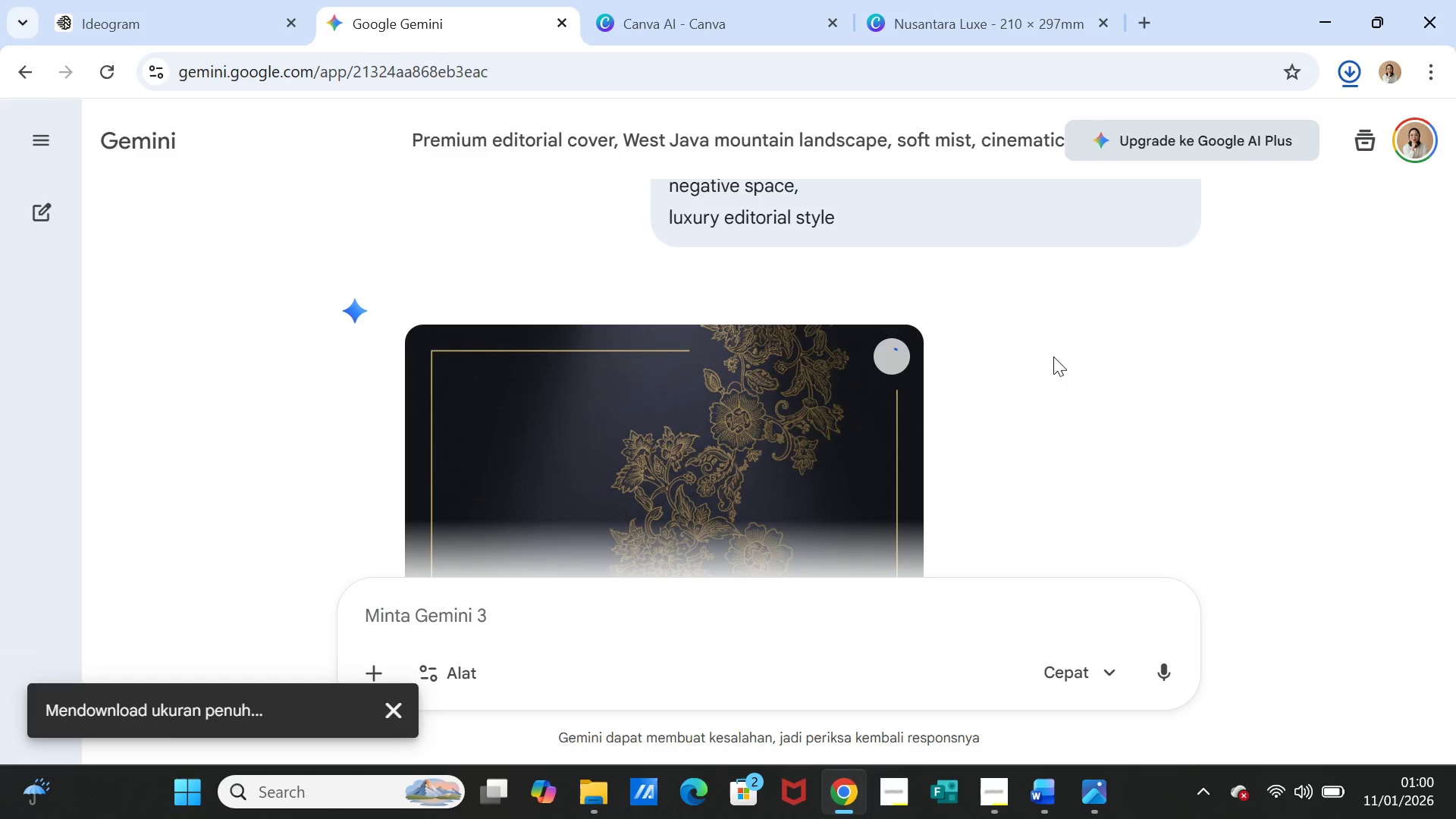 
wait(8.27)
 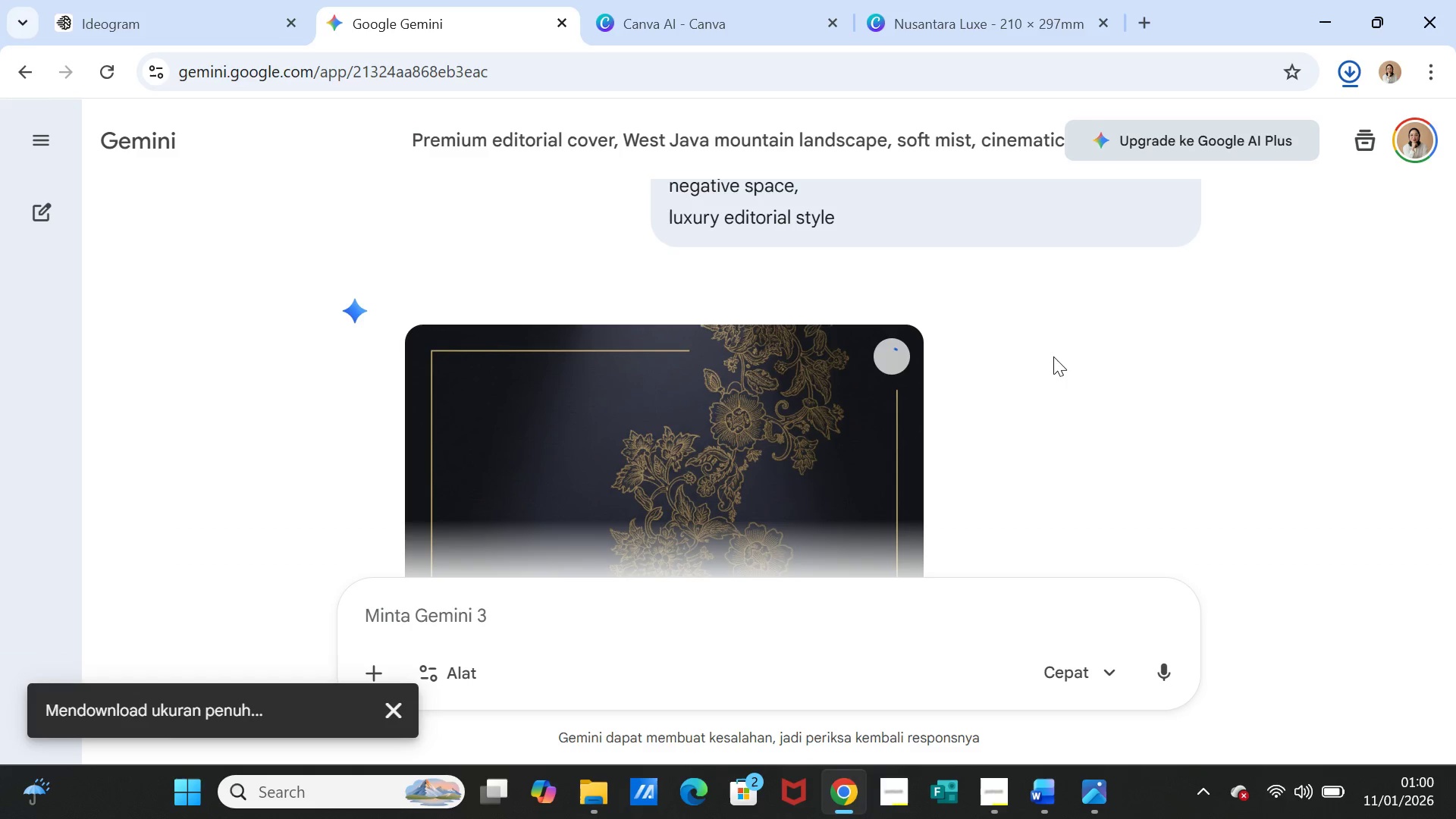 
left_click([934, 27])
 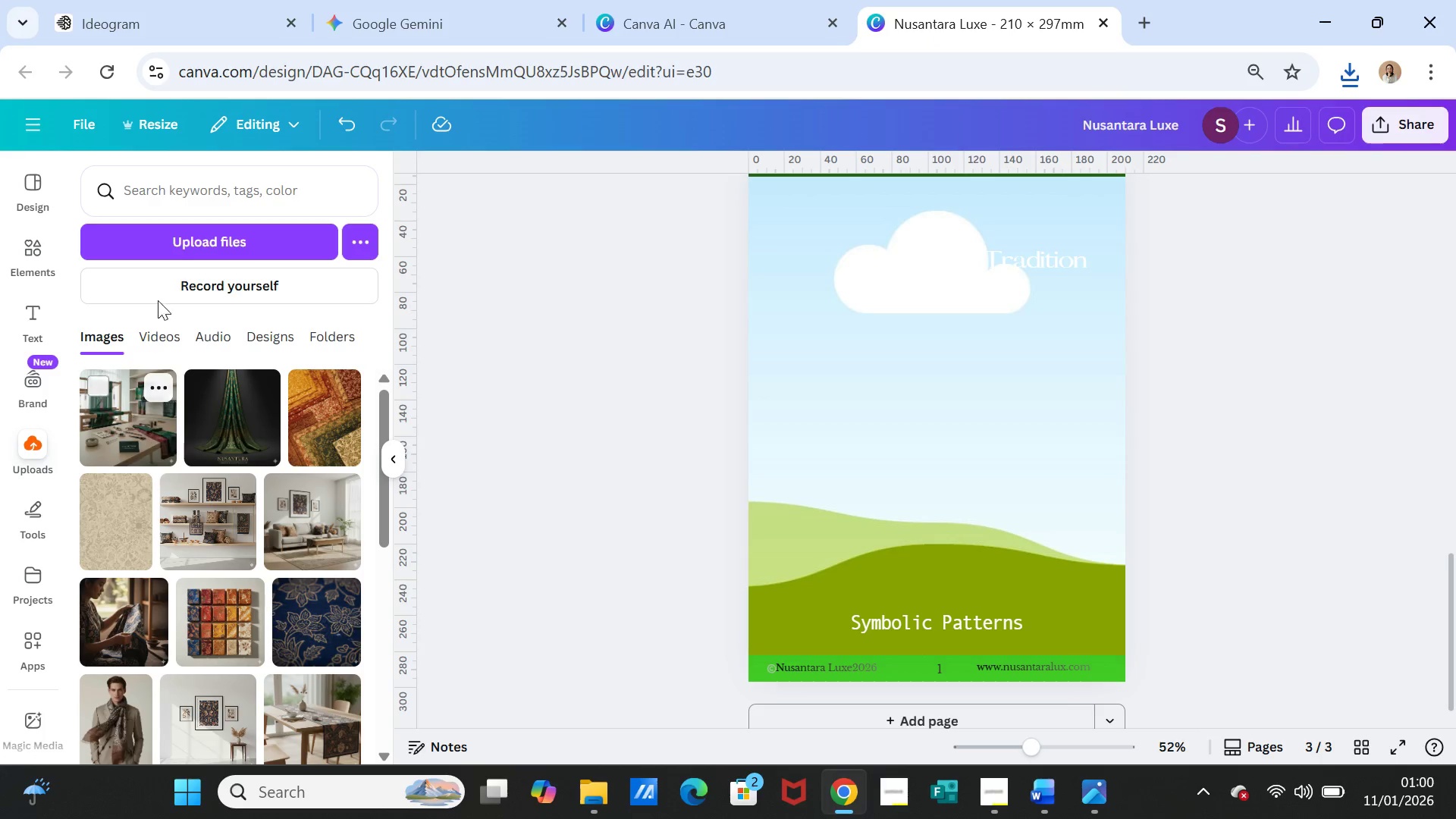 
left_click([185, 232])
 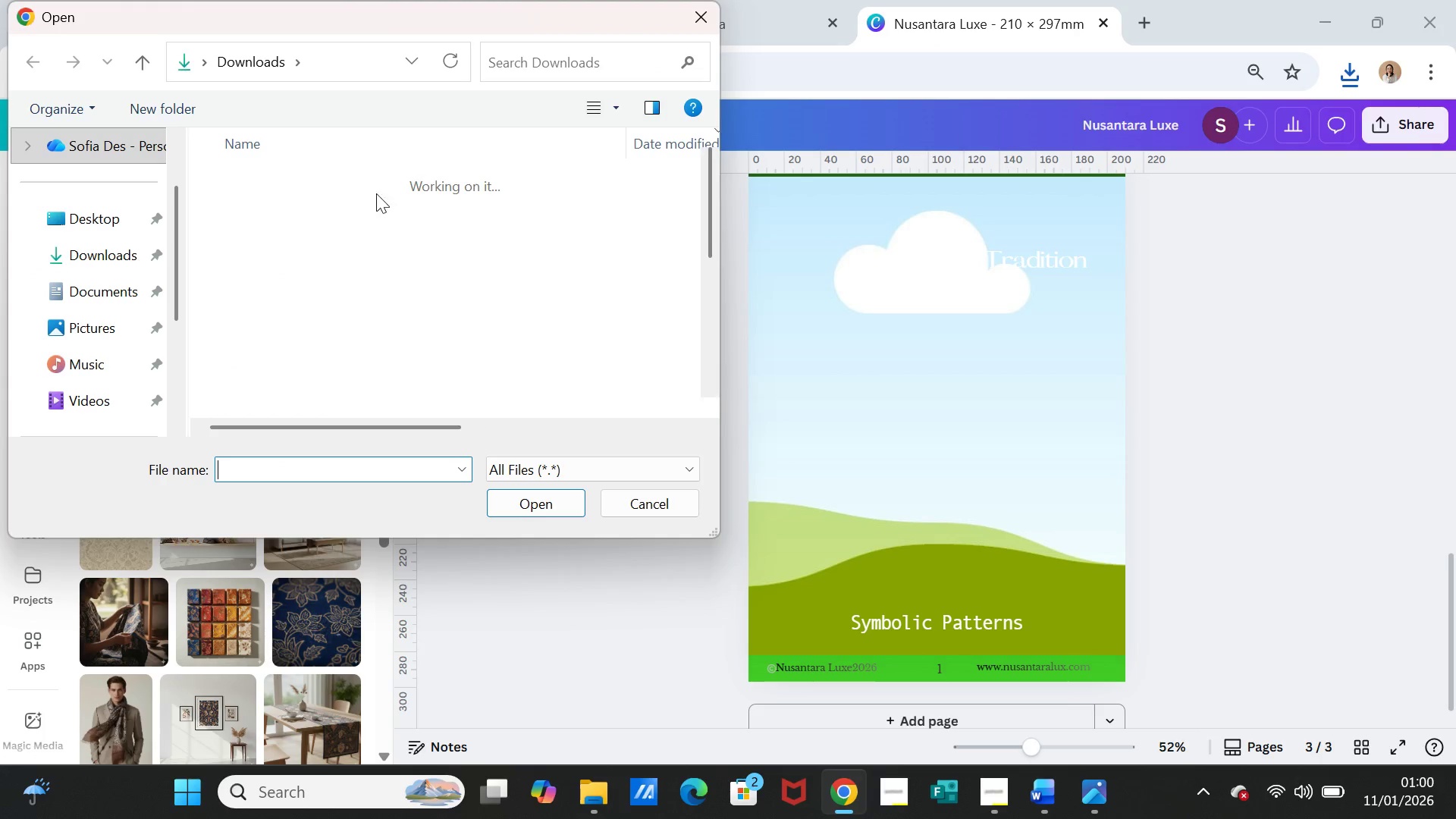 
left_click([375, 215])
 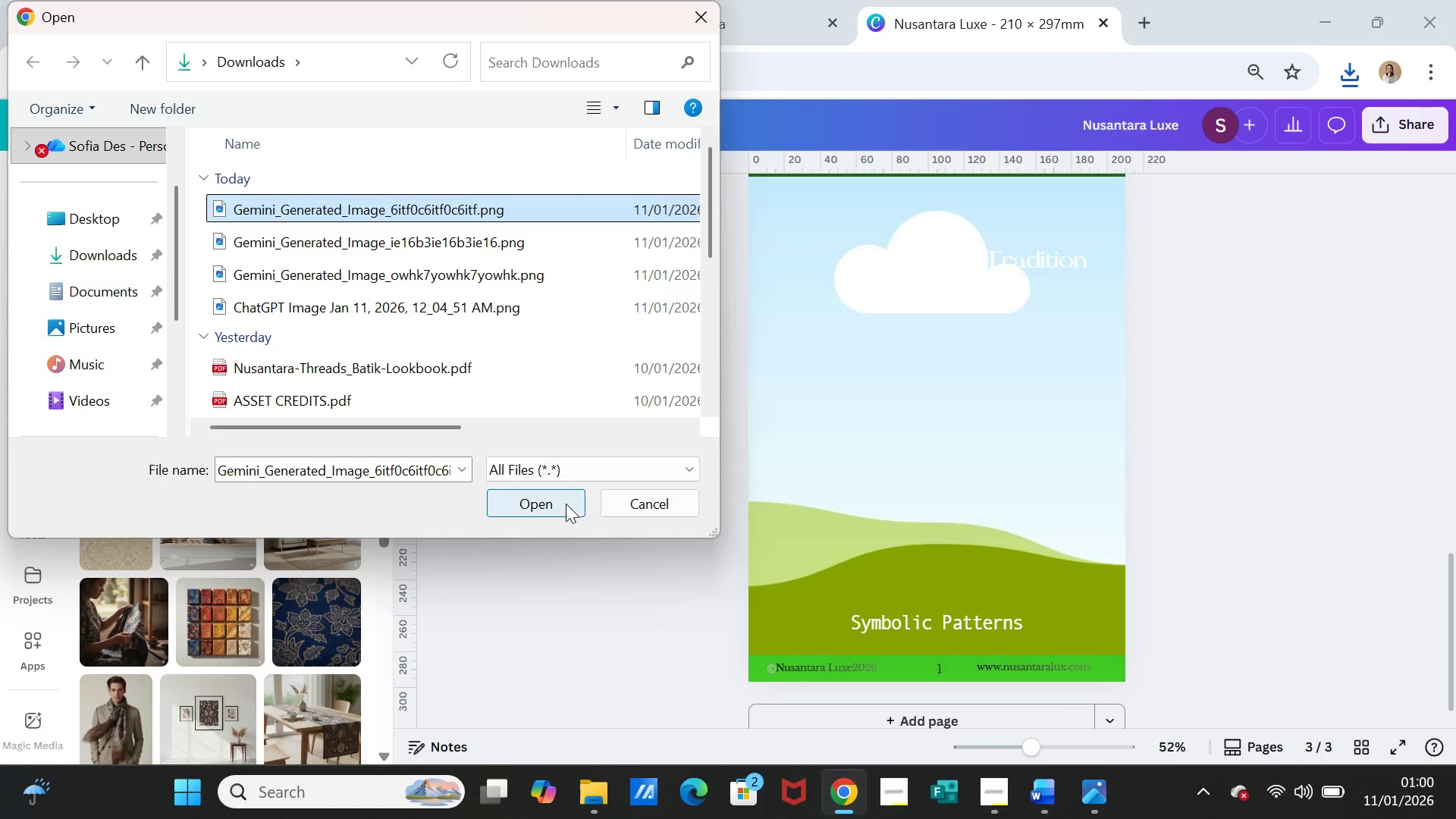 
left_click([563, 503])
 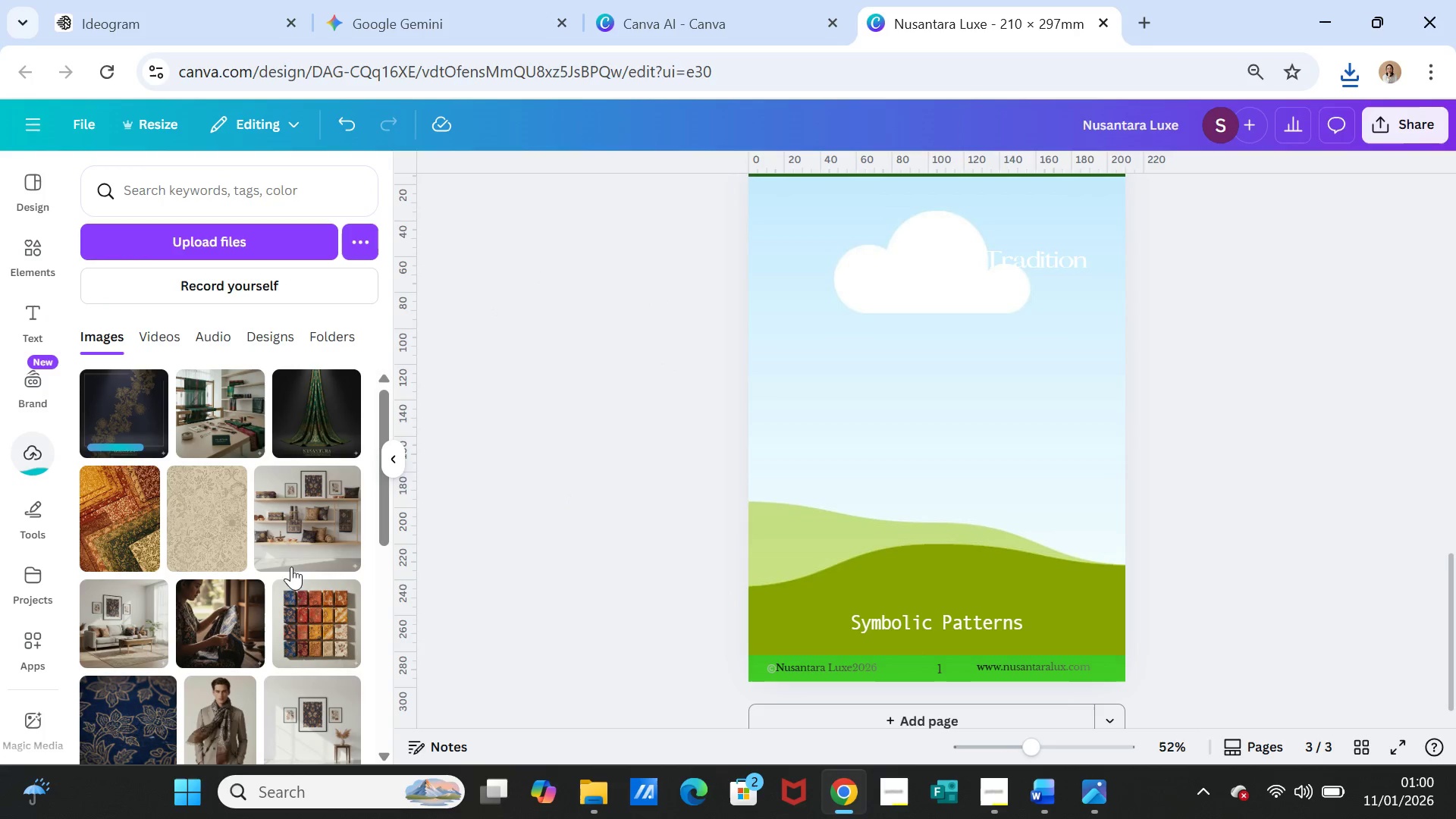 
left_click([134, 394])
 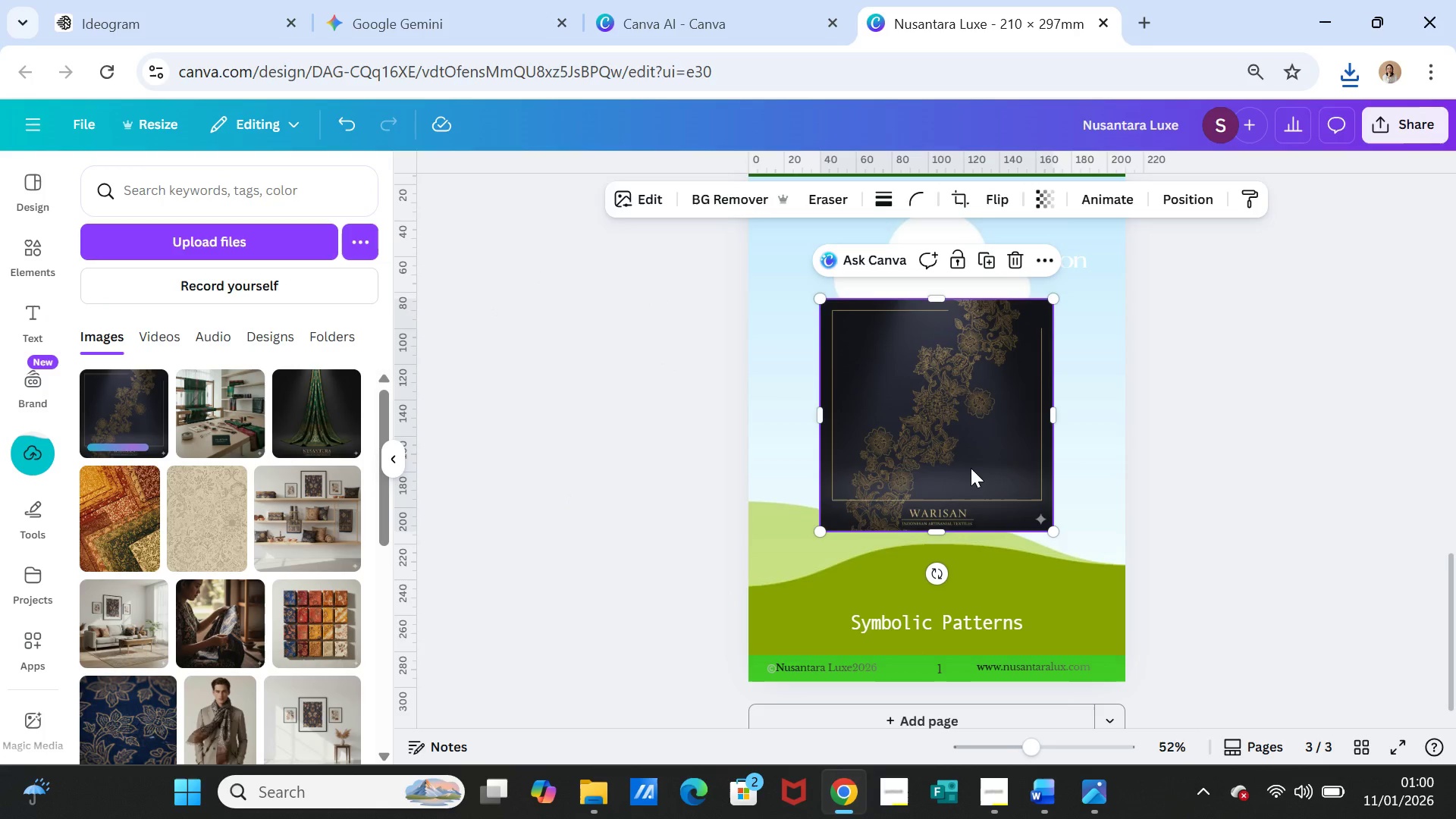 
left_click_drag(start_coordinate=[971, 468], to_coordinate=[968, 446])
 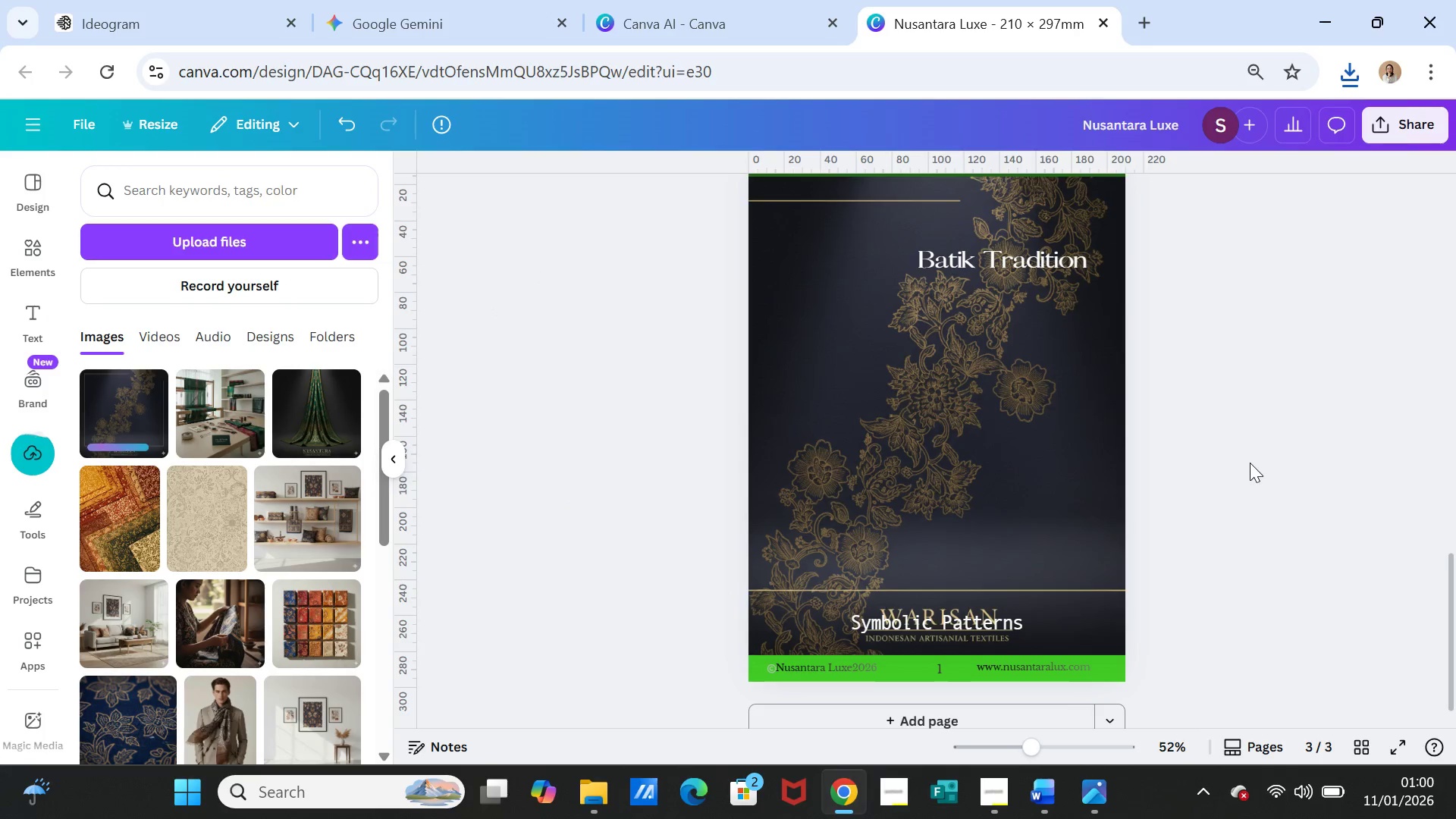 
left_click([1250, 463])
 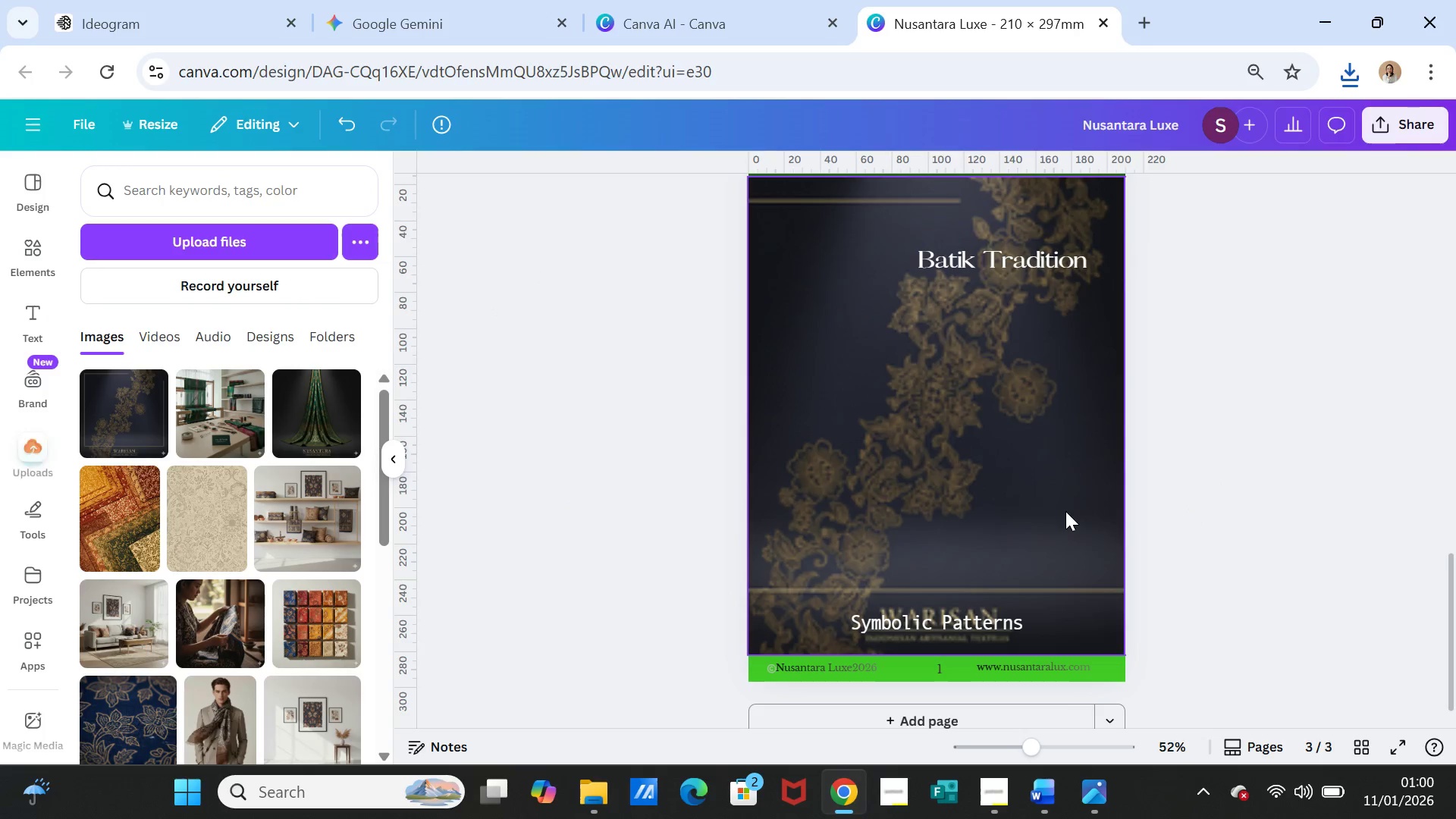 
left_click([1065, 511])
 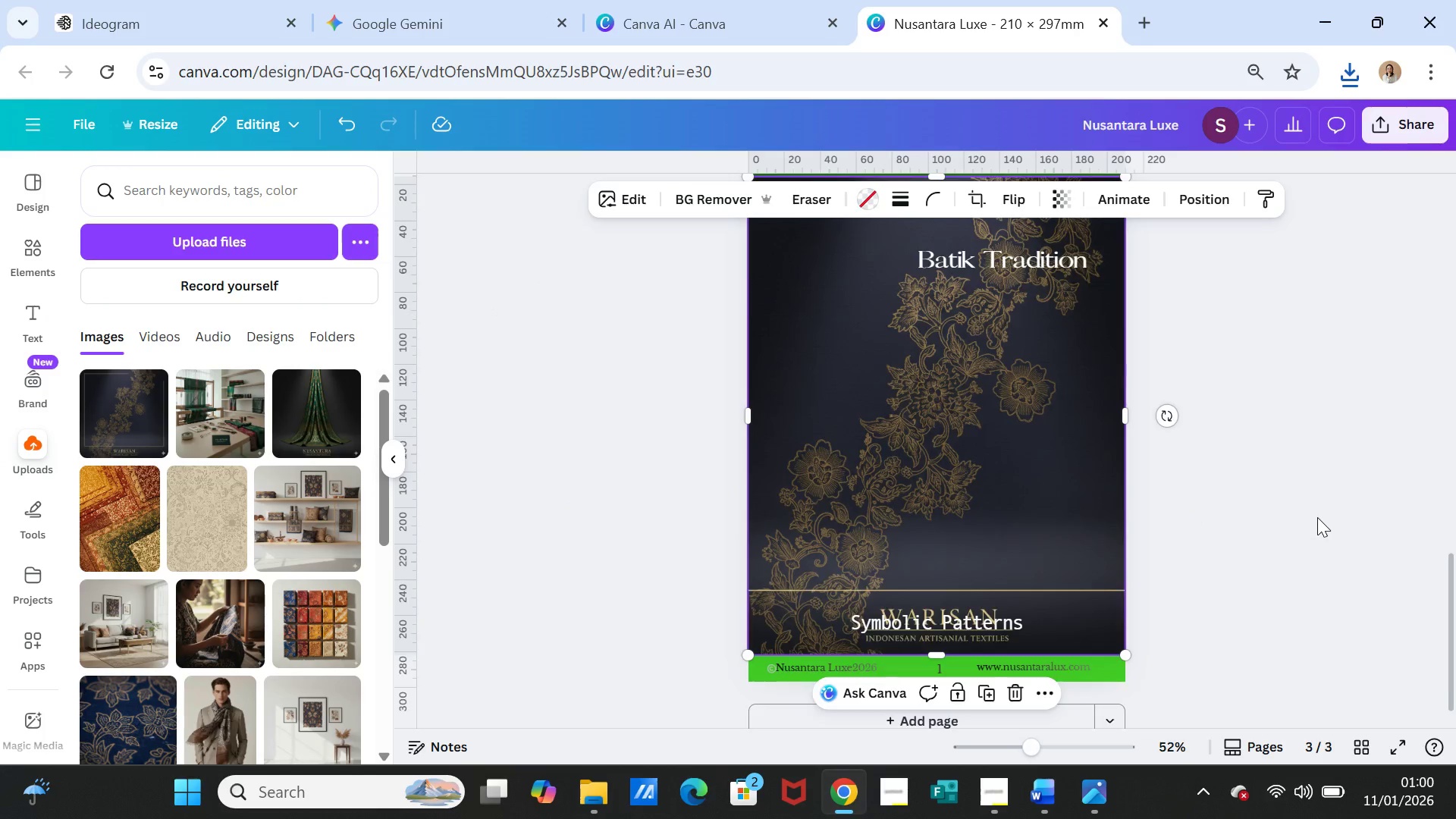 
scroll: coordinate [1317, 517], scroll_direction: up, amount: 2.0
 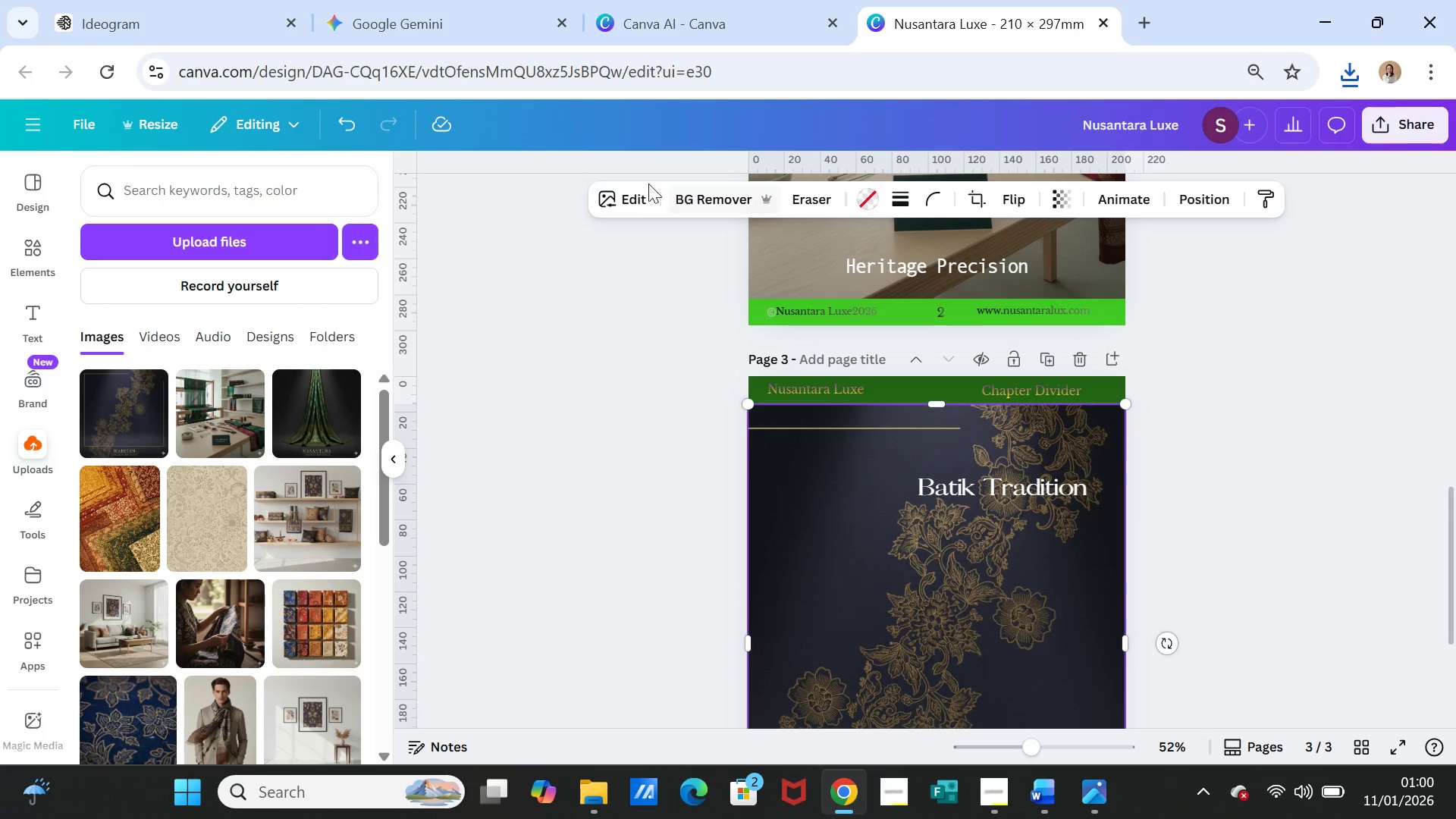 
left_click([623, 191])
 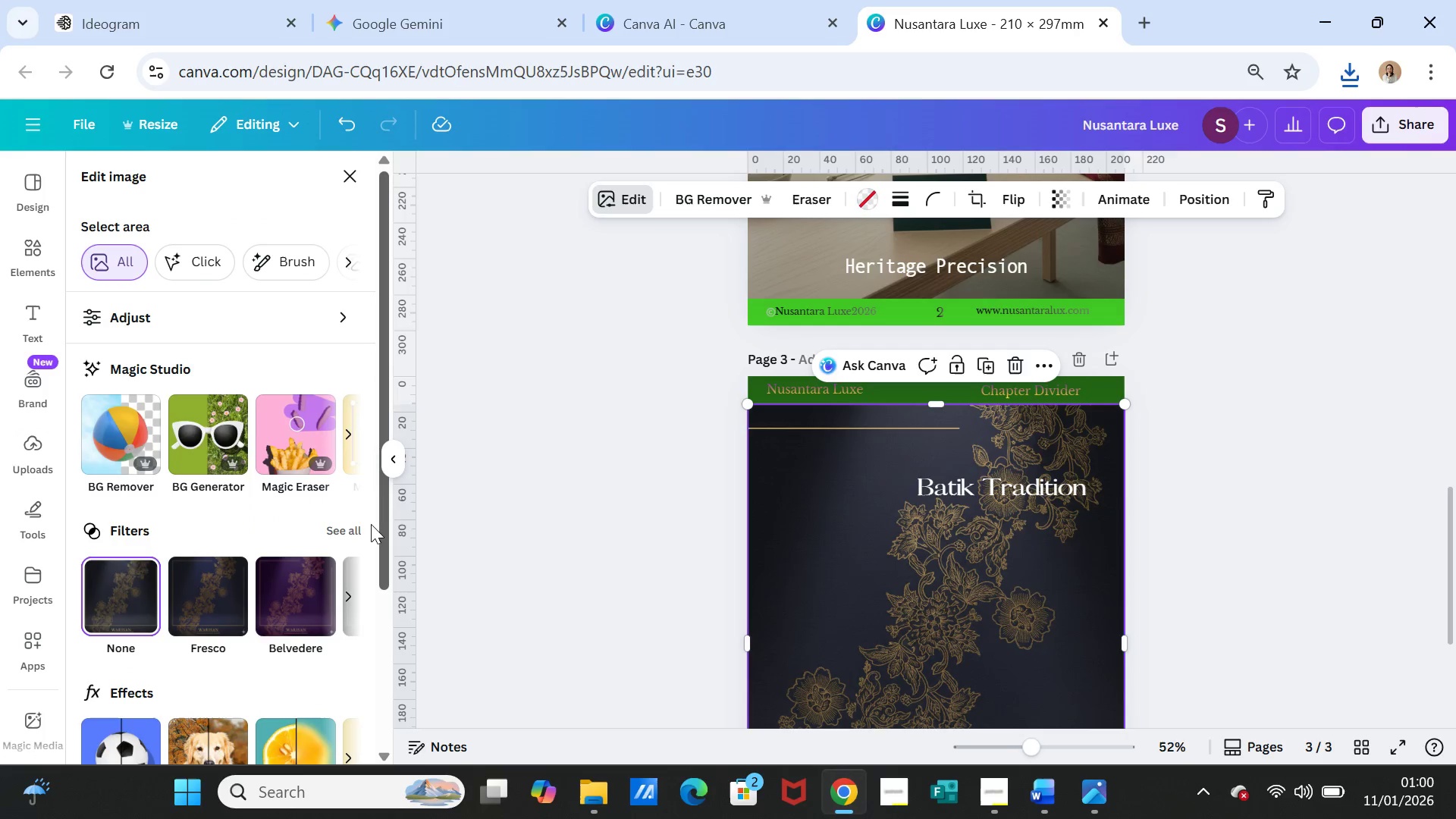 
left_click([303, 444])
 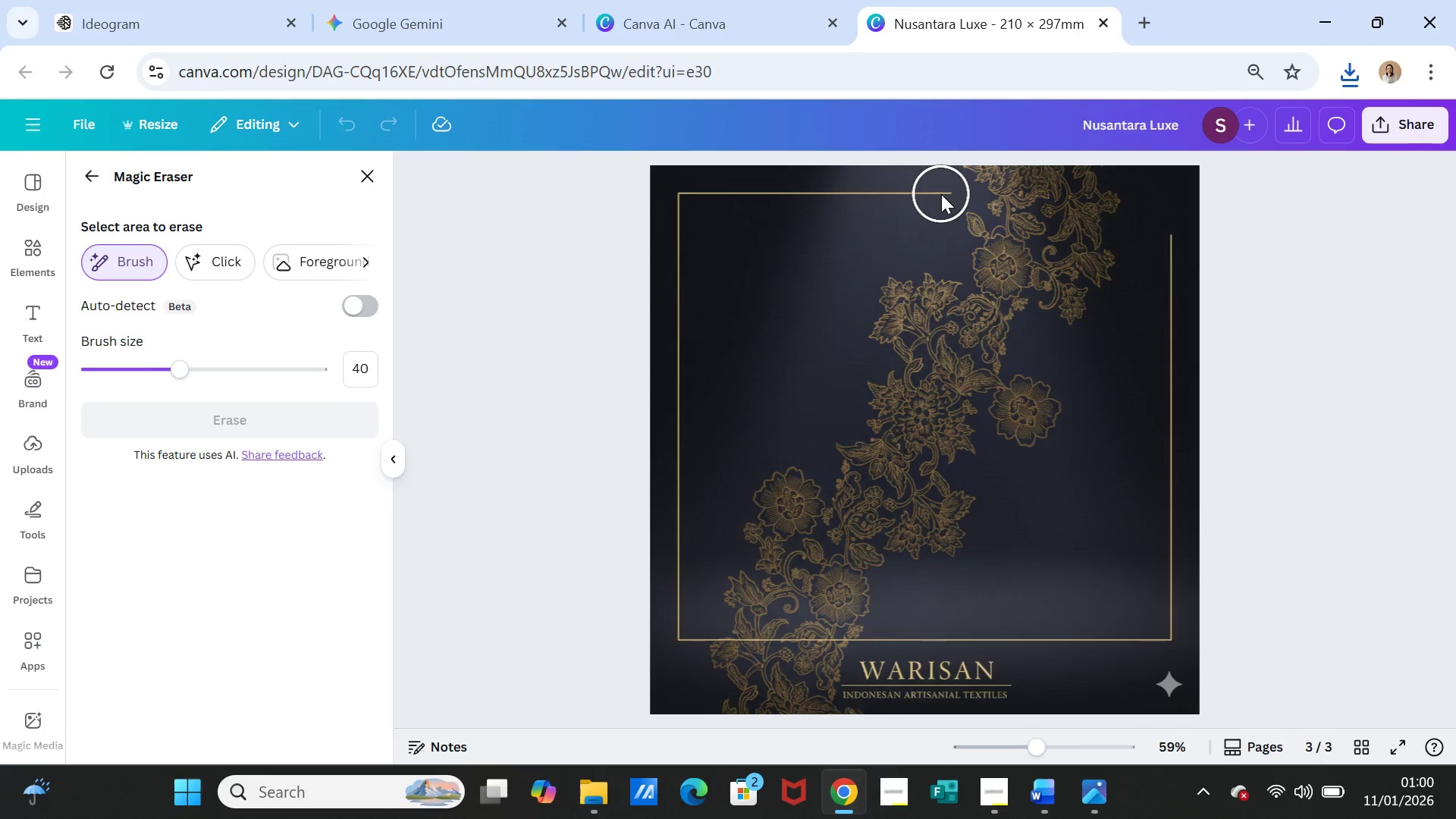 
left_click_drag(start_coordinate=[941, 194], to_coordinate=[699, 185])
 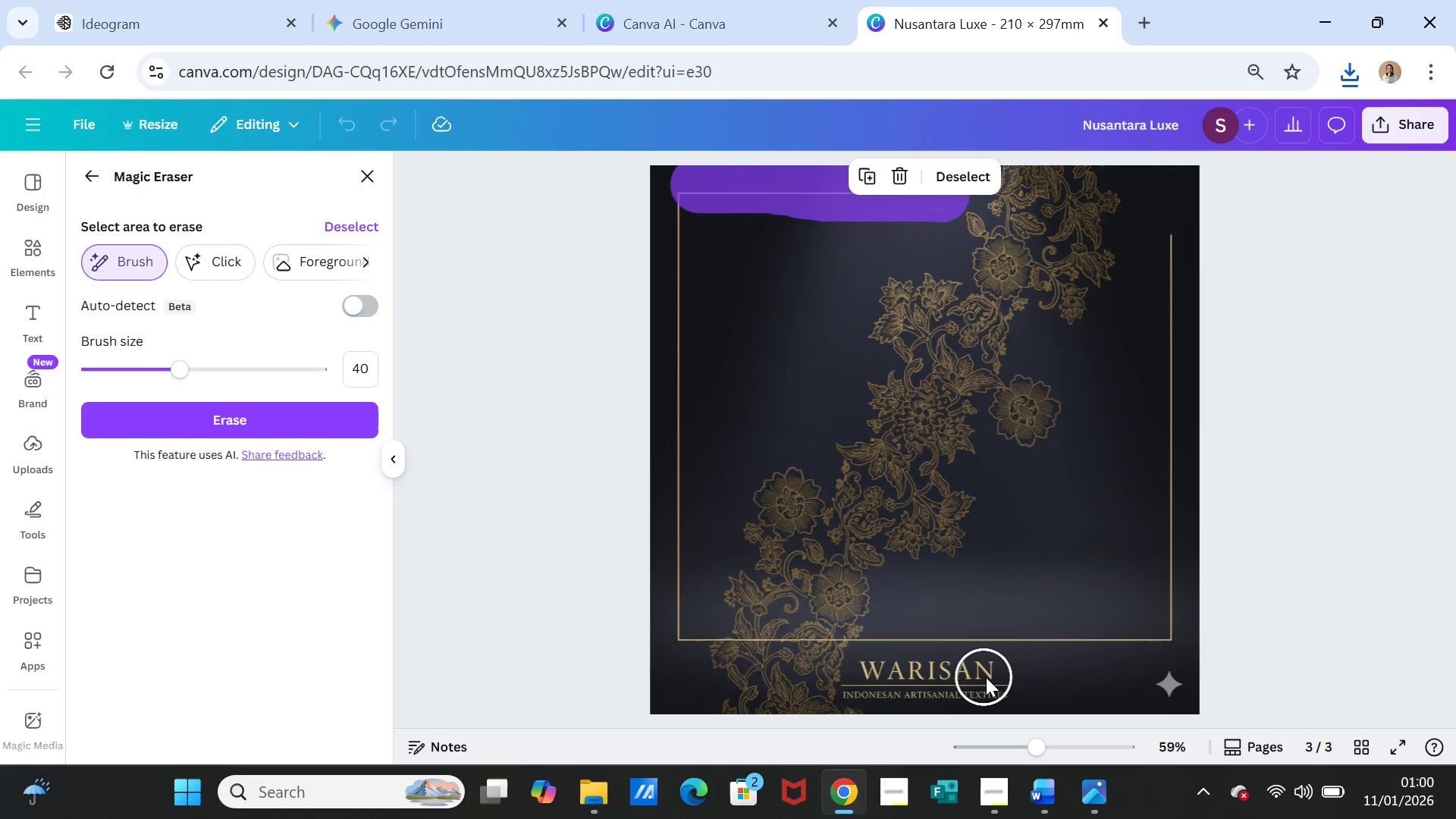 
left_click_drag(start_coordinate=[992, 676], to_coordinate=[924, 657])
 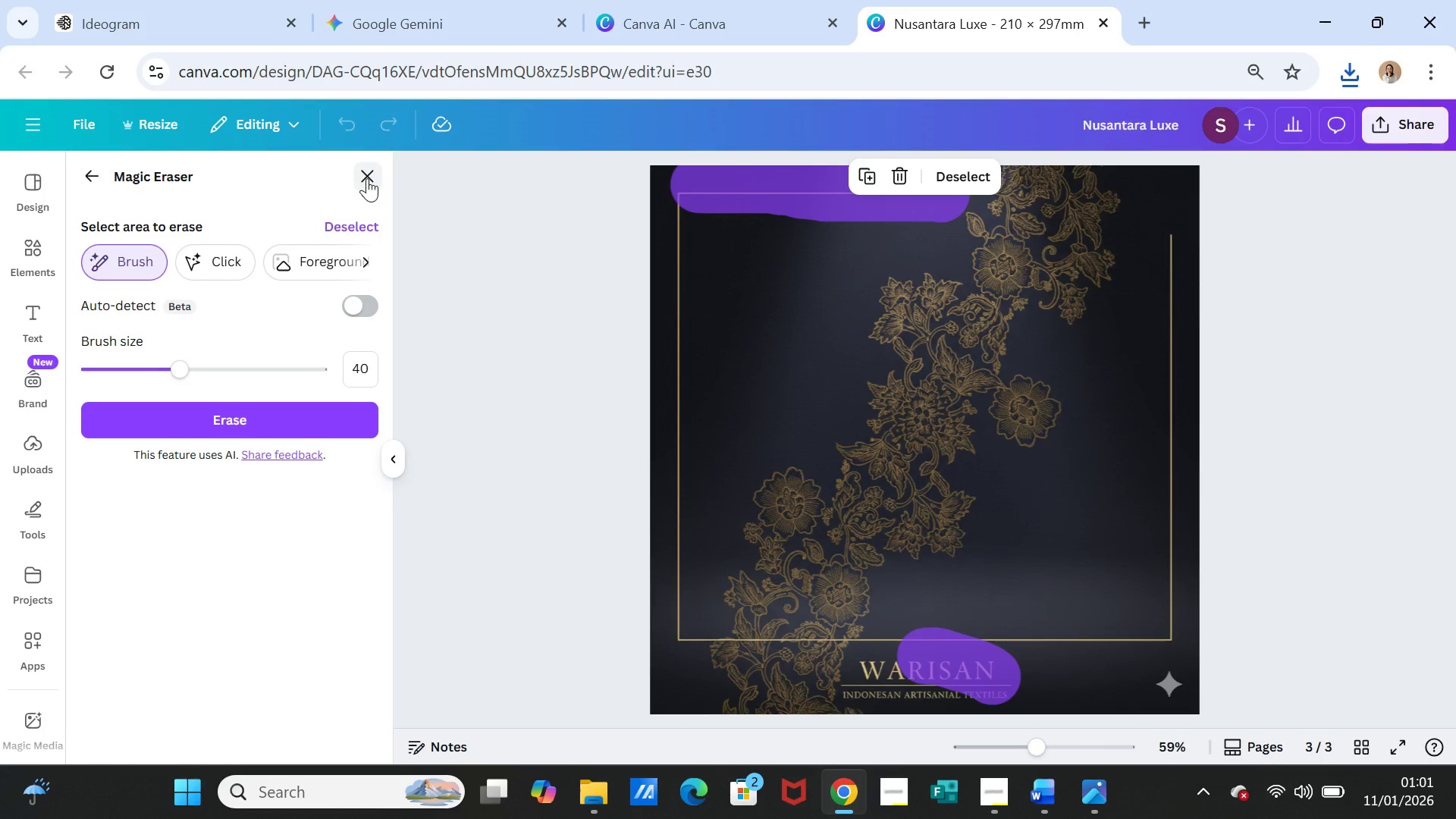 
wait(6.19)
 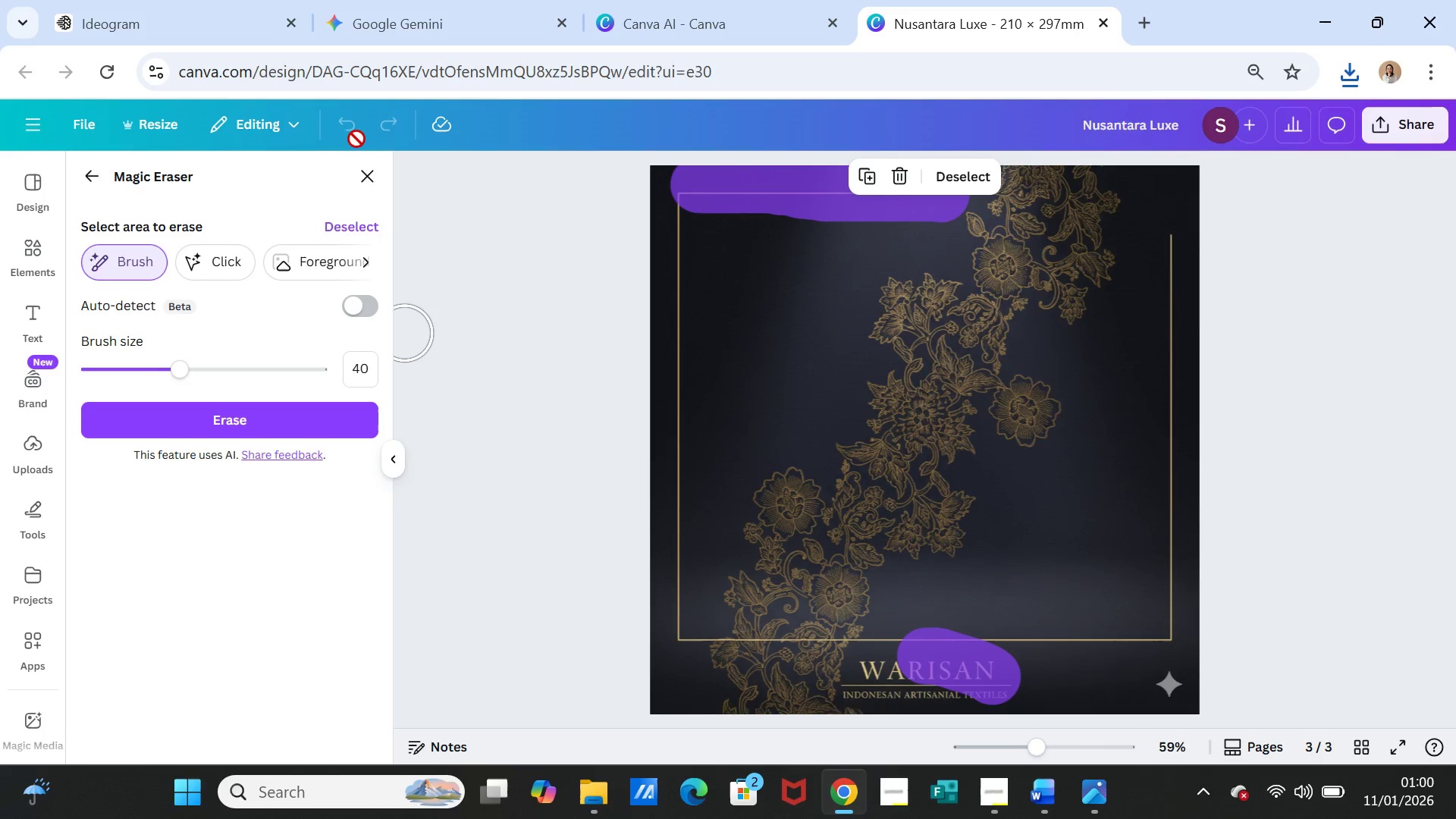 
left_click([966, 182])
 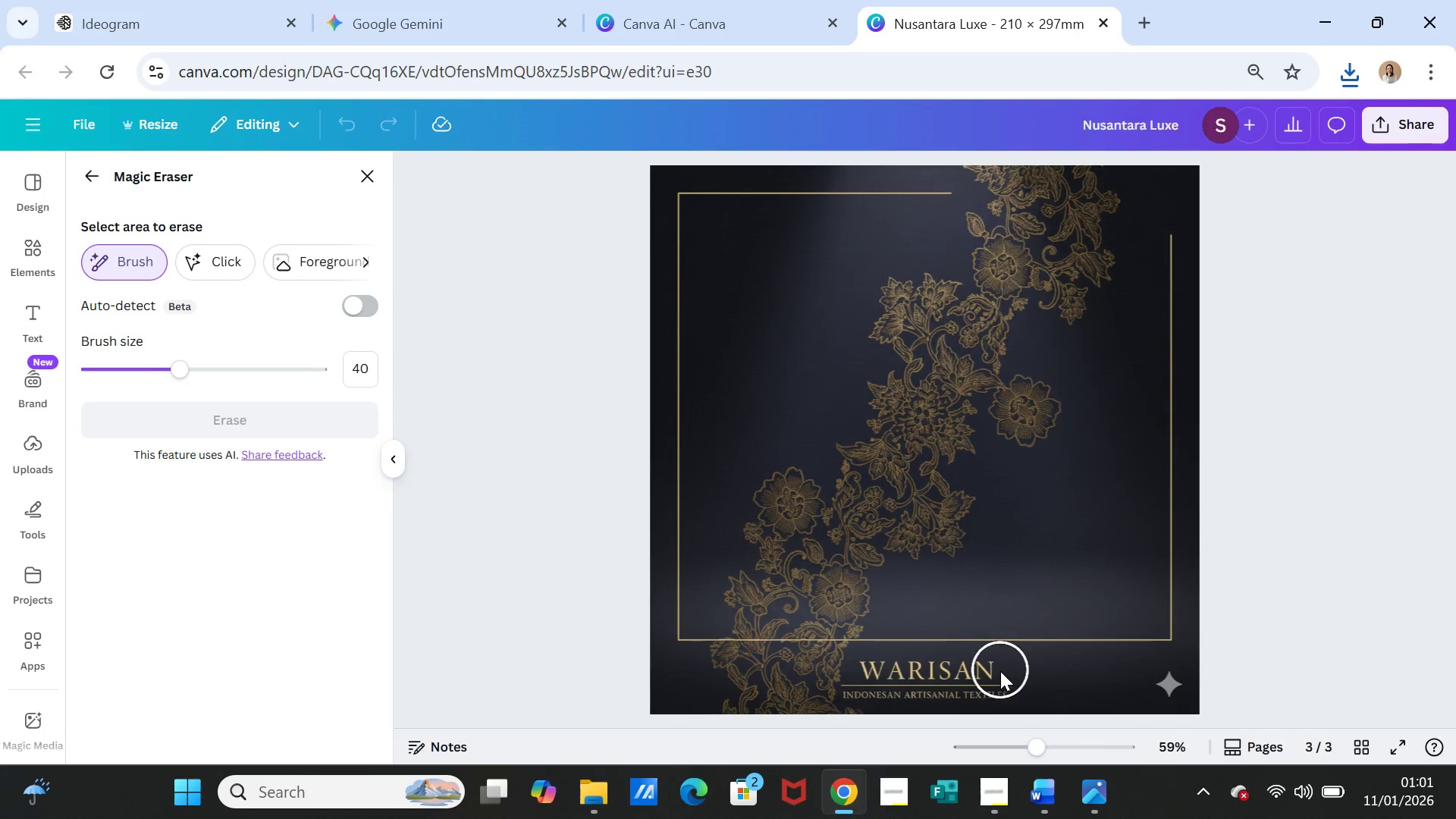 
left_click_drag(start_coordinate=[1002, 679], to_coordinate=[870, 684])
 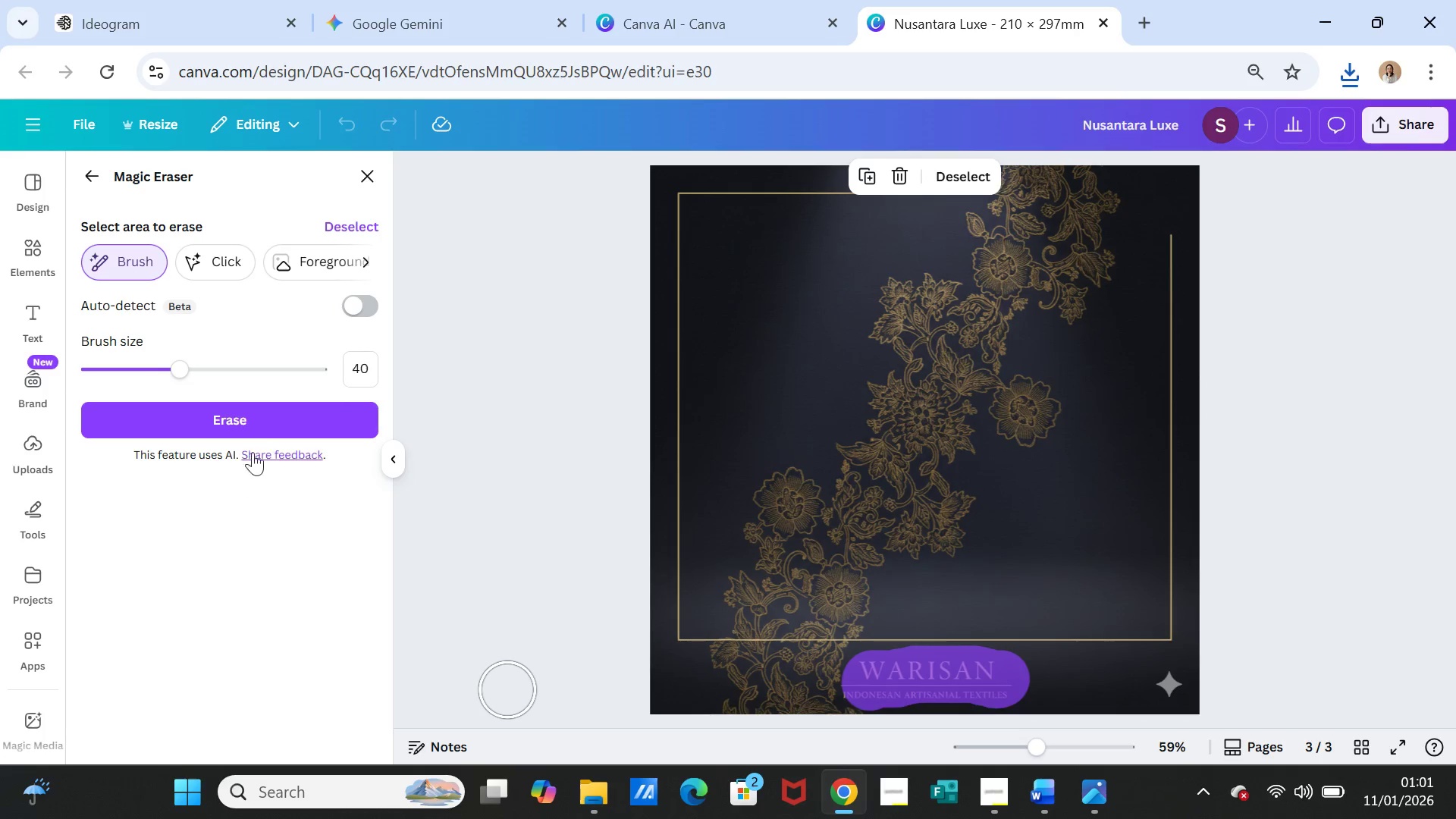 
left_click([260, 426])
 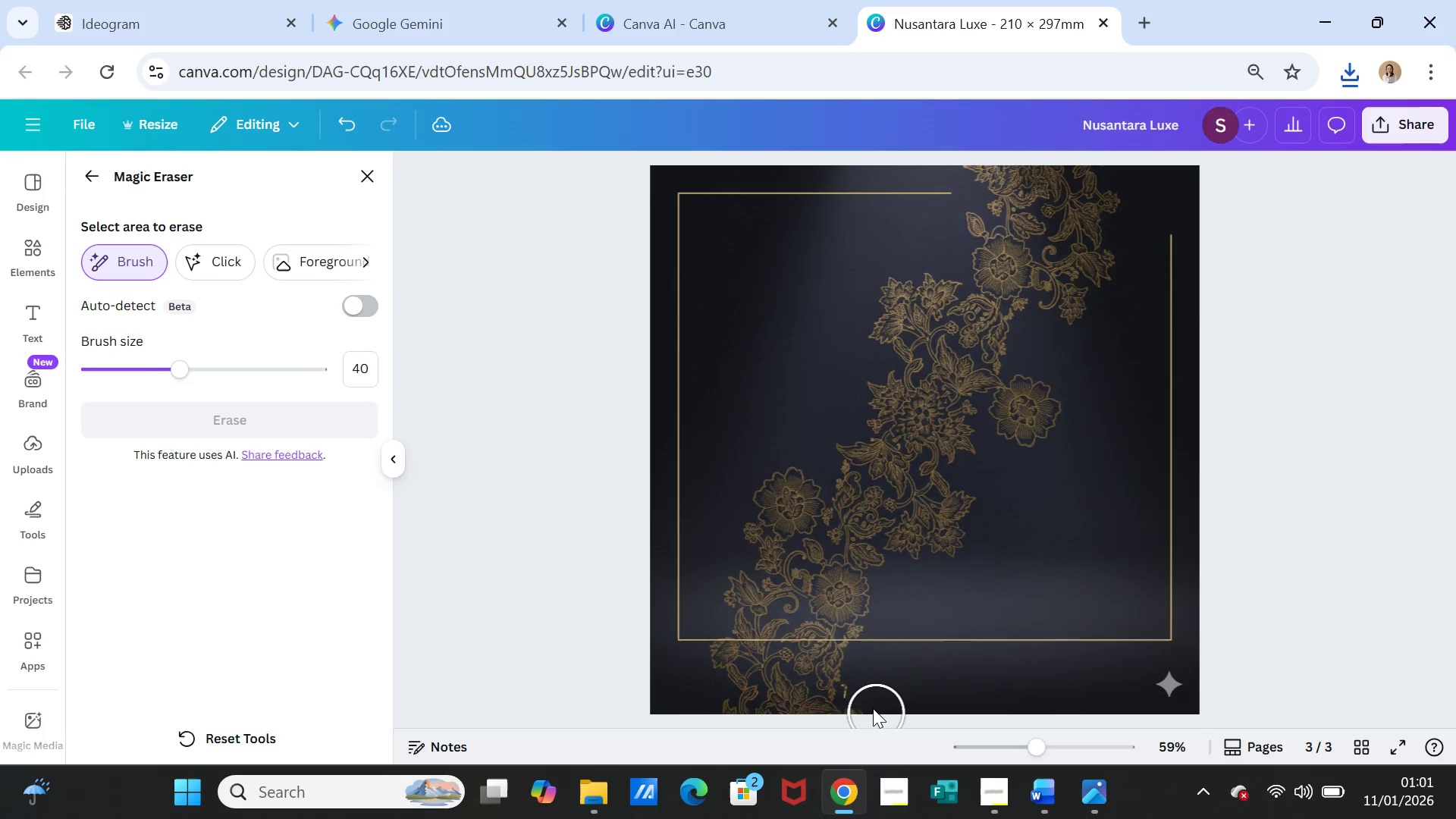 
wait(7.78)
 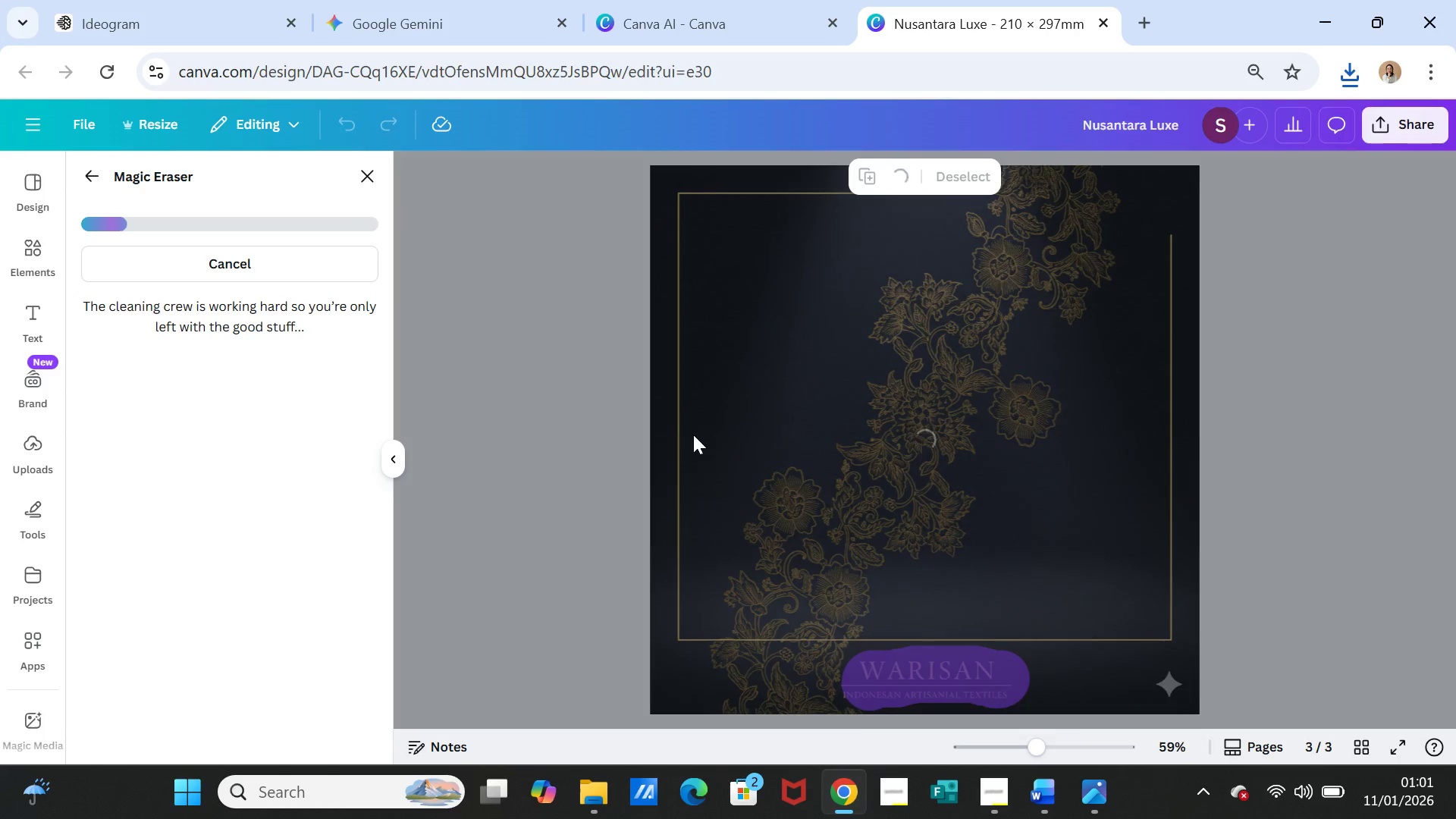 
left_click_drag(start_coordinate=[177, 362], to_coordinate=[129, 361])
 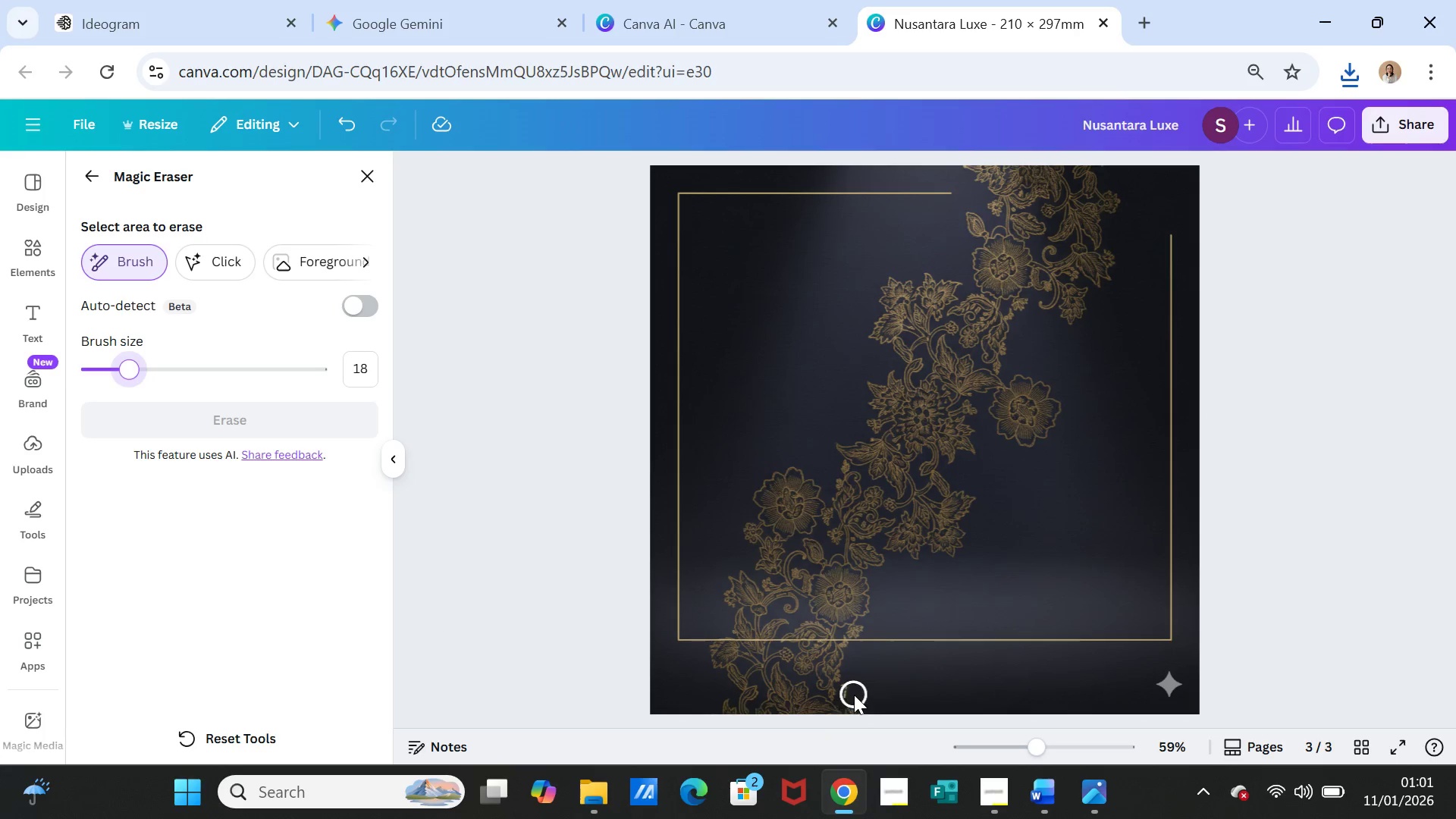 
left_click([854, 694])
 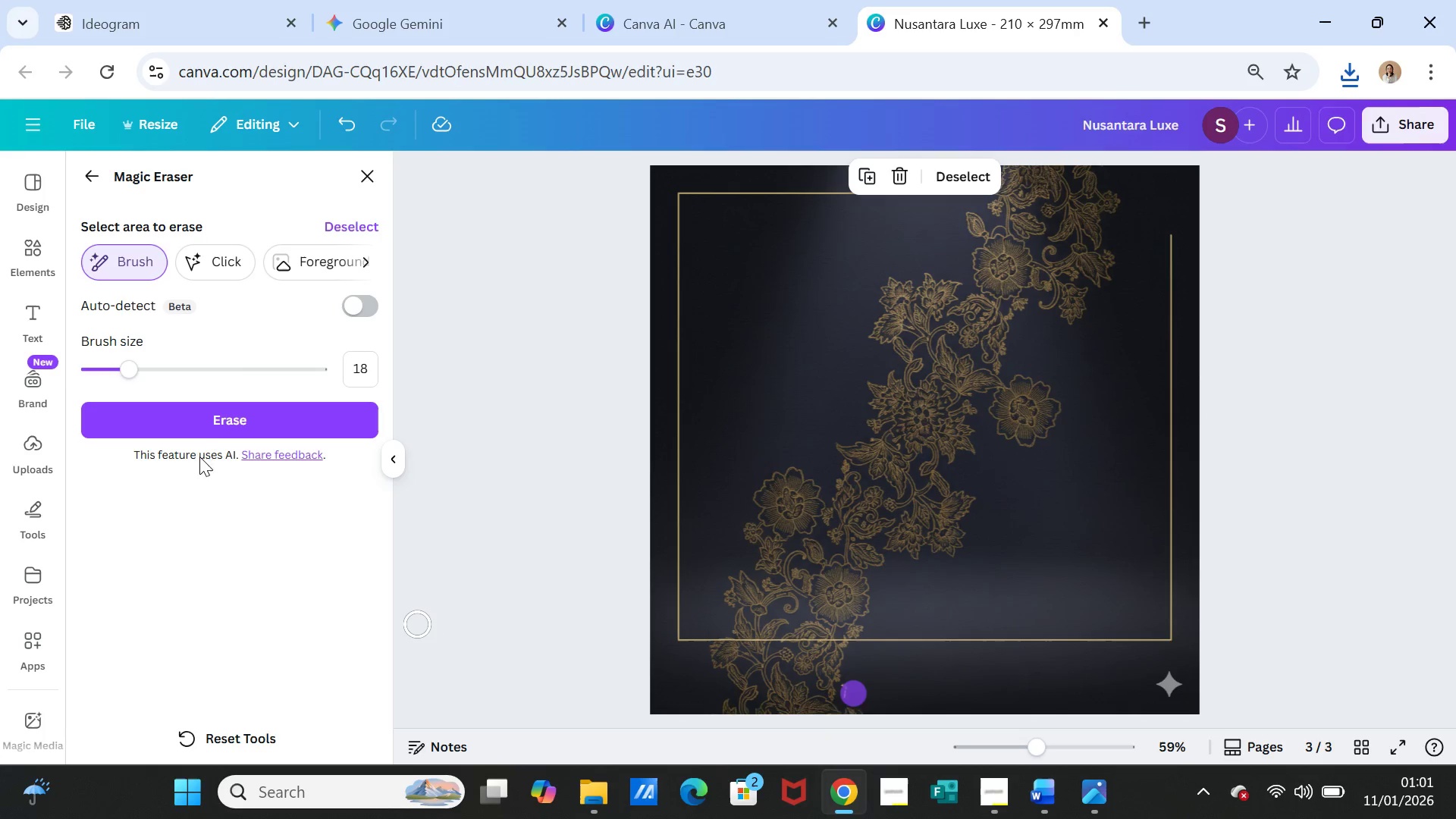 
left_click([211, 416])
 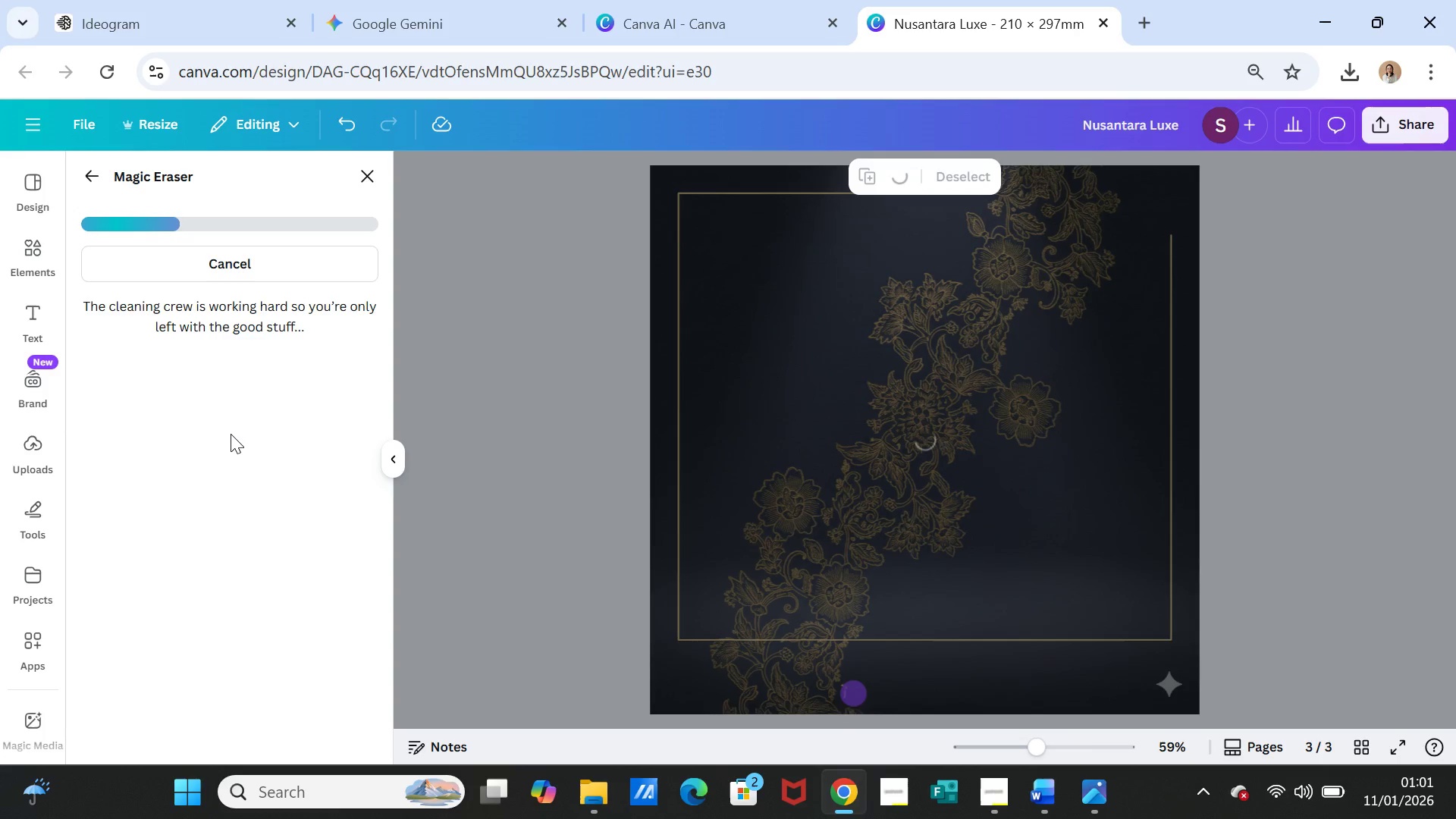 
wait(10.56)
 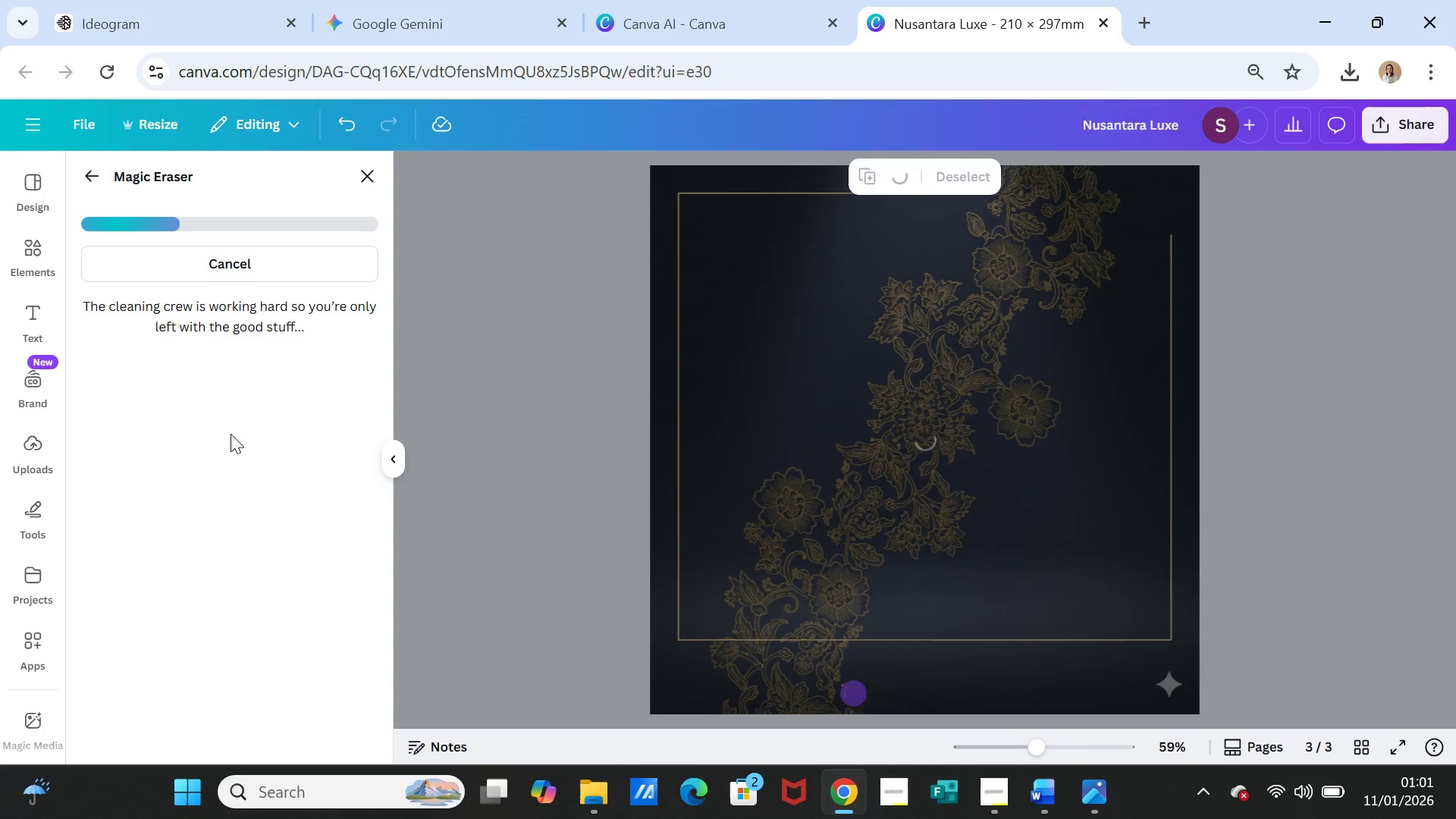 
left_click([850, 690])
 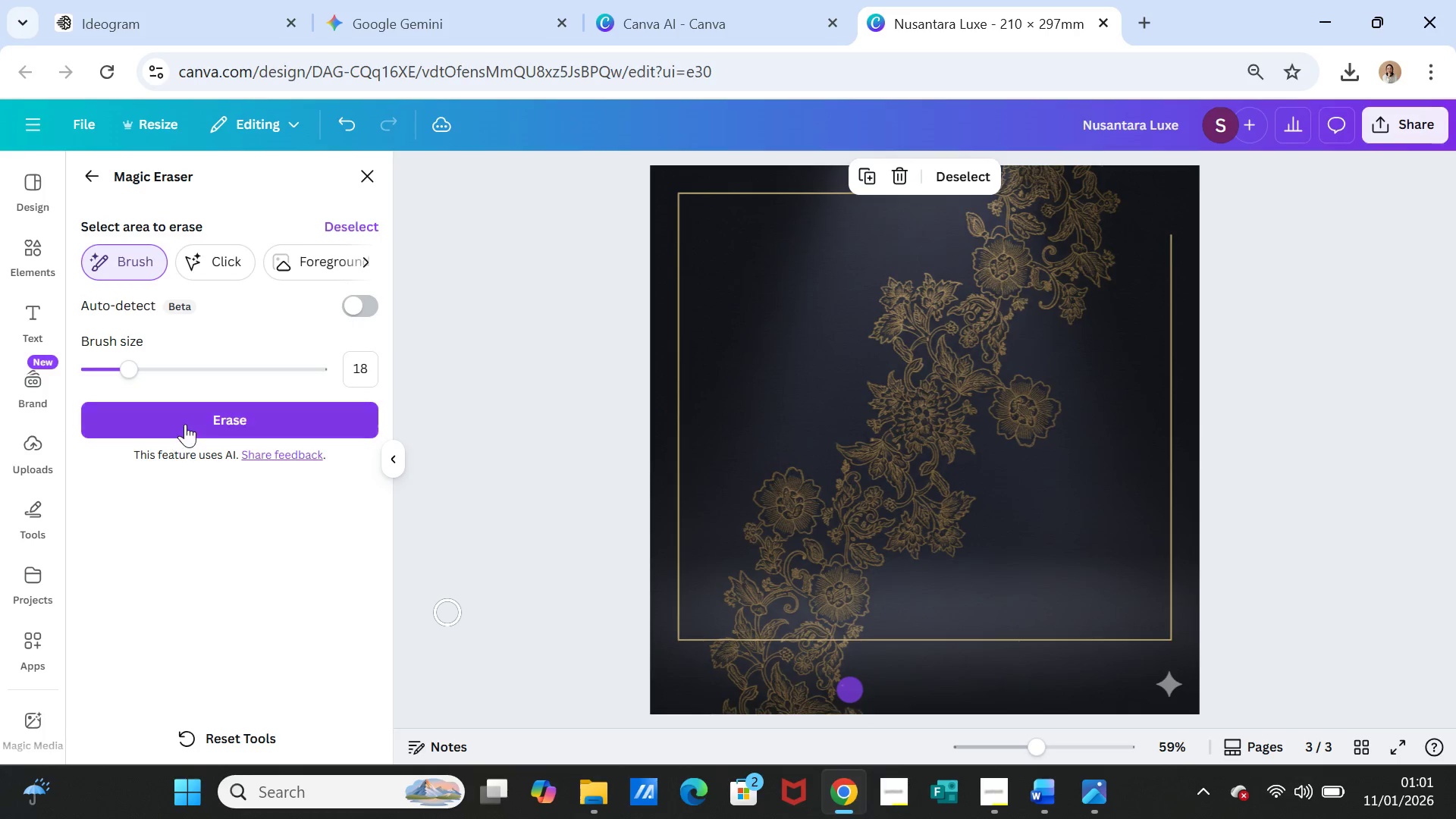 
left_click([190, 419])
 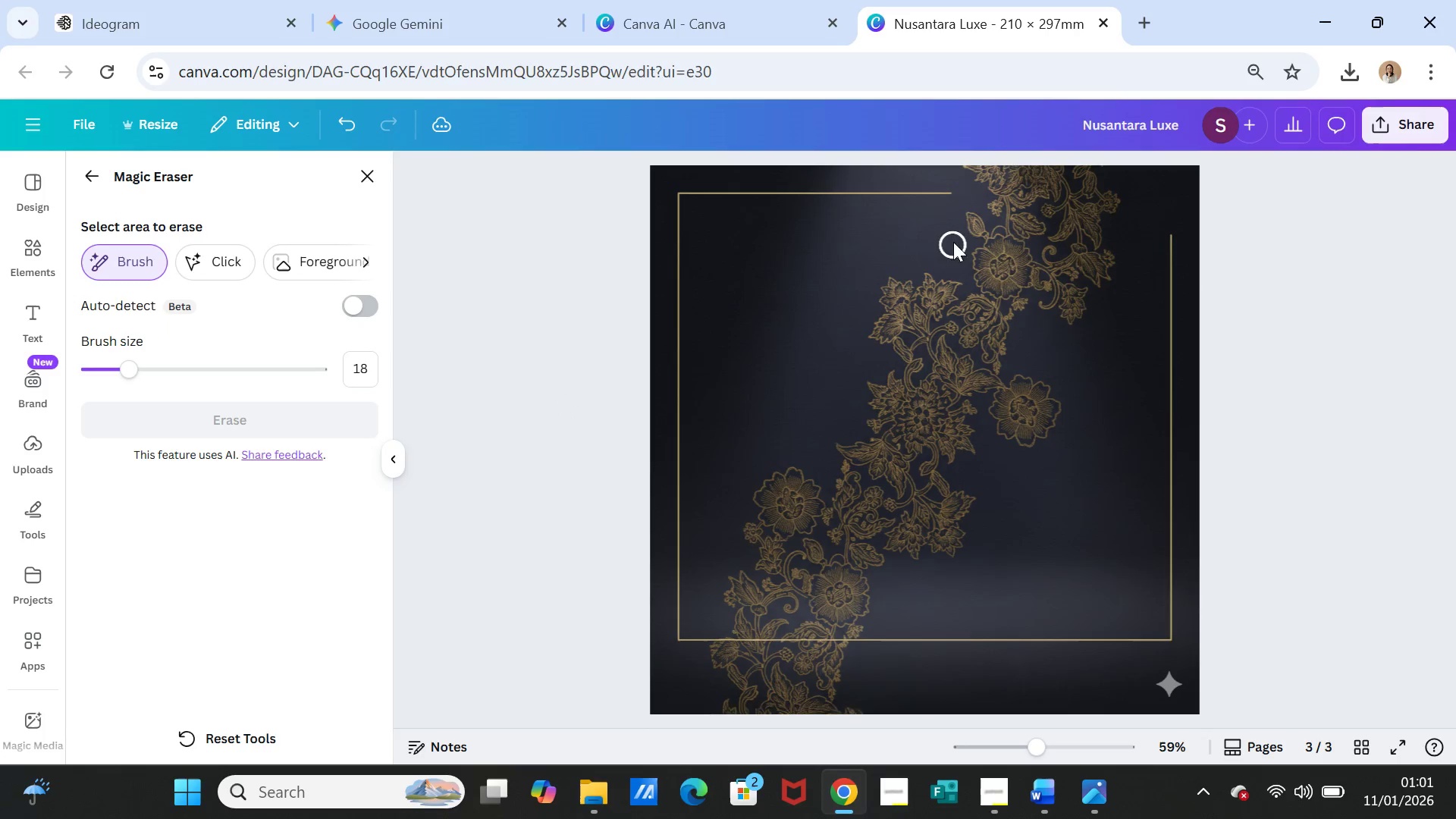 
wait(6.69)
 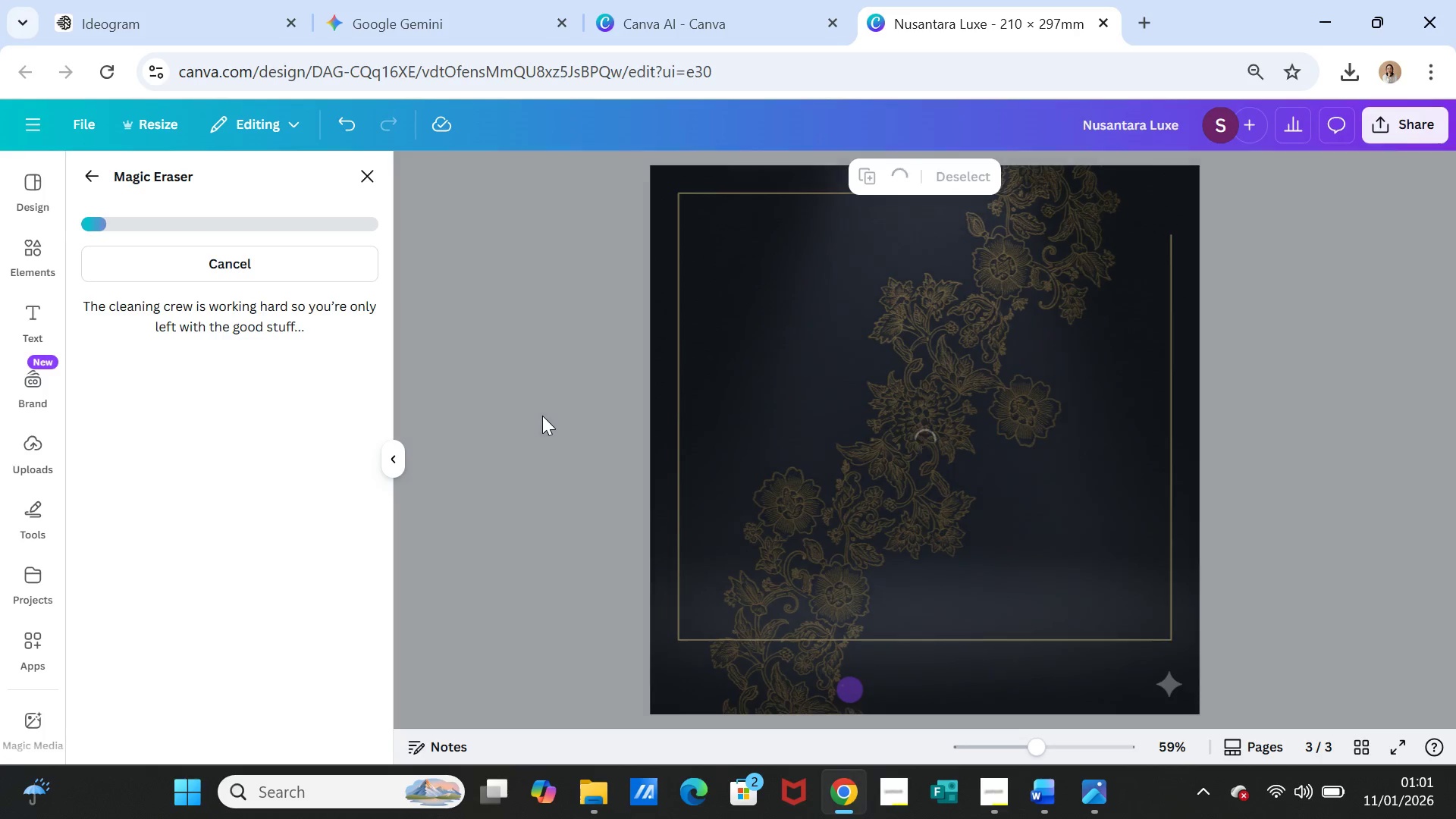 
left_click_drag(start_coordinate=[949, 196], to_coordinate=[692, 197])
 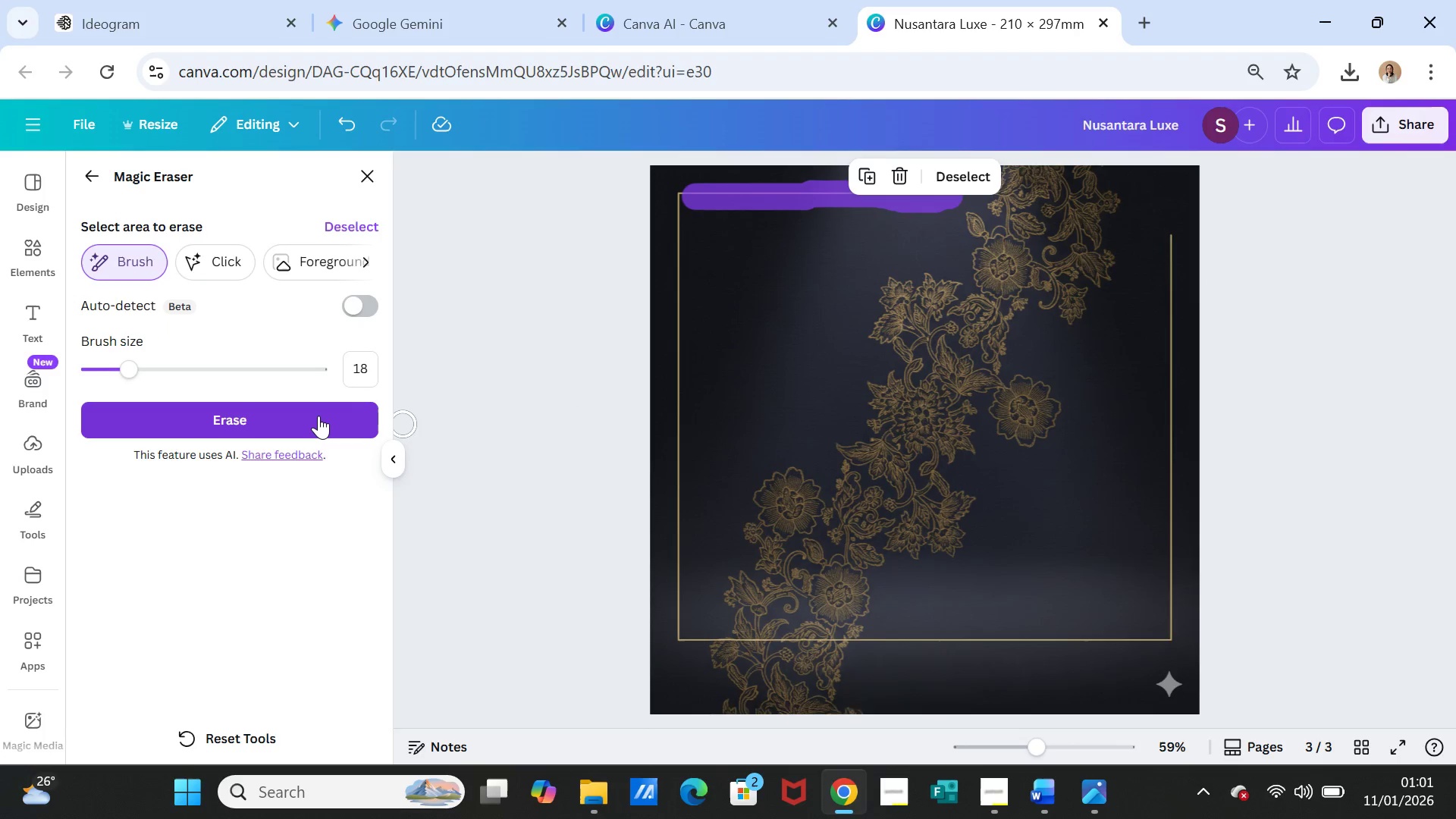 
left_click([318, 416])
 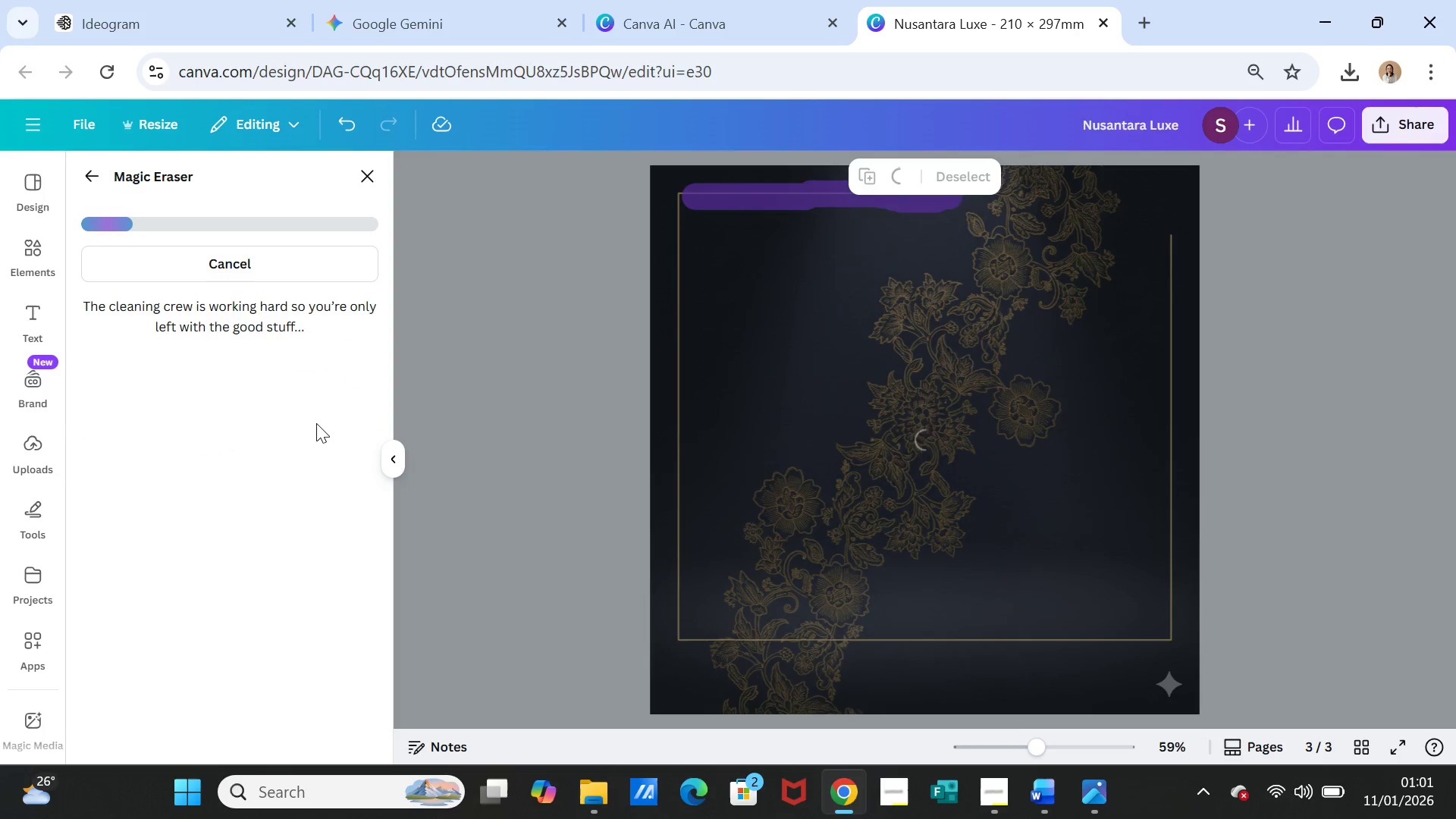 
wait(8.12)
 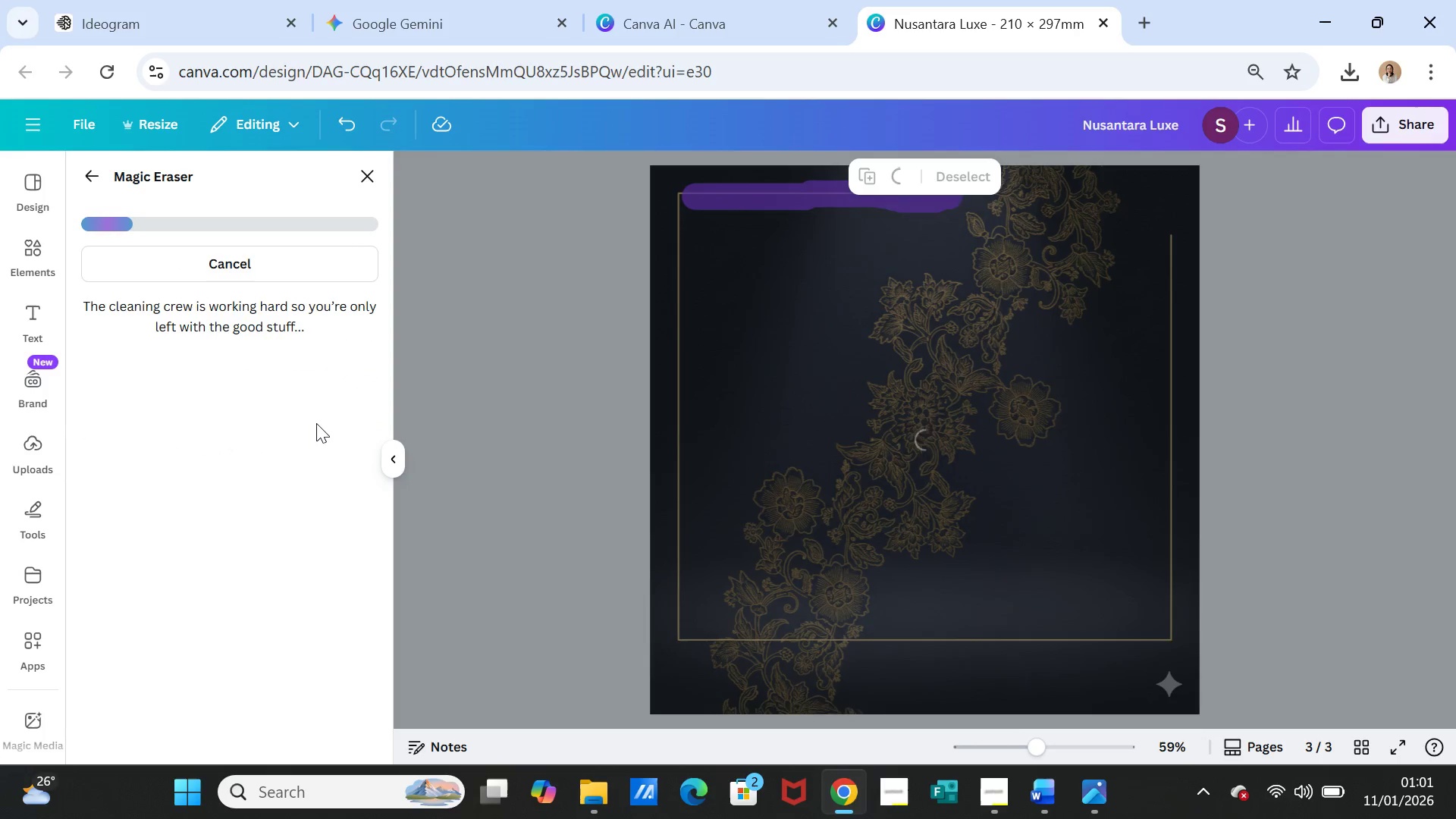 
left_click([353, 172])
 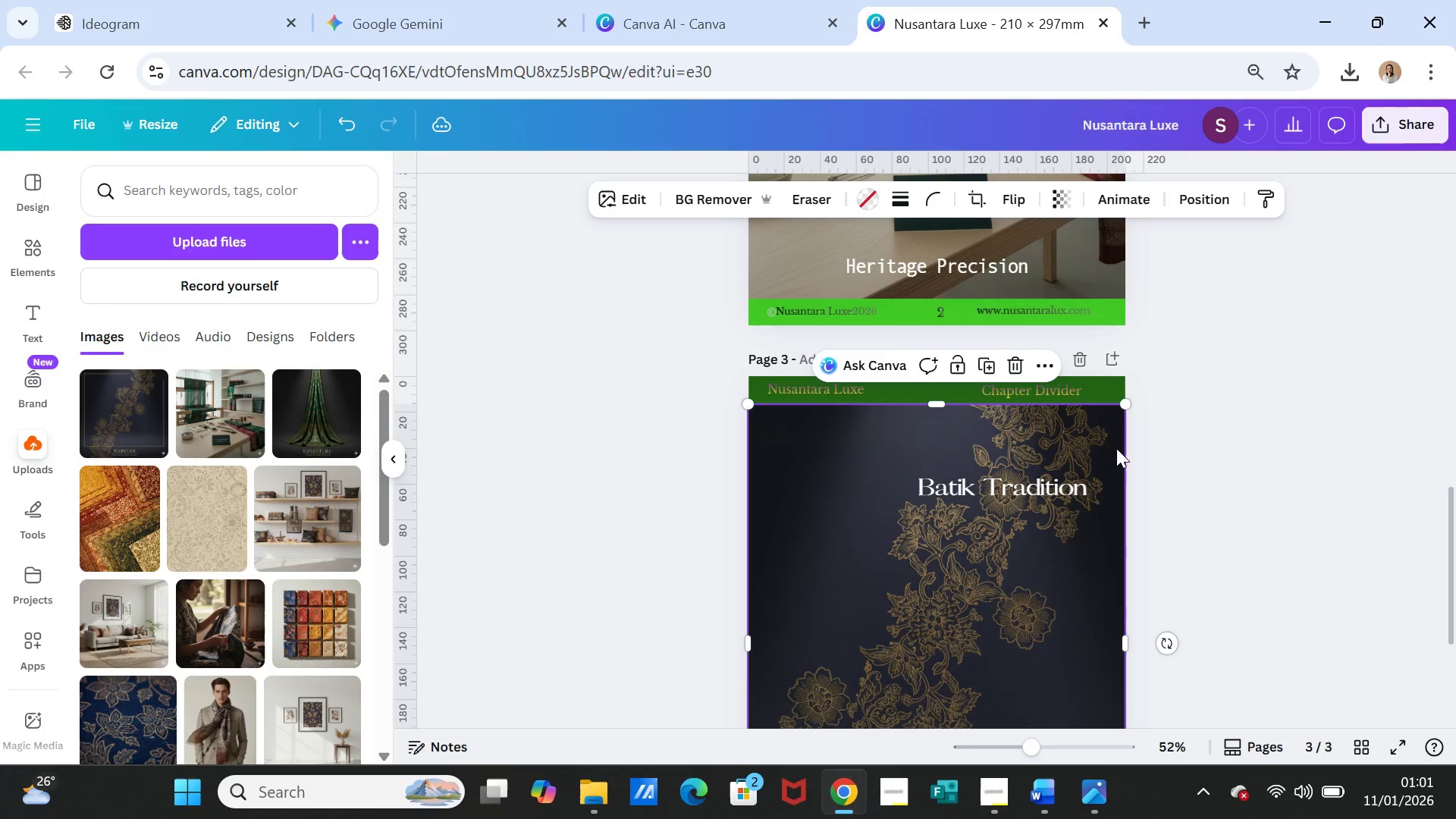 
left_click([1211, 503])
 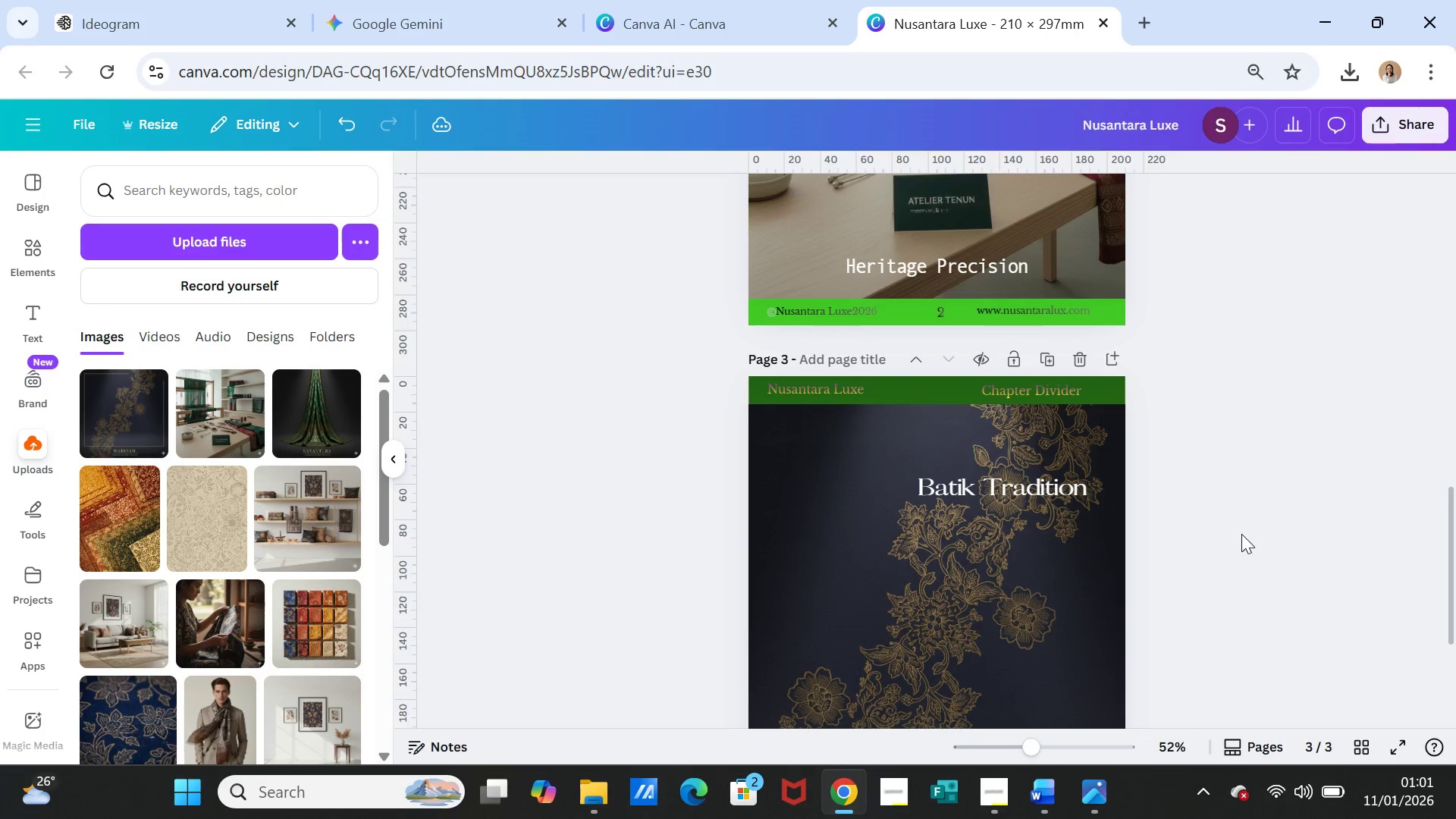 
scroll: coordinate [1241, 536], scroll_direction: down, amount: 2.0
 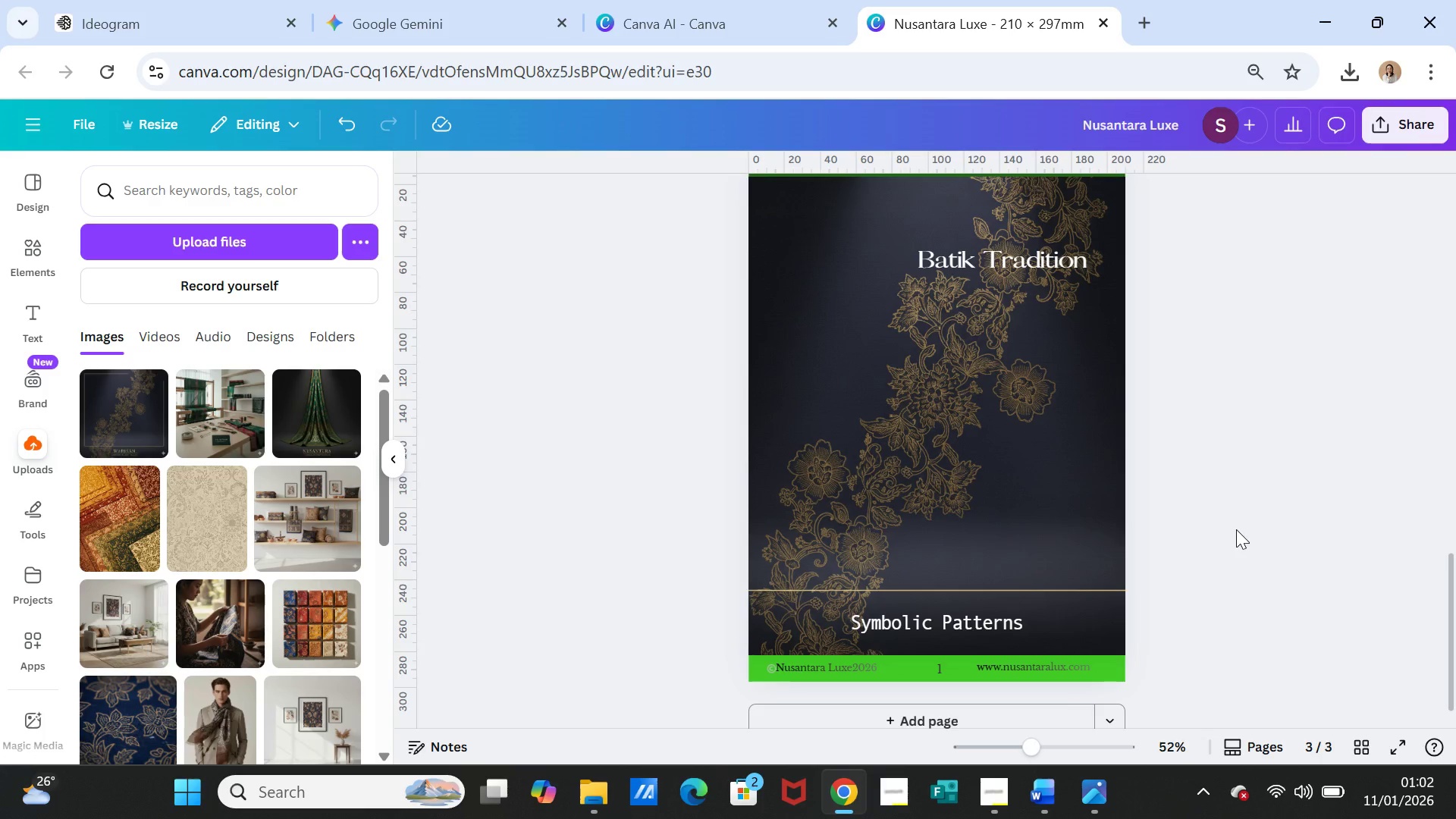 
left_click([983, 445])
 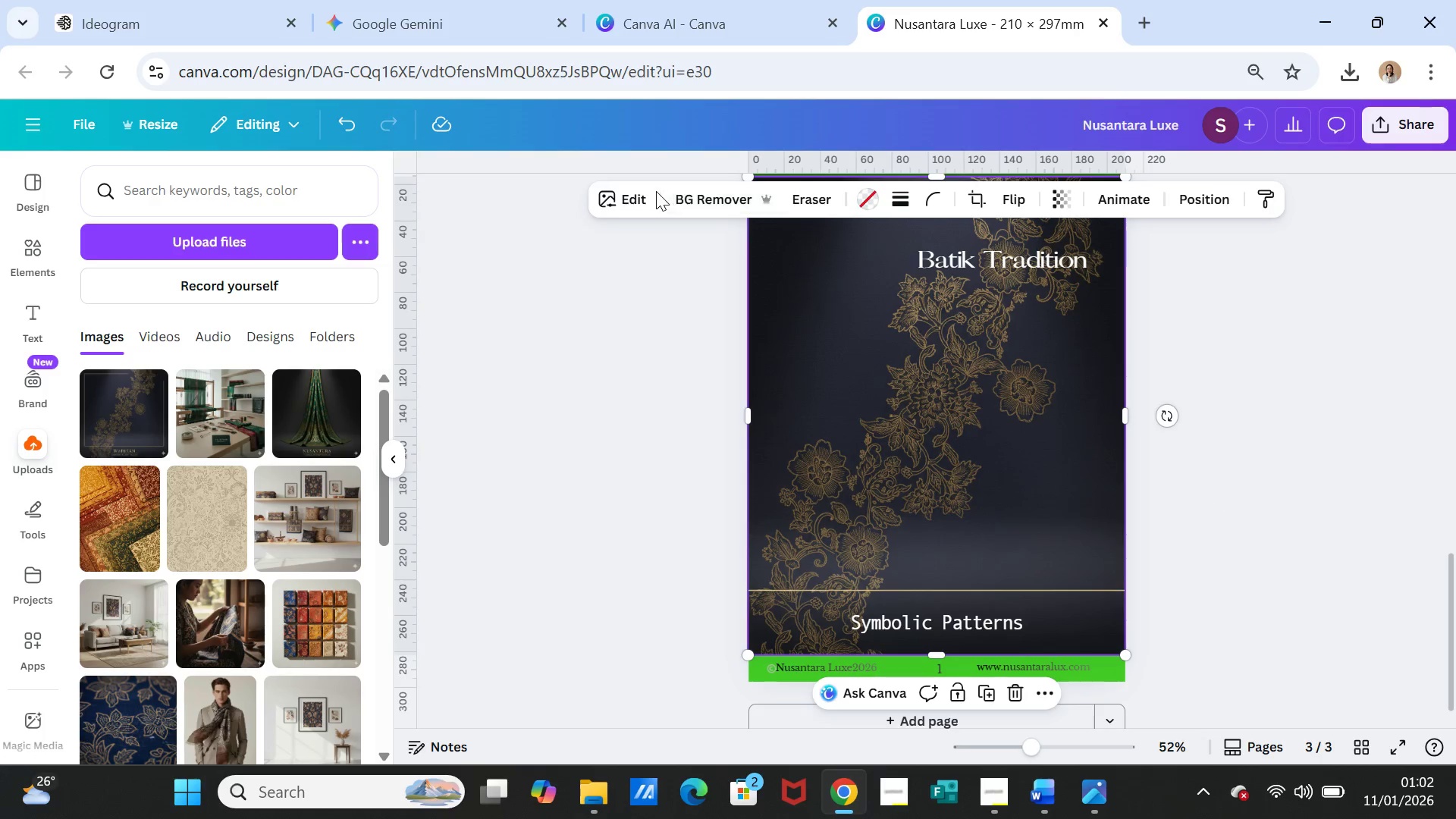 
left_click([631, 191])
 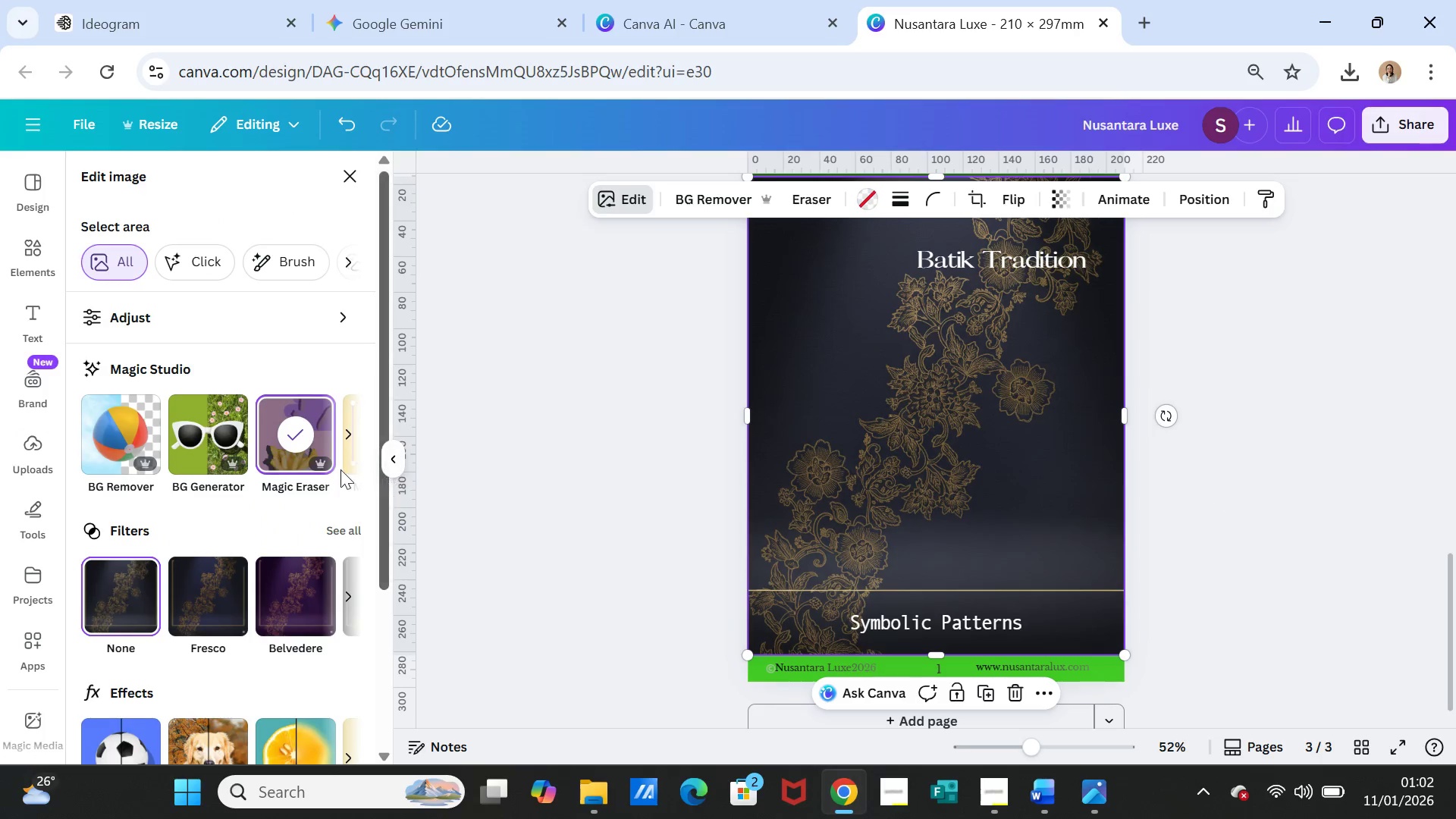 
left_click([303, 445])
 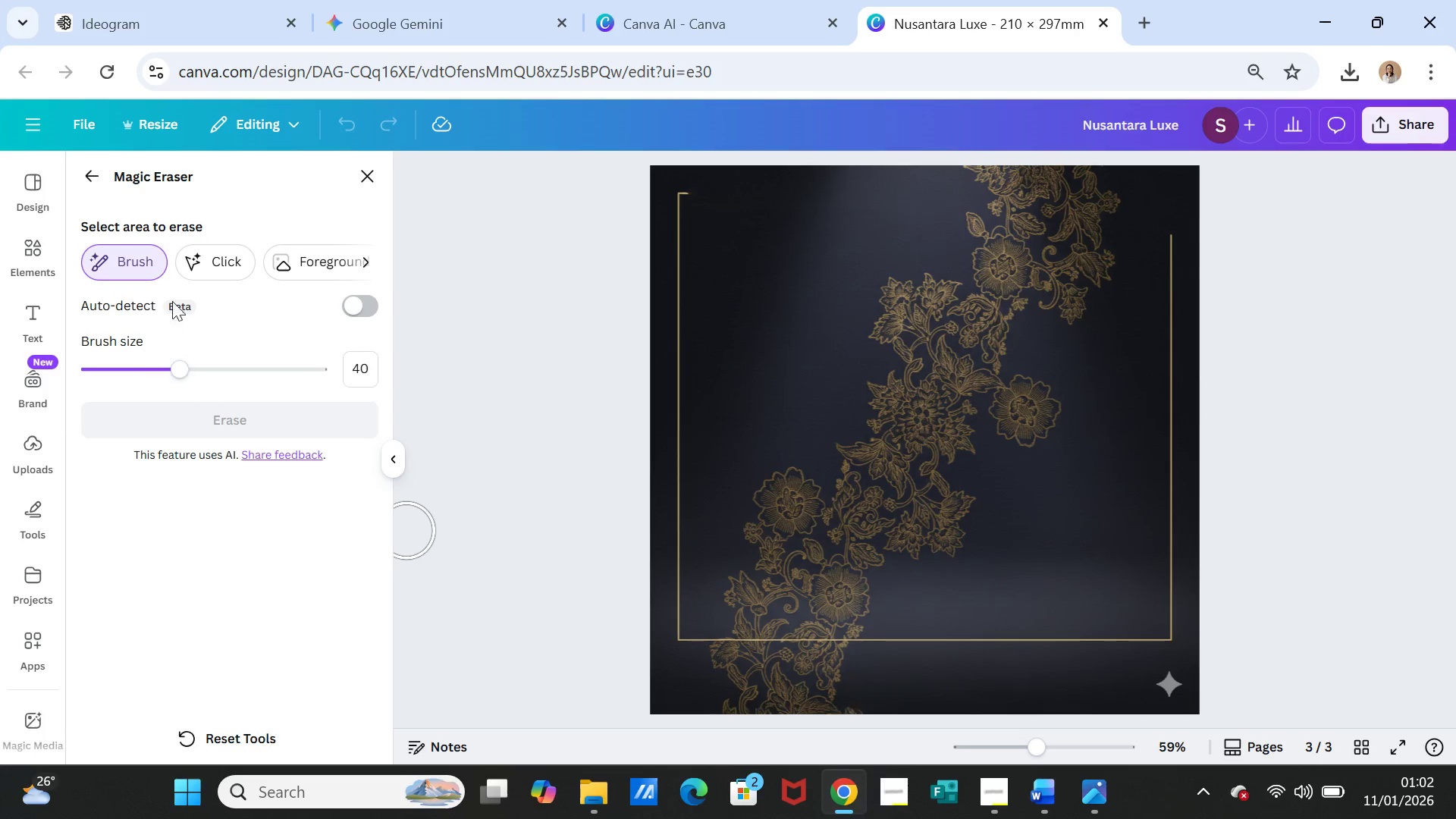 
wait(5.84)
 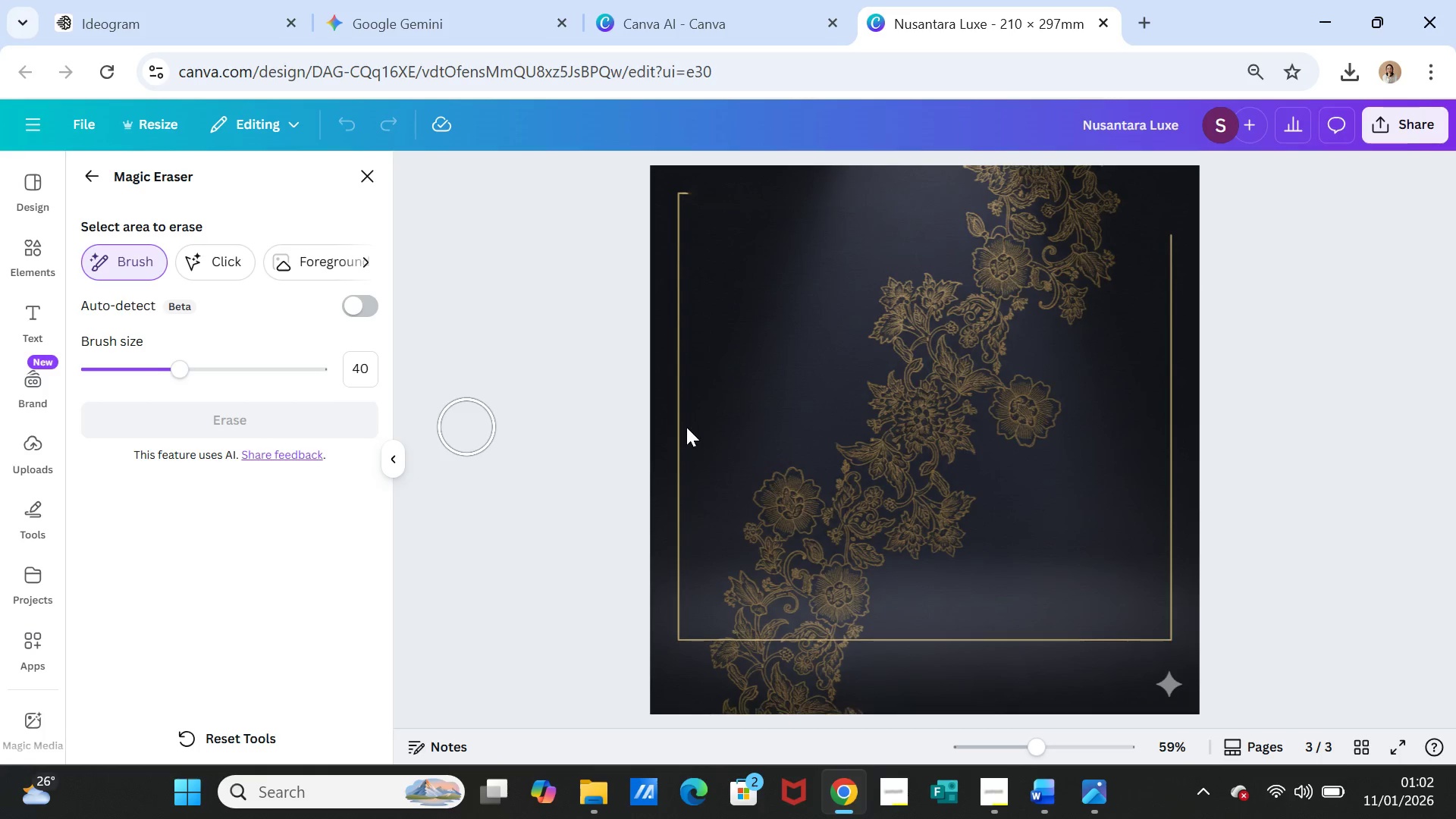 
left_click_drag(start_coordinate=[178, 369], to_coordinate=[108, 361])
 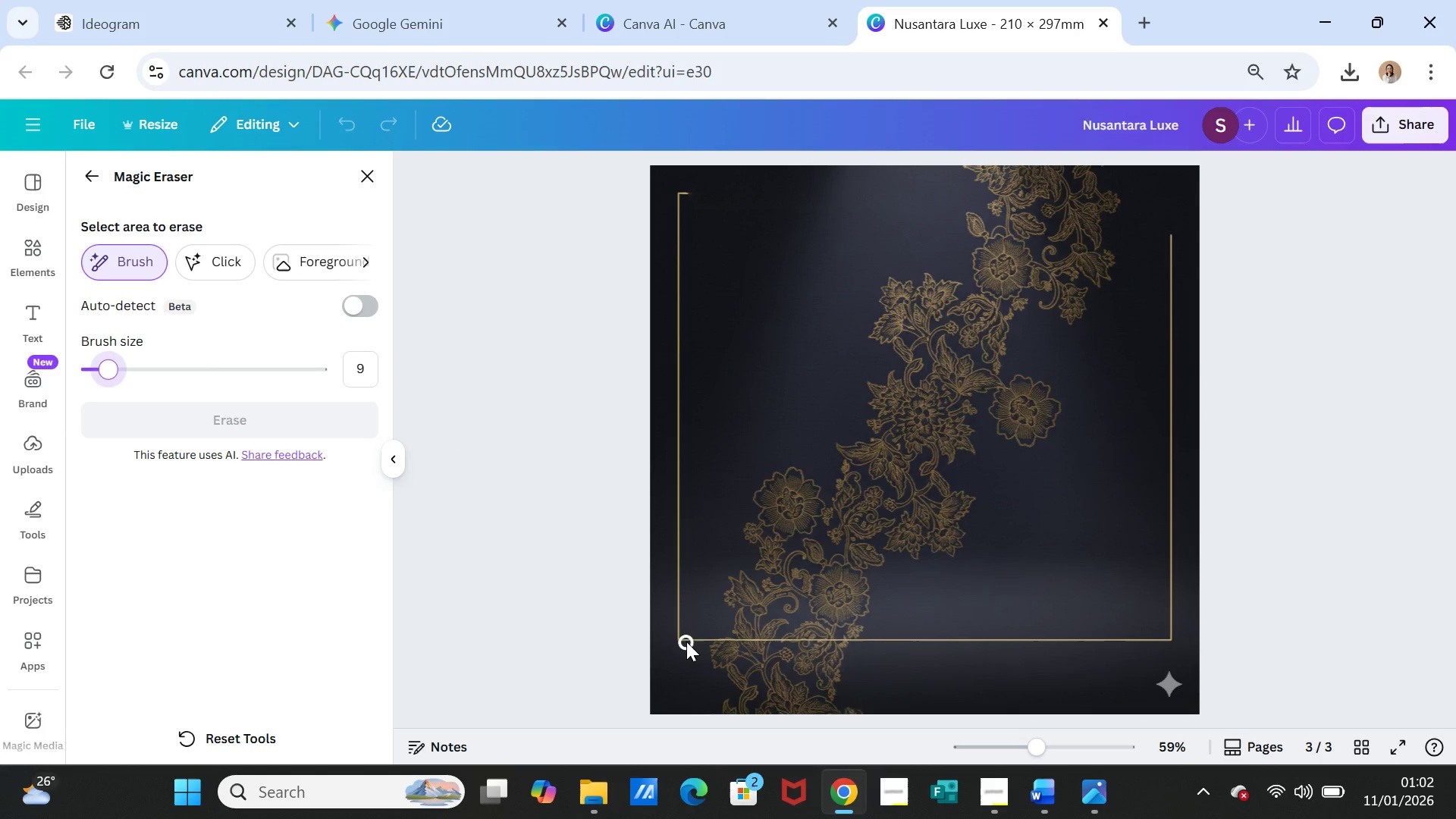 
left_click_drag(start_coordinate=[686, 639], to_coordinate=[976, 647])
 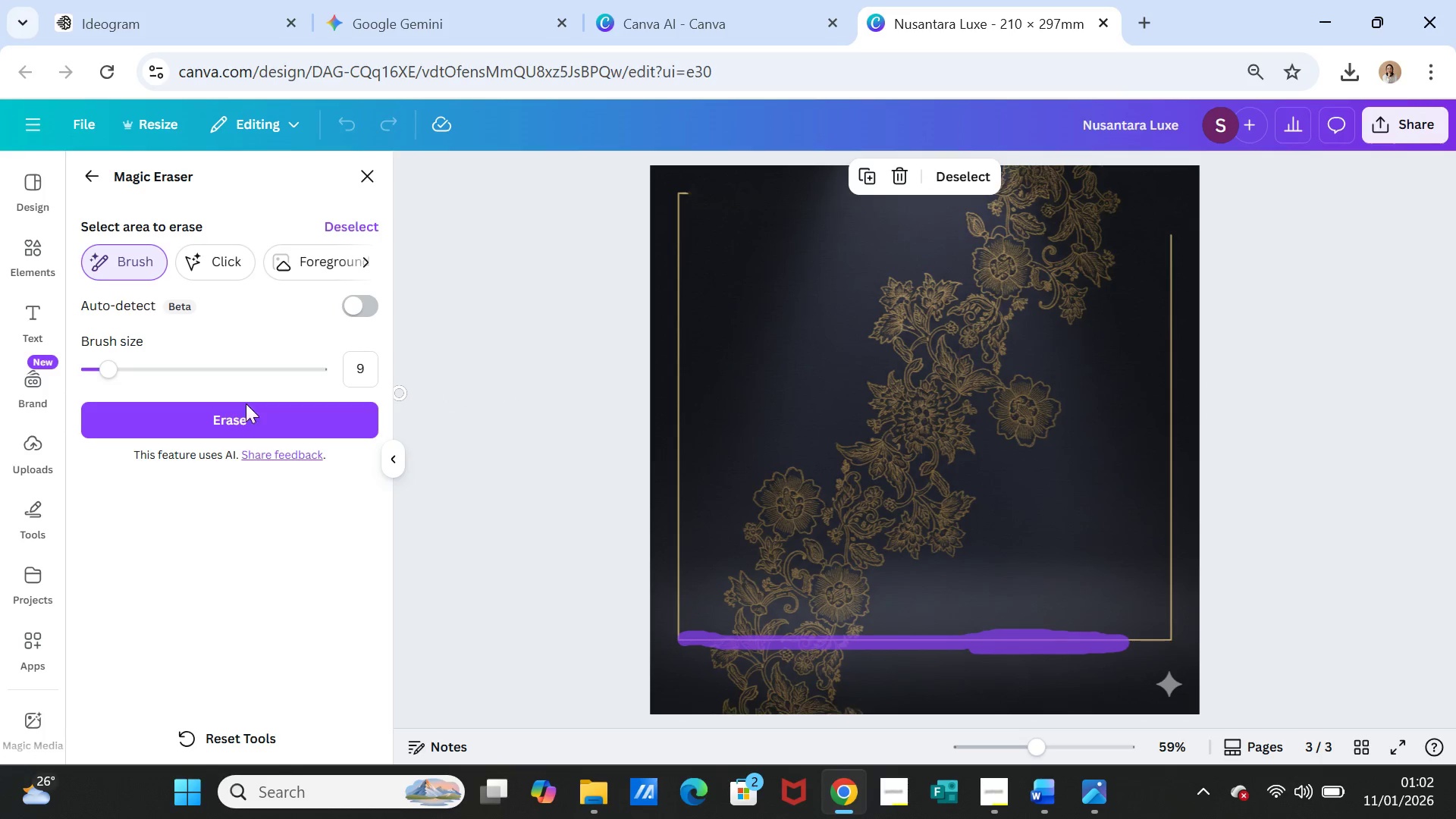 
left_click([246, 413])
 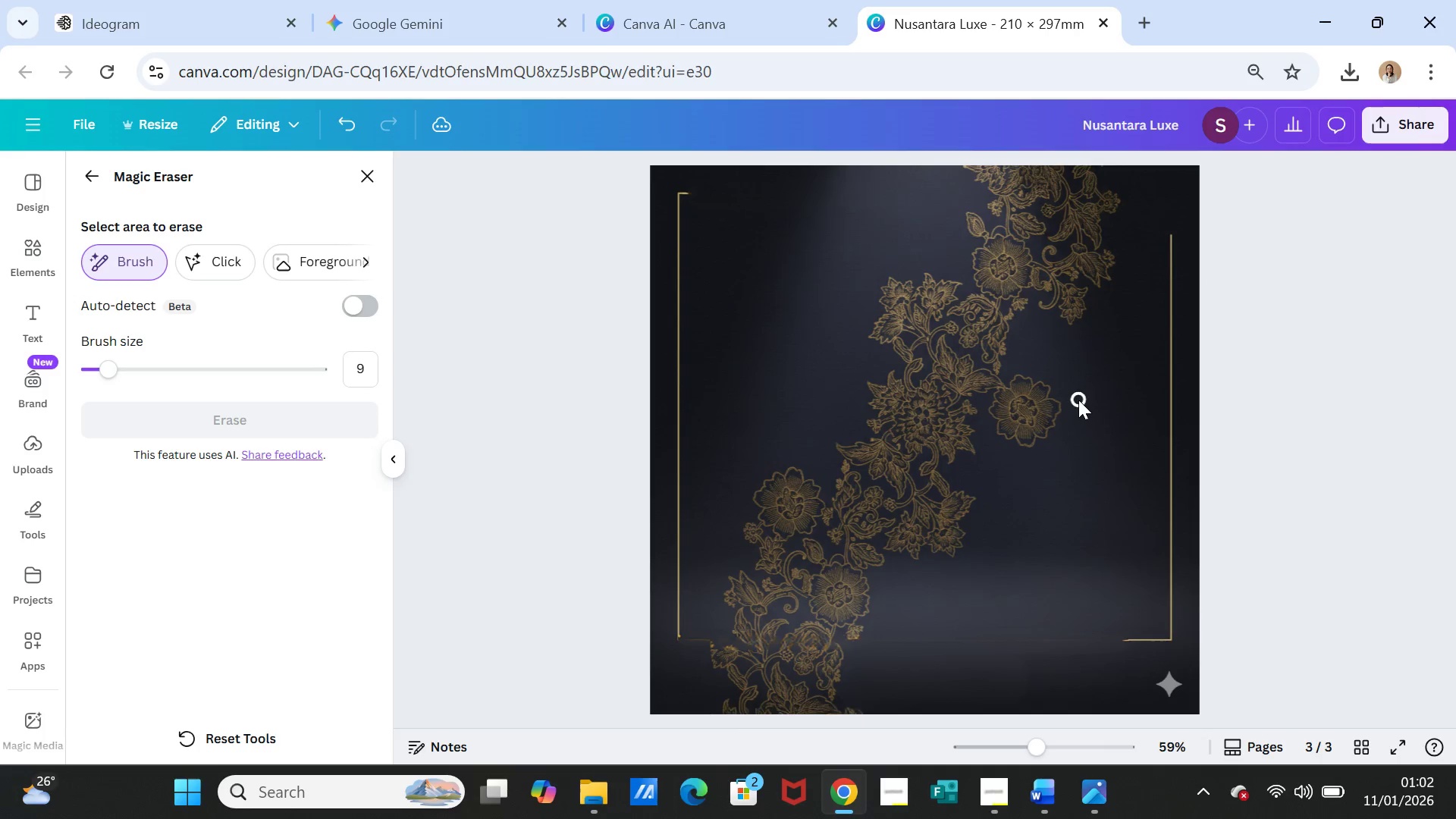 
wait(15.41)
 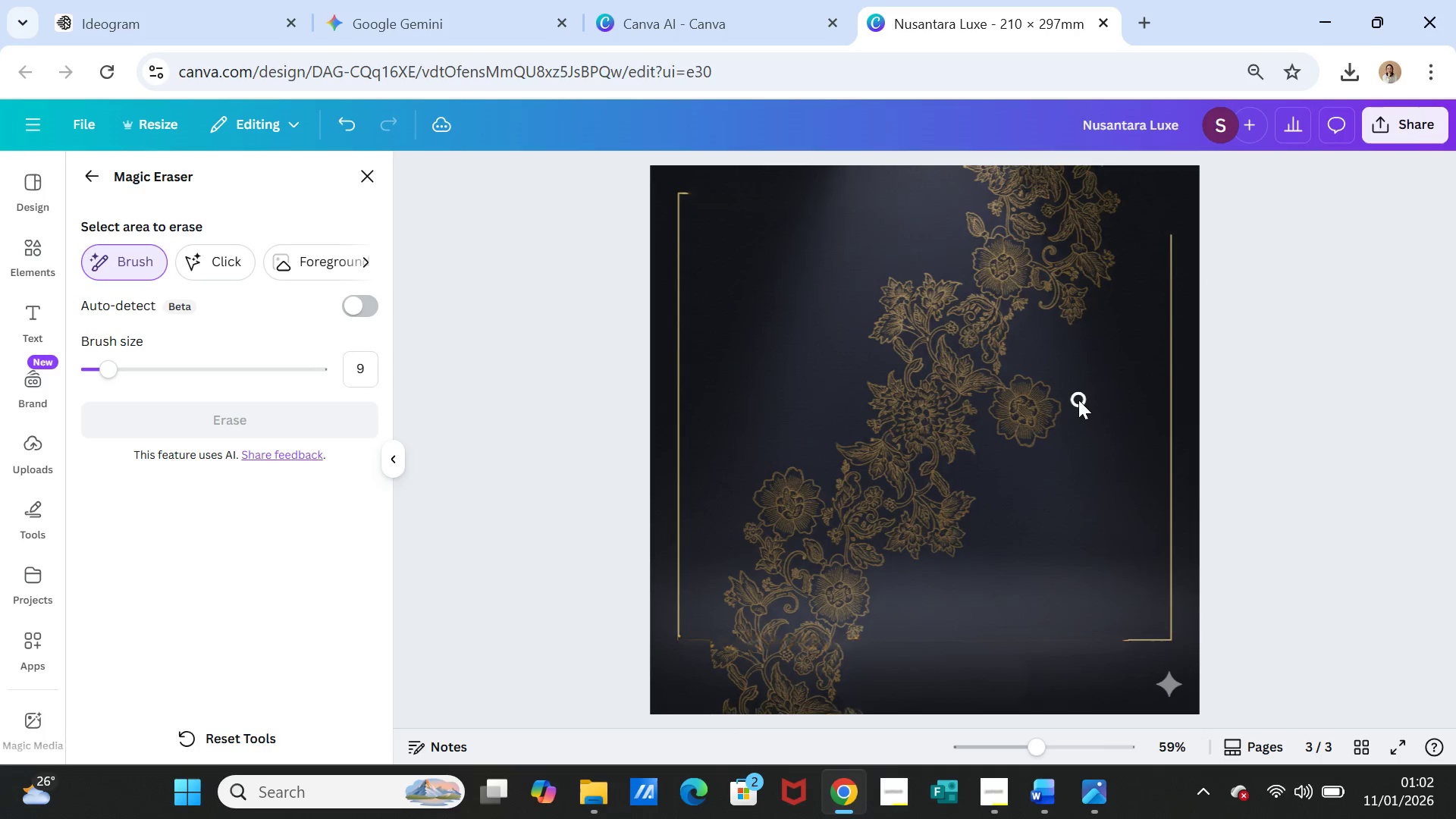 
left_click([372, 177])
 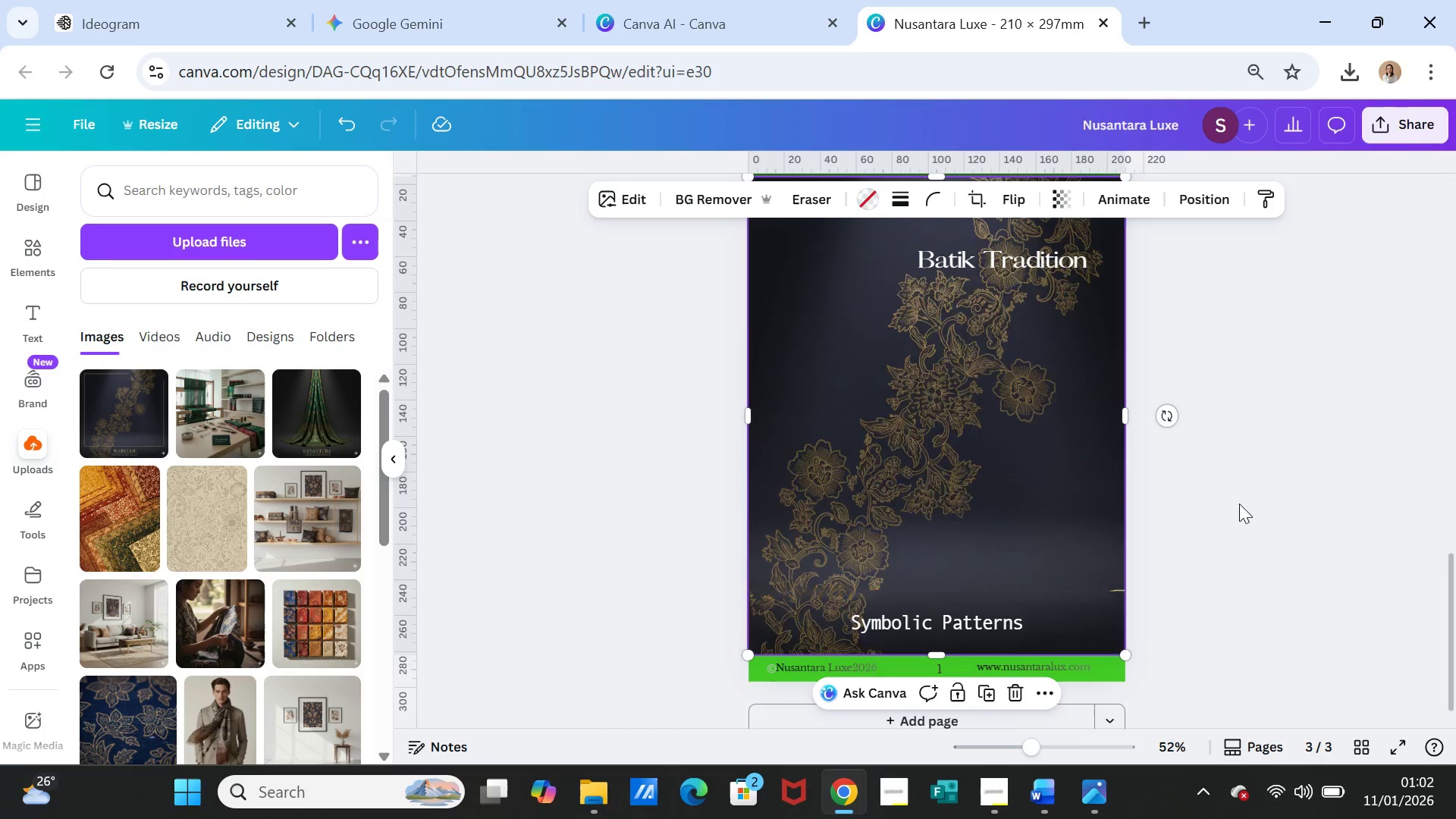 
left_click([1250, 504])
 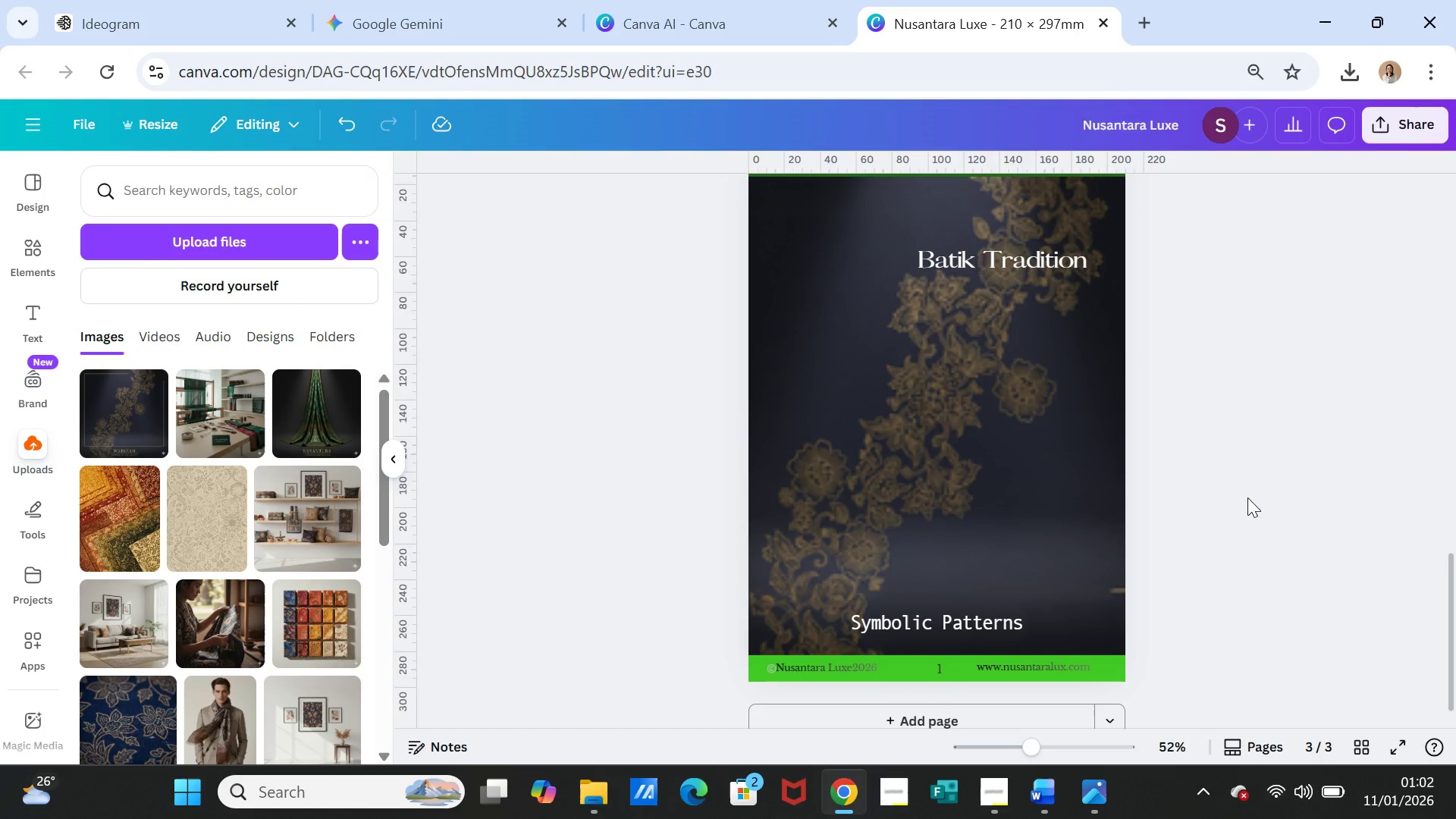 
wait(9.66)
 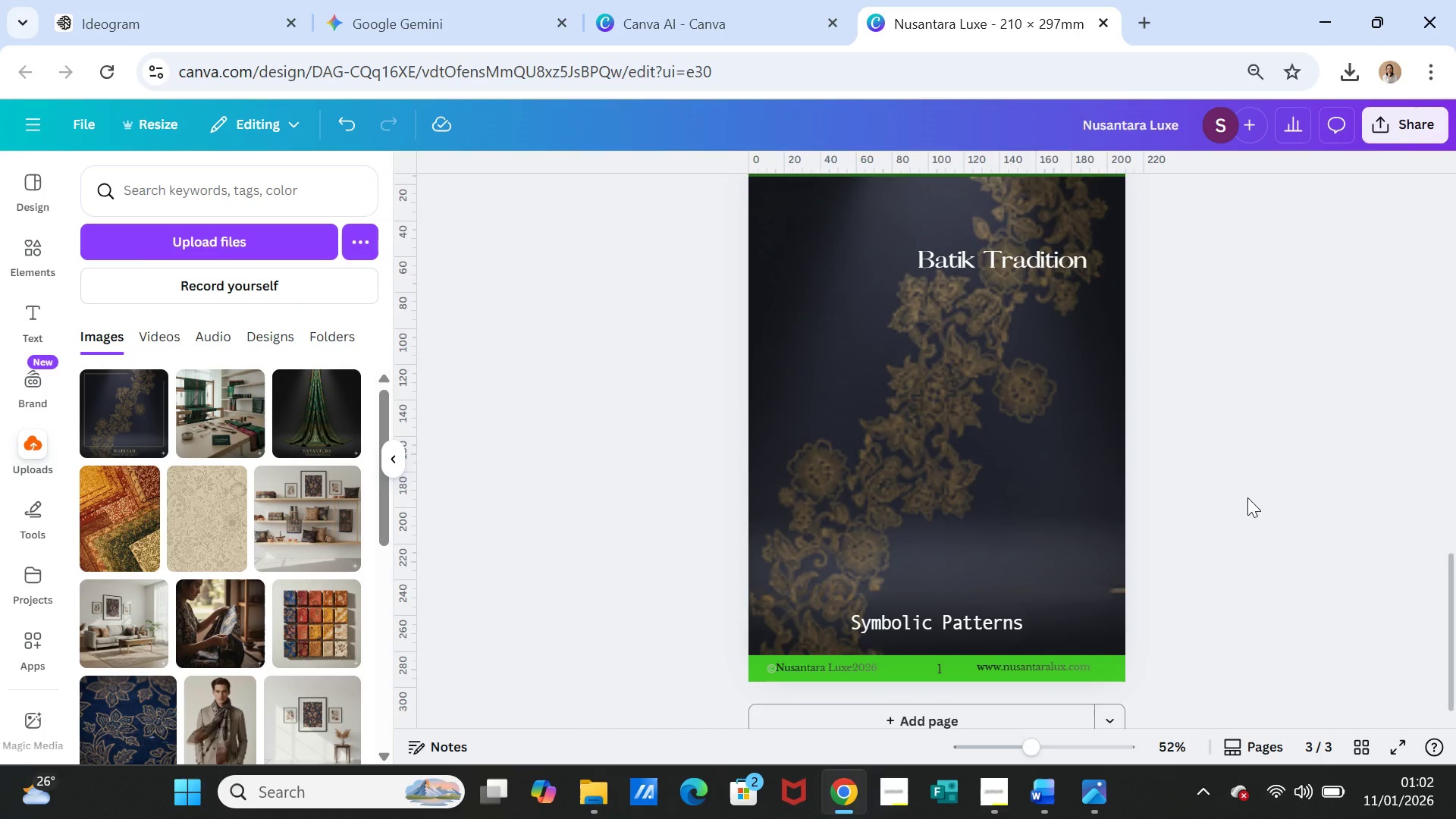 
left_click([814, 275])
 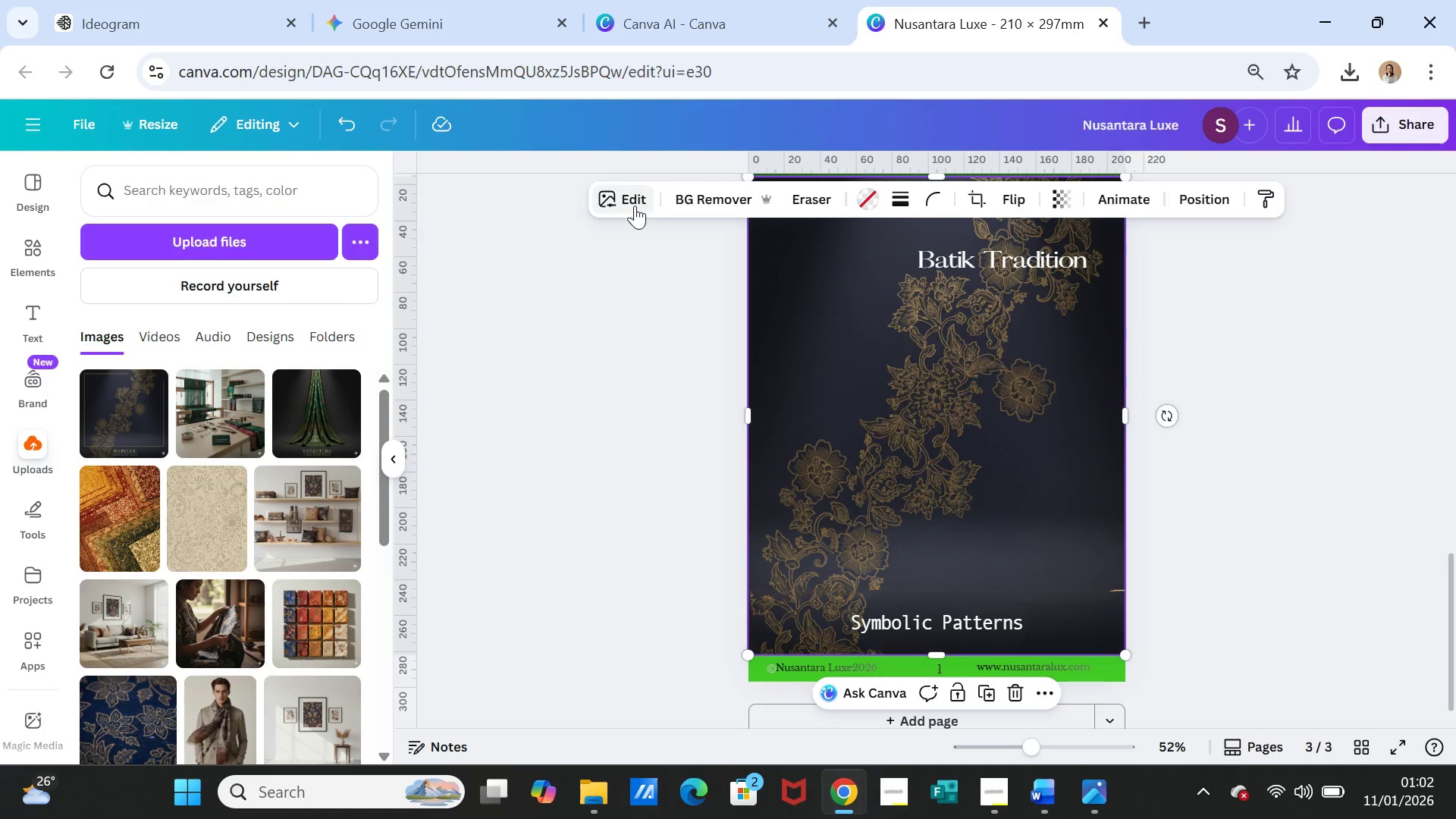 
left_click([631, 194])
 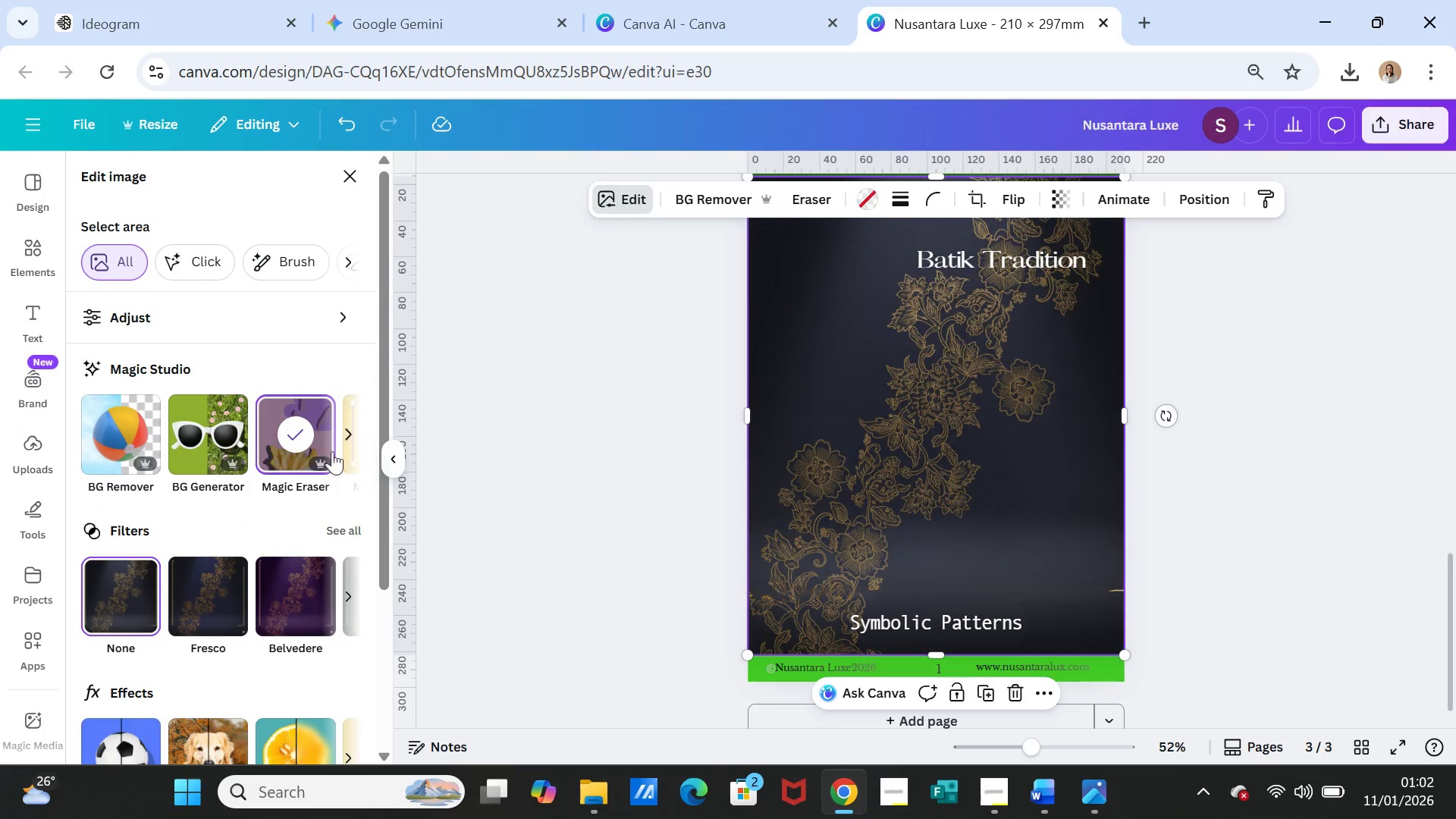 
left_click([293, 428])
 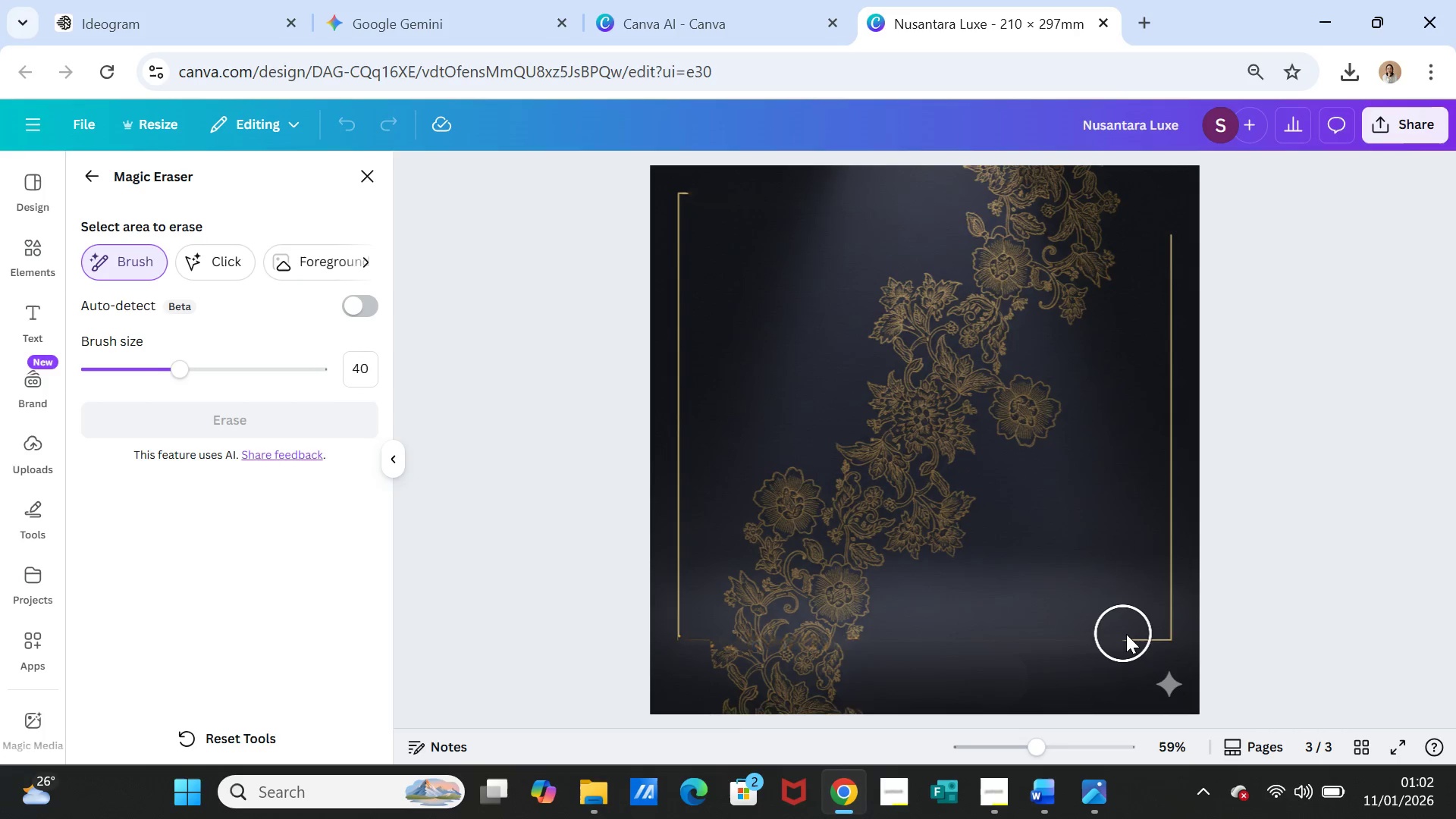 
left_click([1130, 634])
 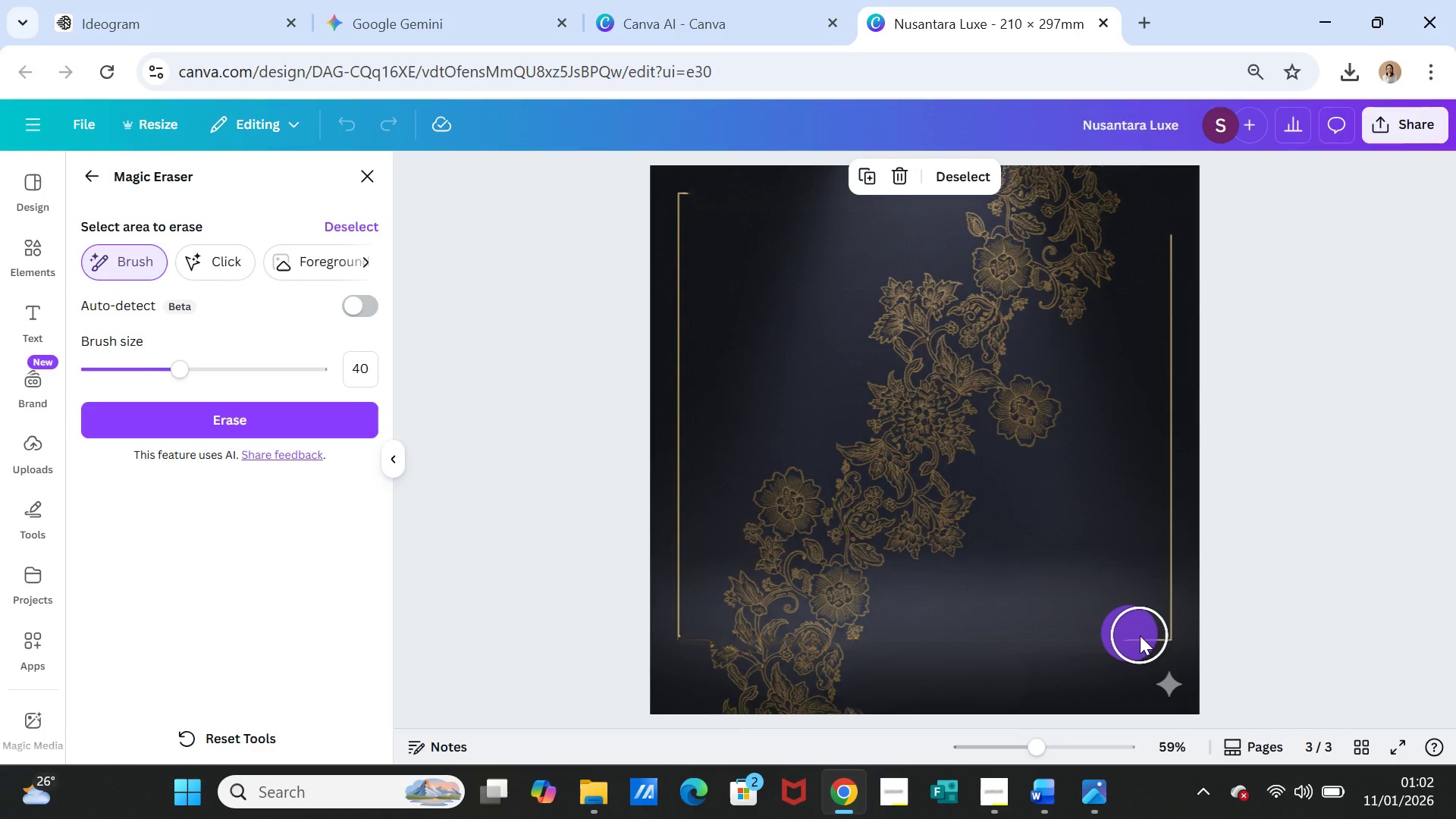 
left_click([1140, 635])
 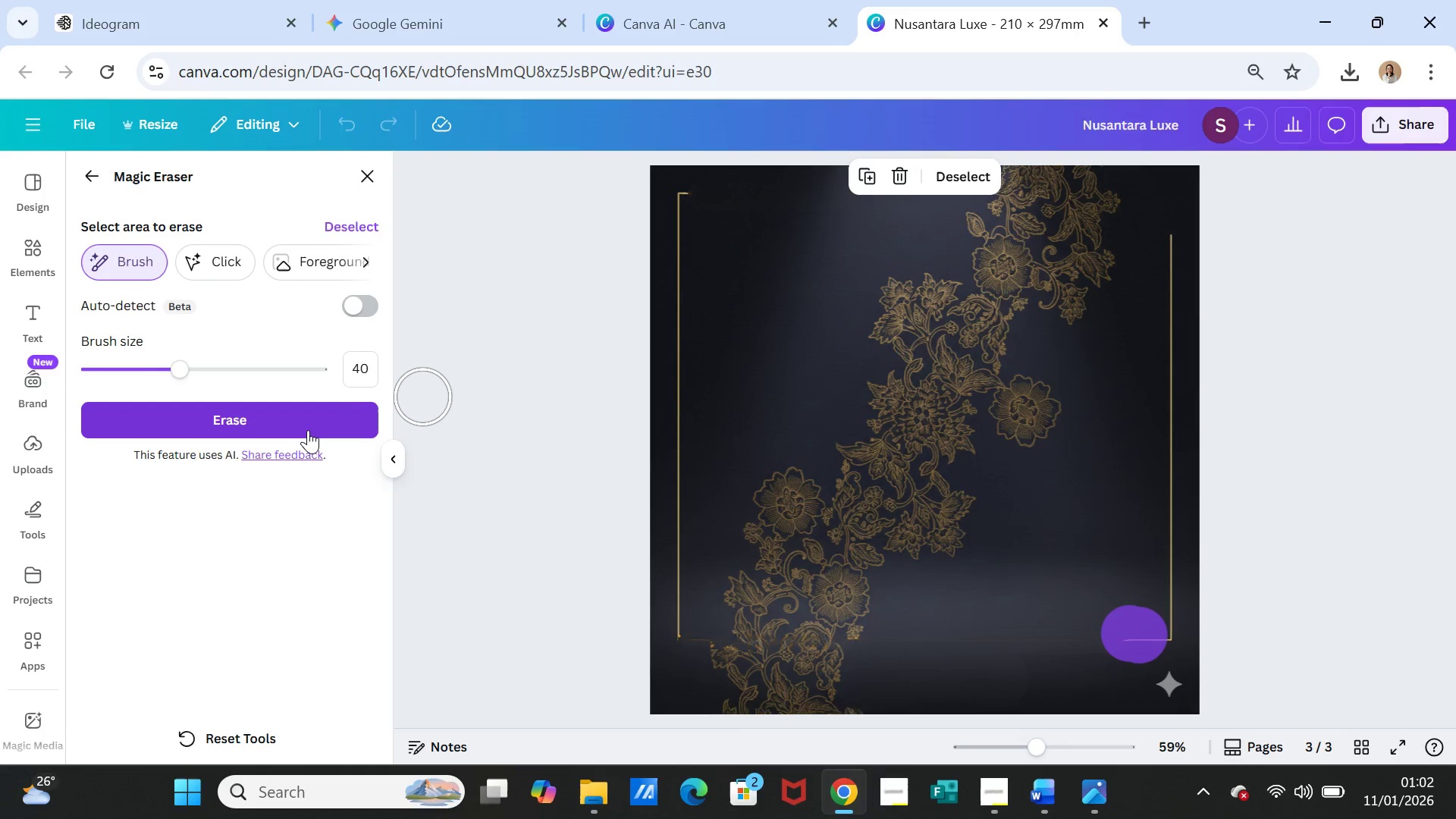 
left_click([304, 426])
 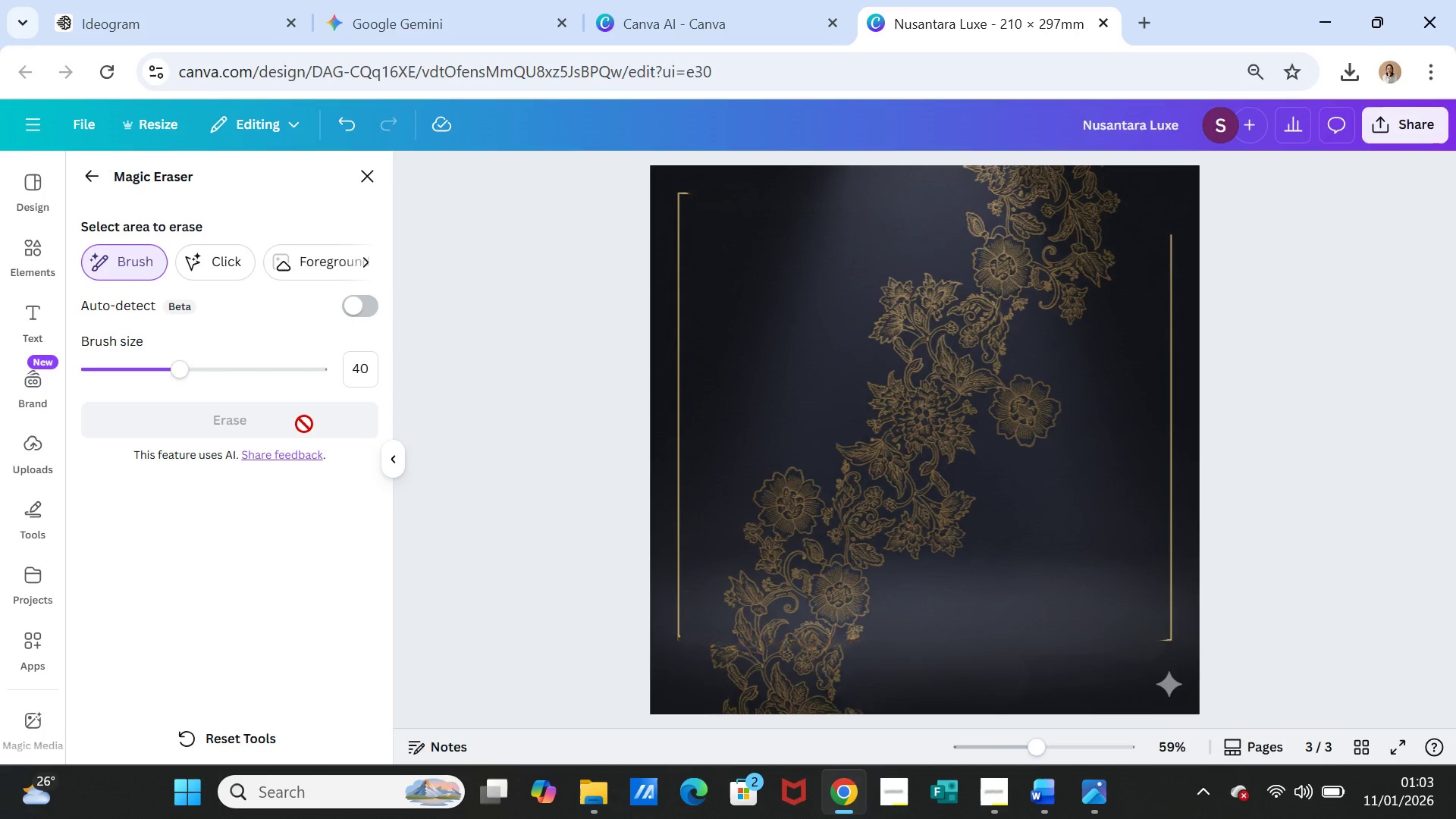 
wait(6.59)
 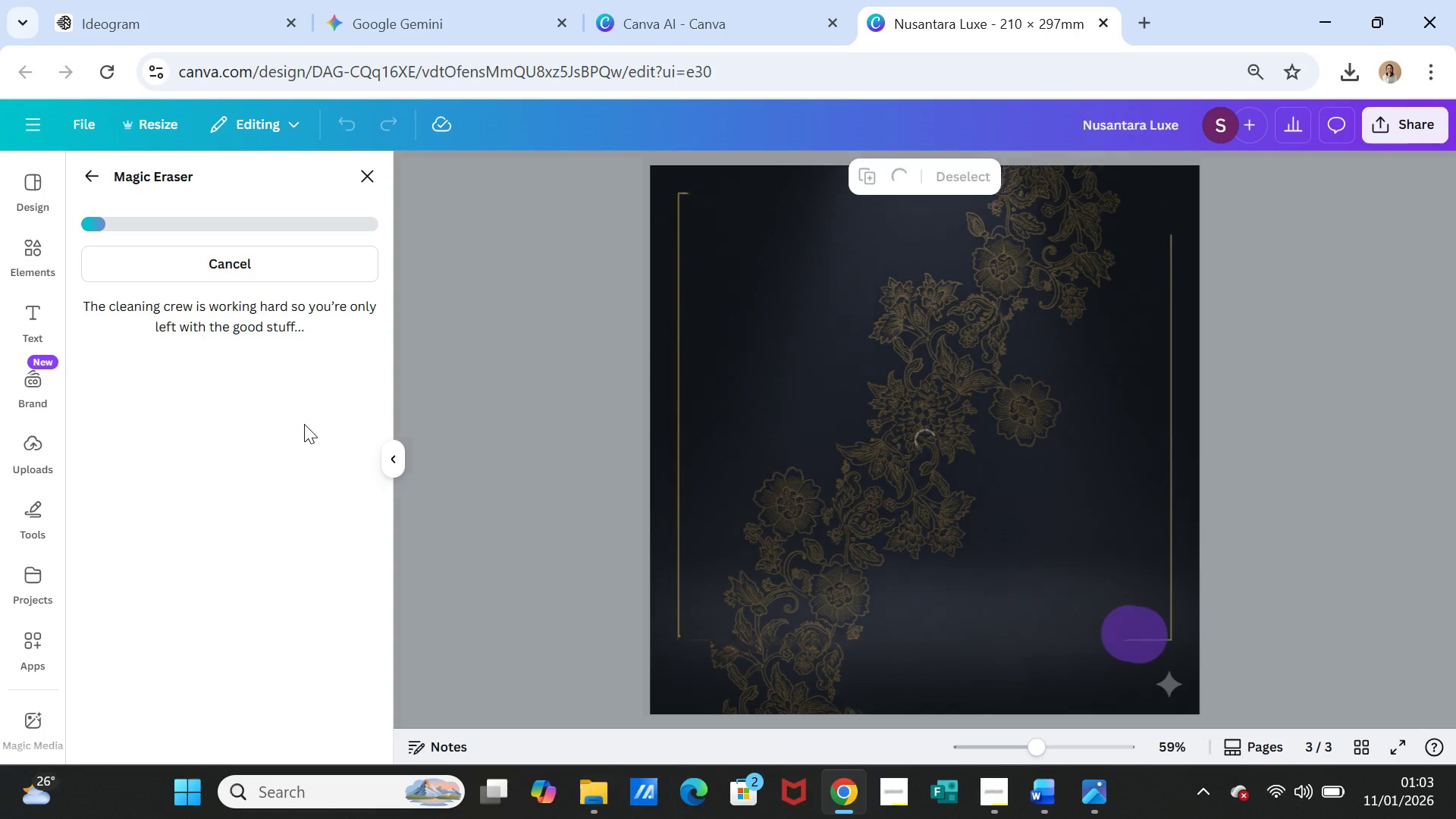 
left_click([375, 172])
 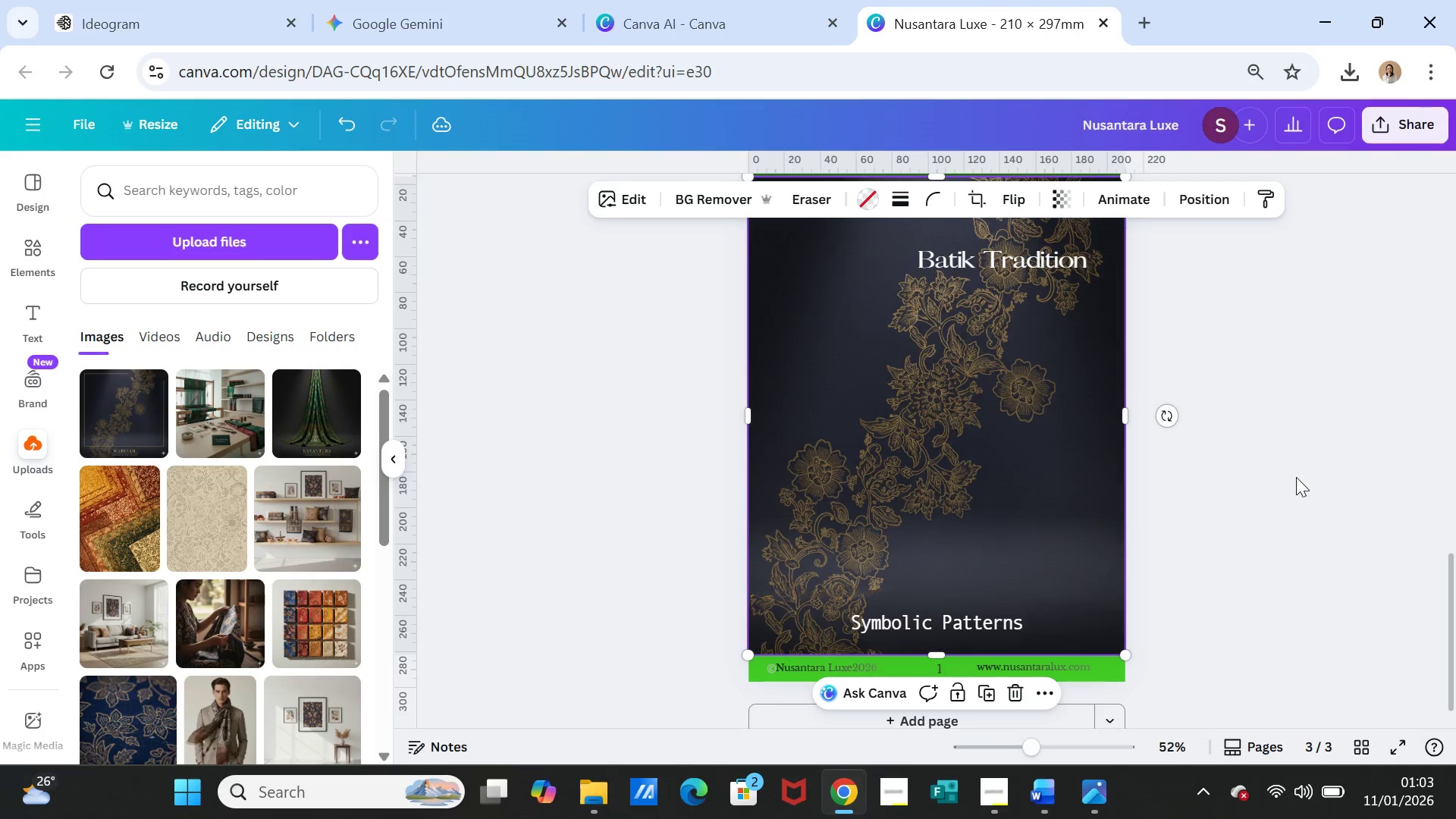 
left_click([1296, 477])
 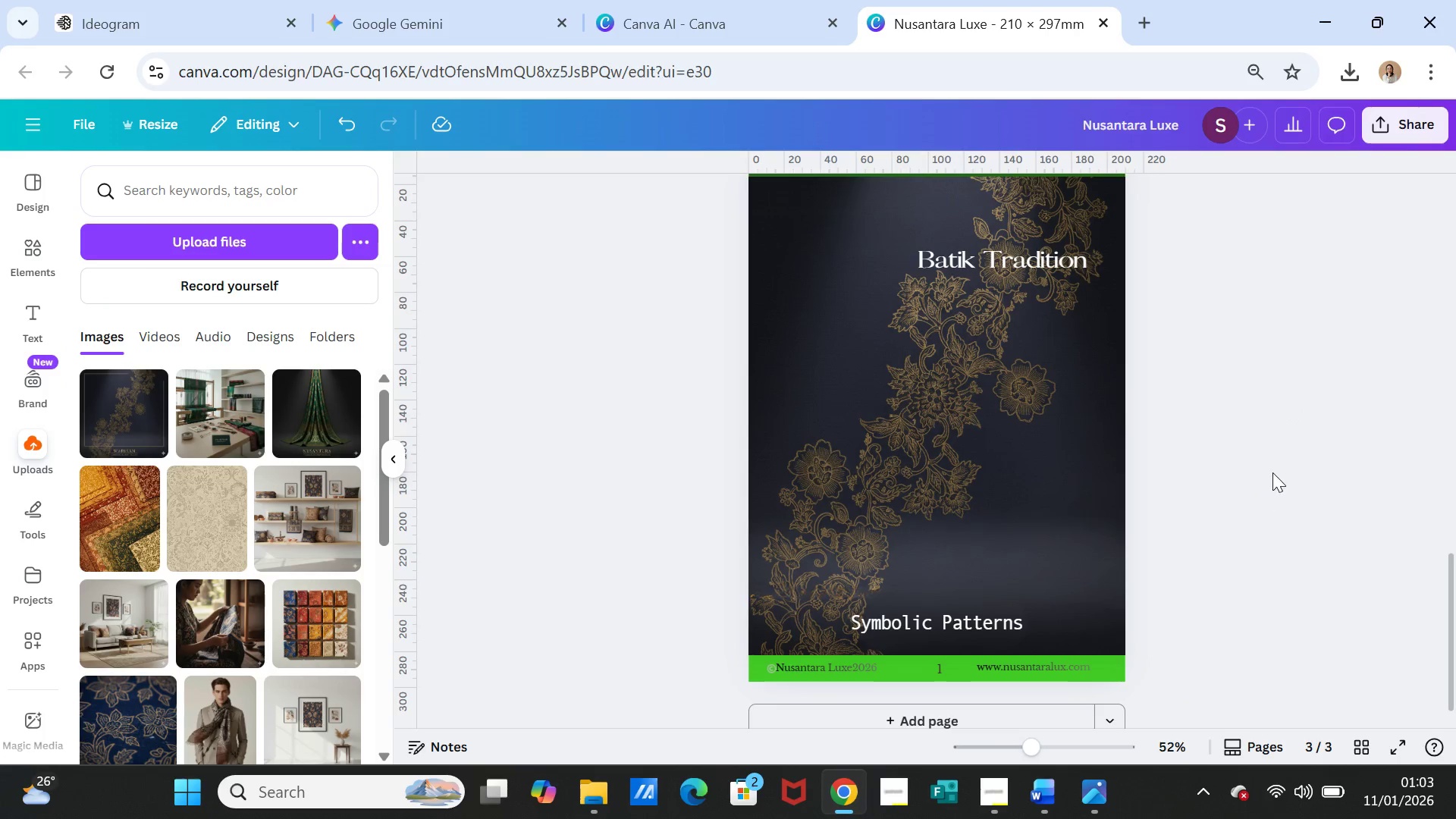 
scroll: coordinate [1175, 381], scroll_direction: up, amount: 1.0
 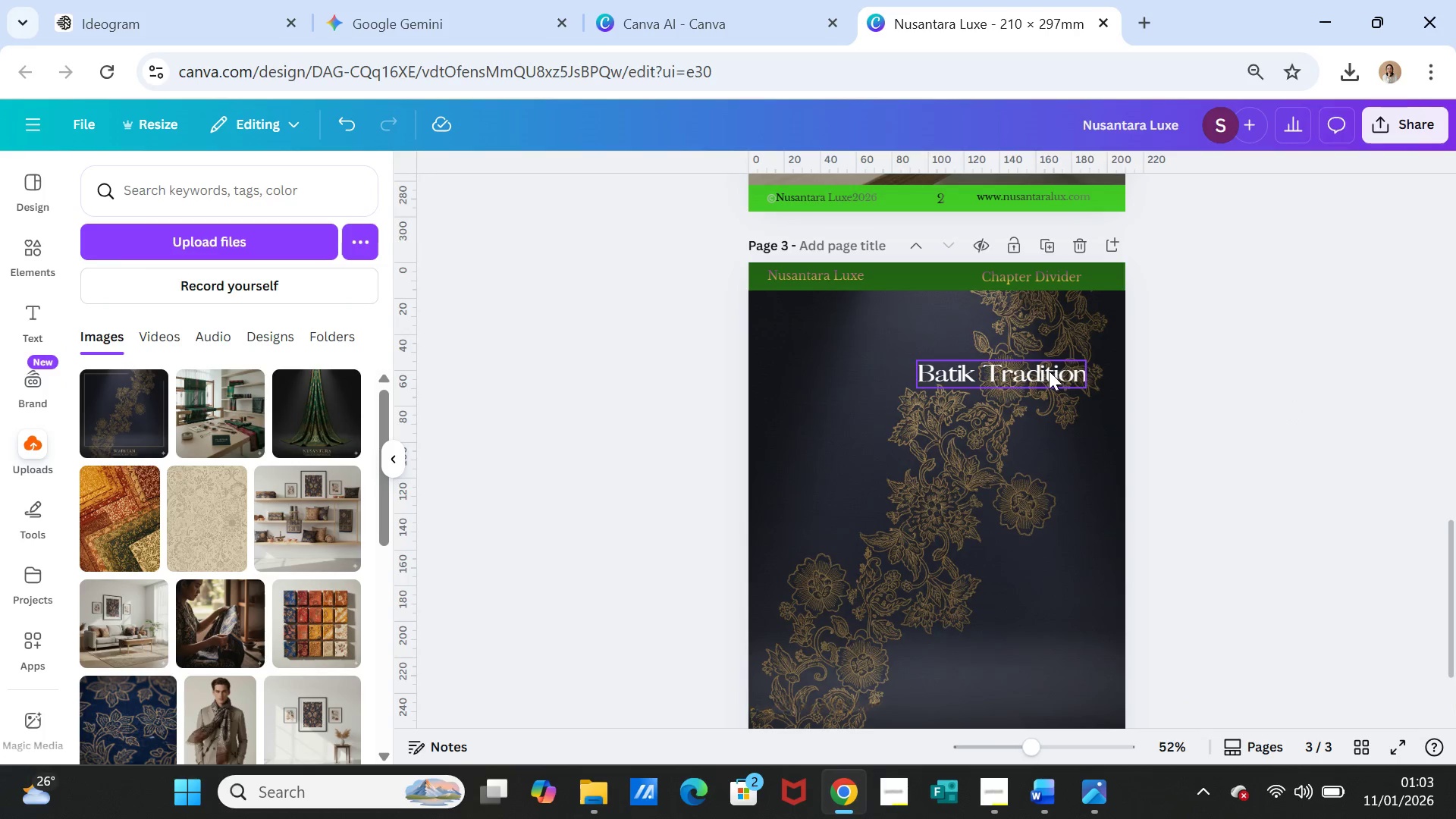 
left_click_drag(start_coordinate=[1049, 371], to_coordinate=[913, 340])
 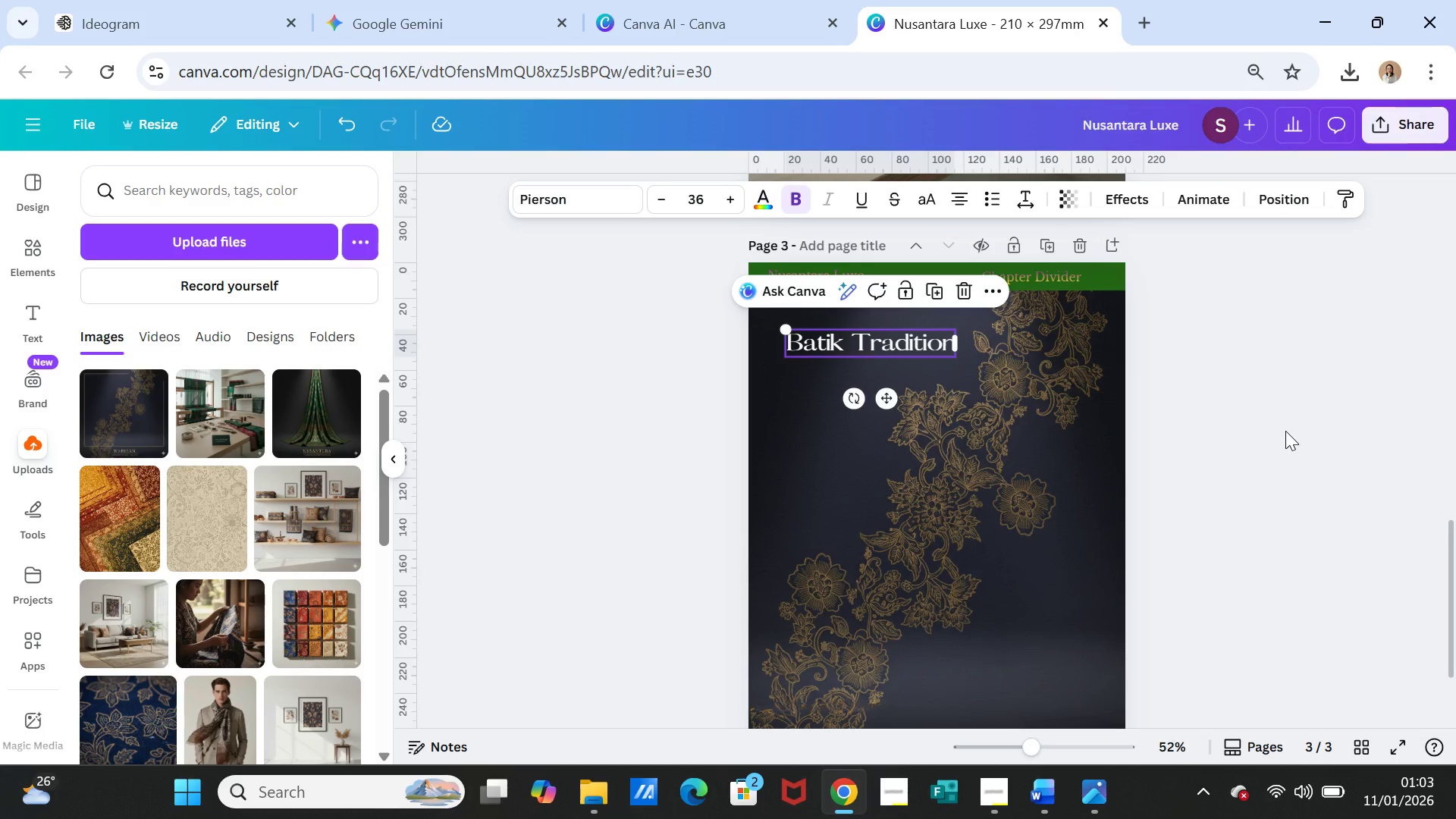 
left_click([1285, 431])
 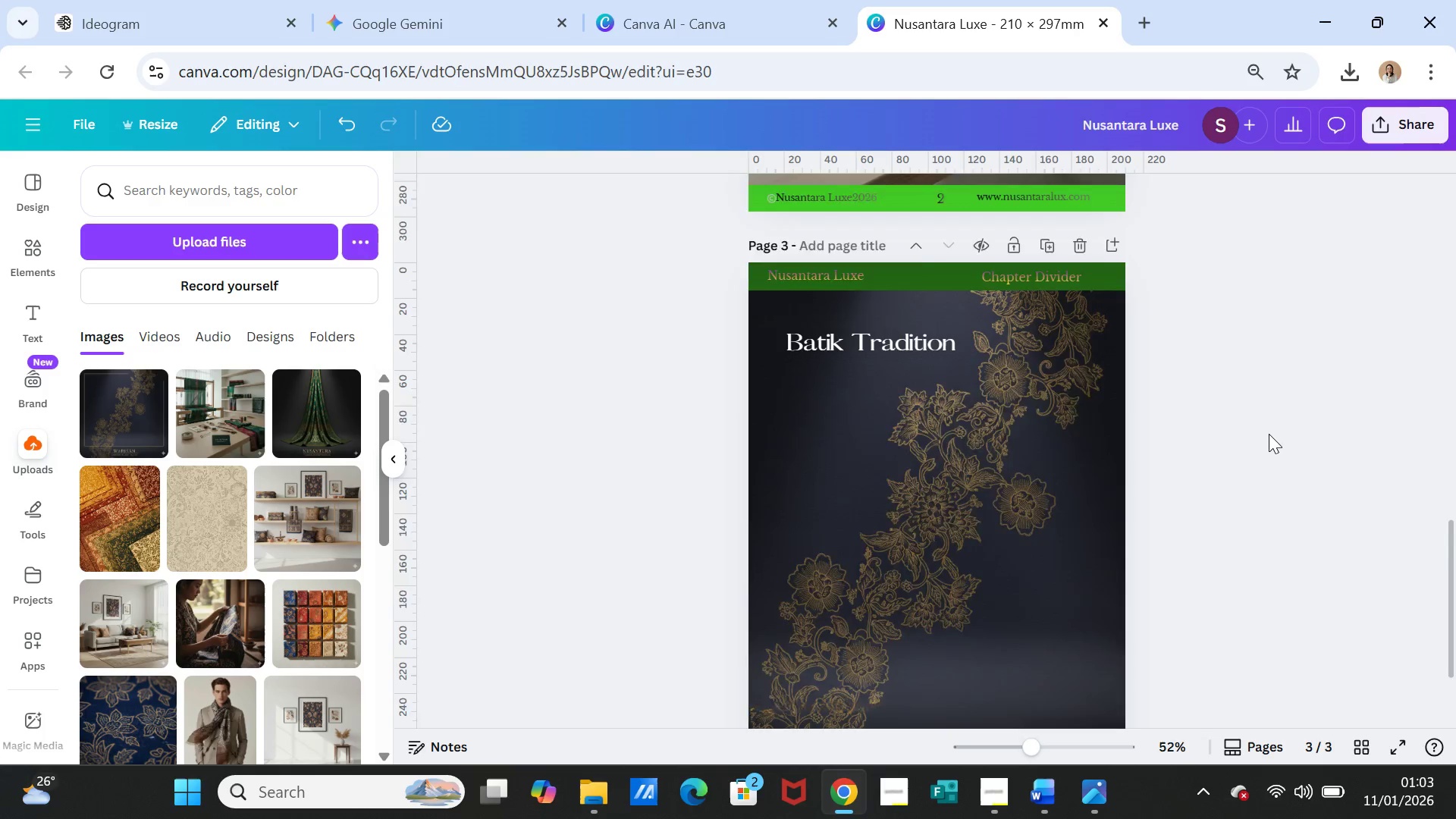 
scroll: coordinate [1269, 434], scroll_direction: down, amount: 1.0
 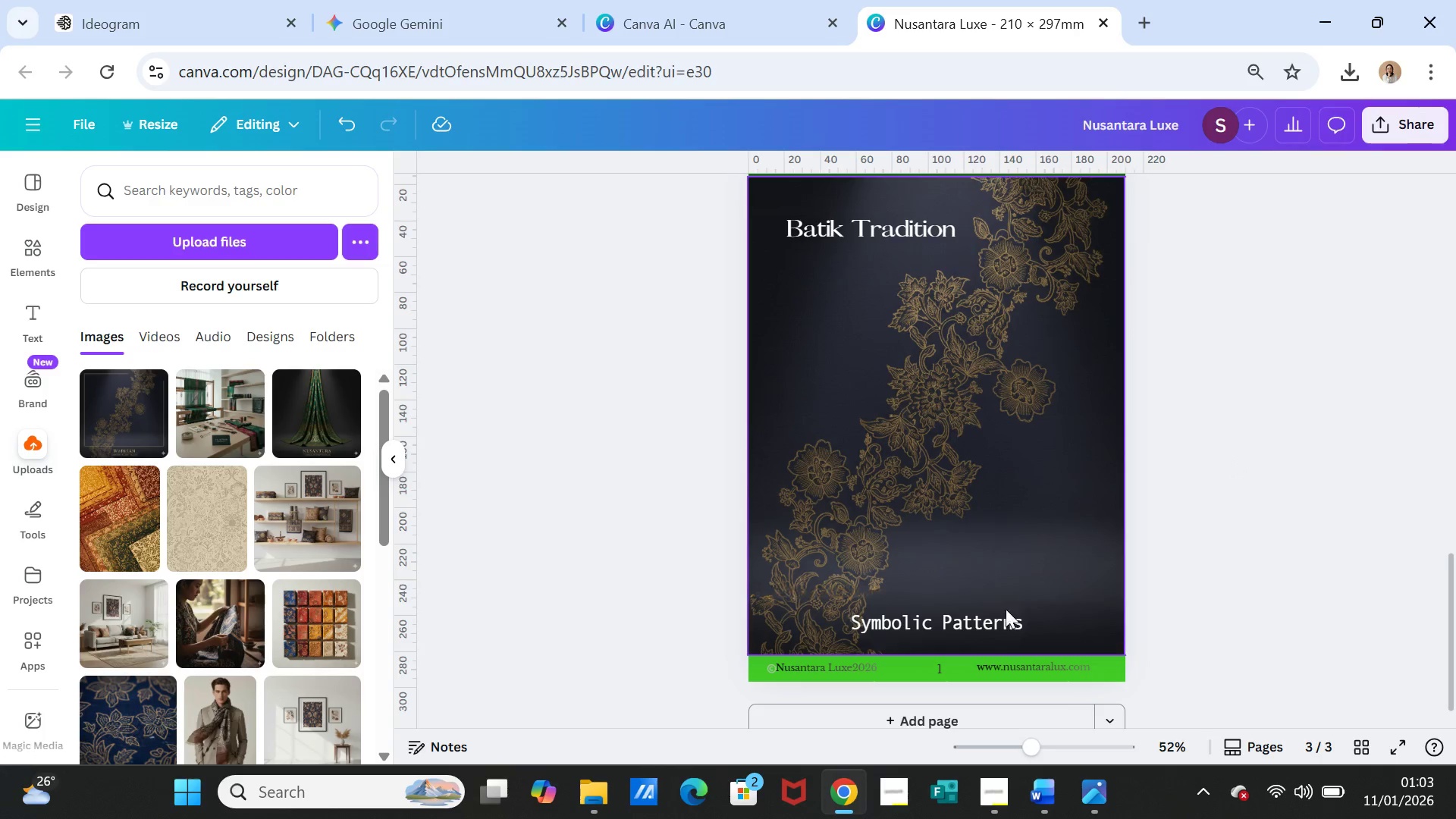 
left_click_drag(start_coordinate=[992, 616], to_coordinate=[1057, 612])
 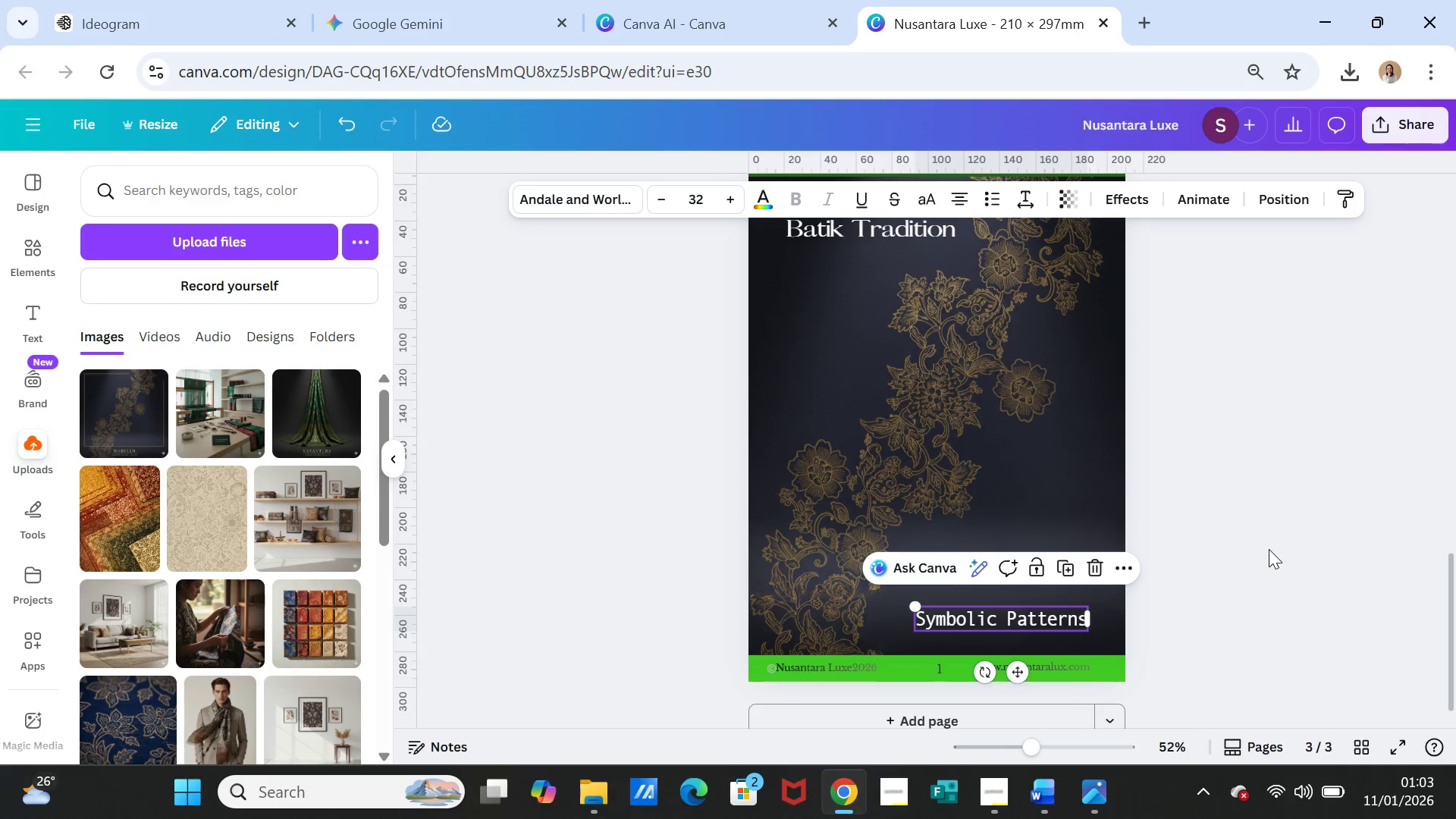 
left_click([1269, 549])
 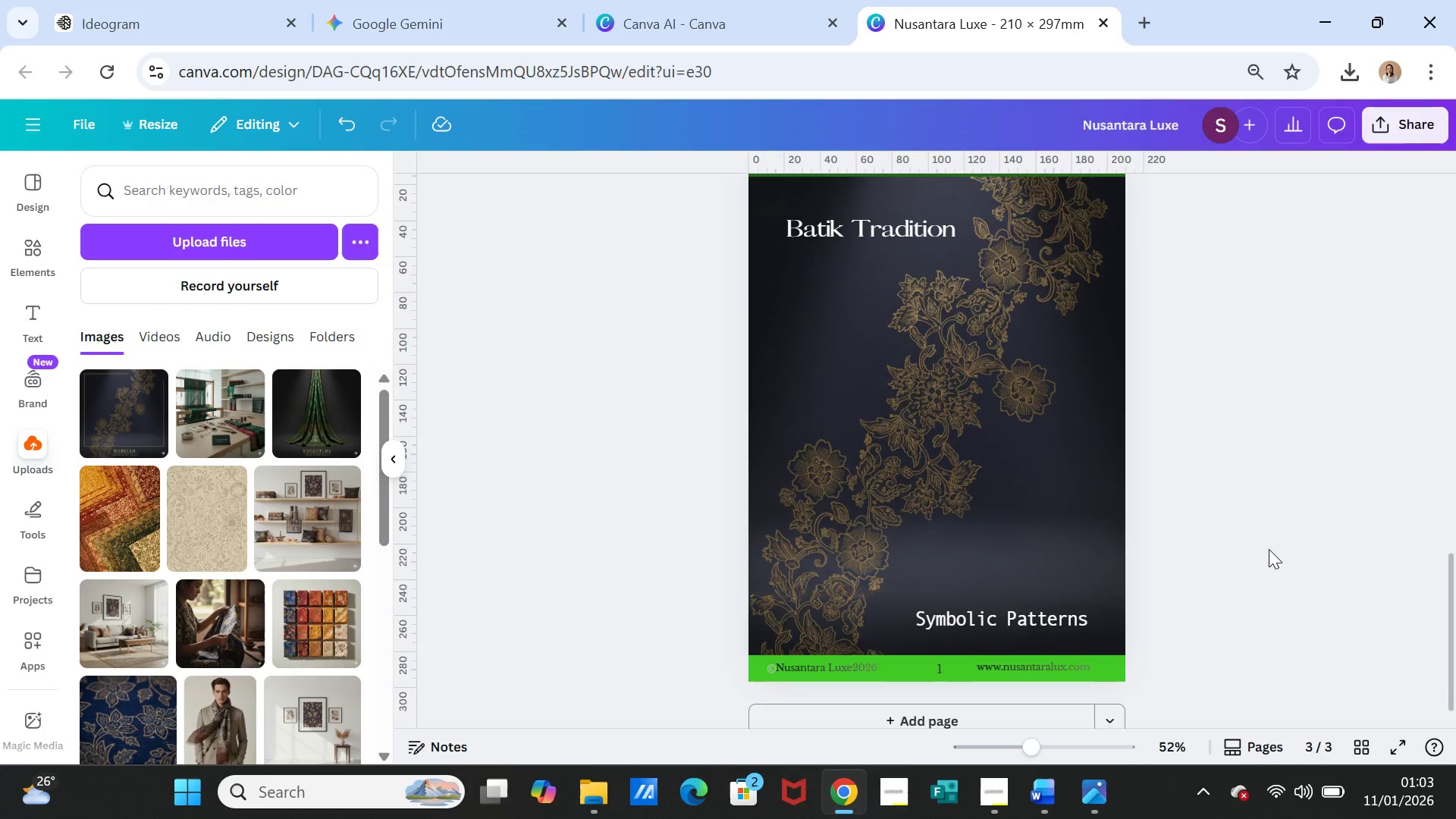 
scroll: coordinate [1269, 549], scroll_direction: up, amount: 1.0
 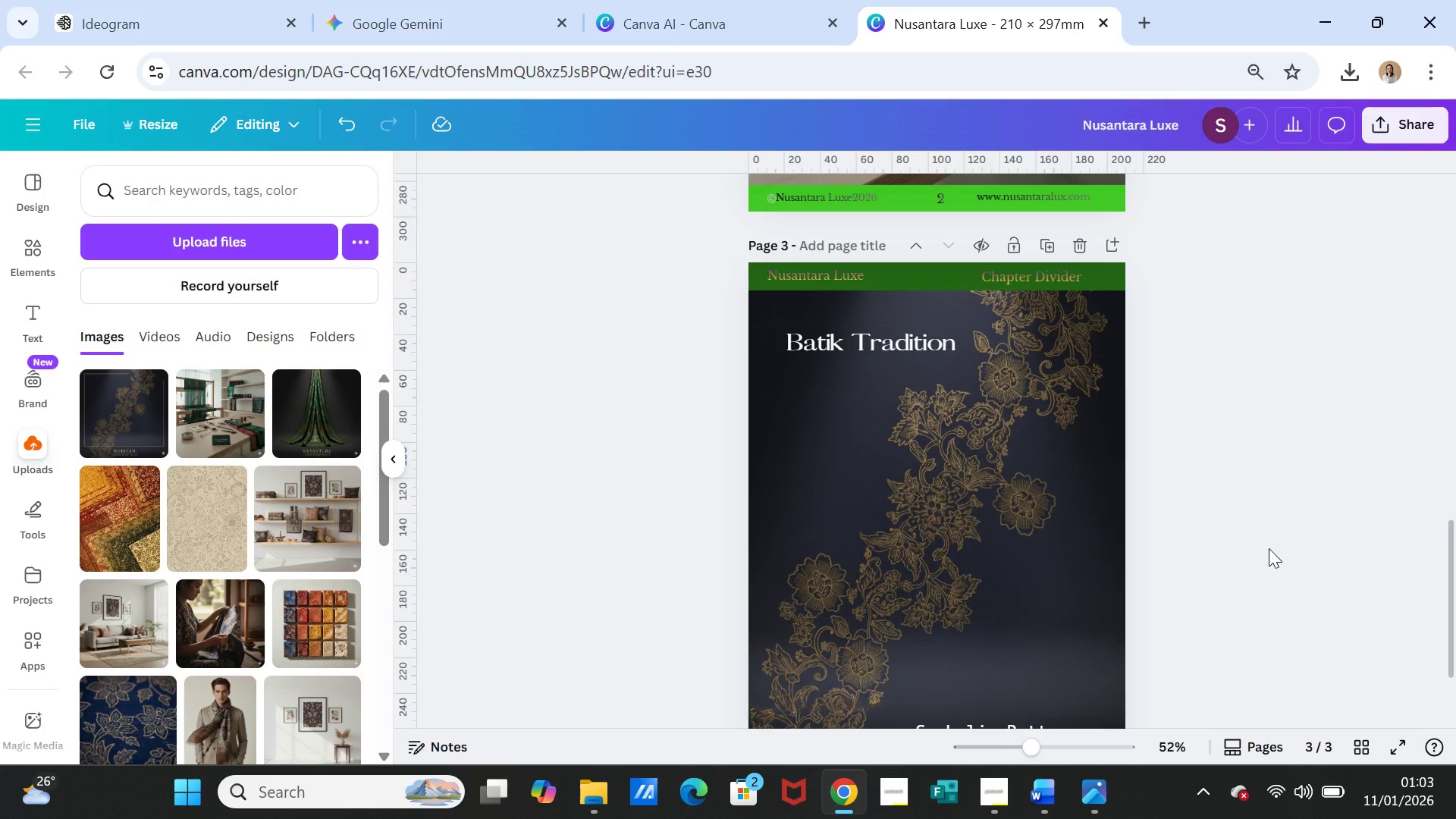 
scroll: coordinate [1265, 544], scroll_direction: down, amount: 2.0
 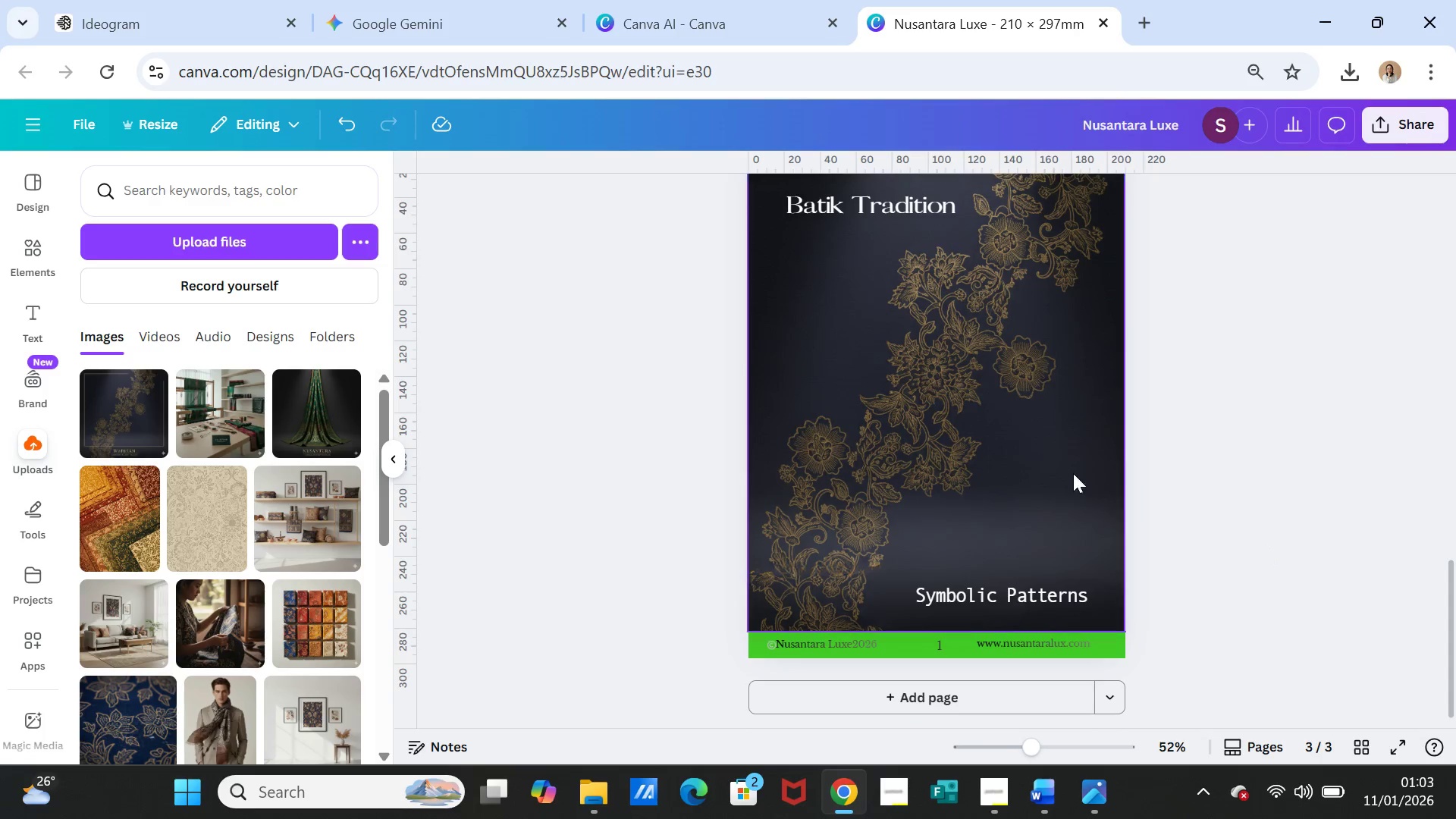 
left_click([1009, 462])
 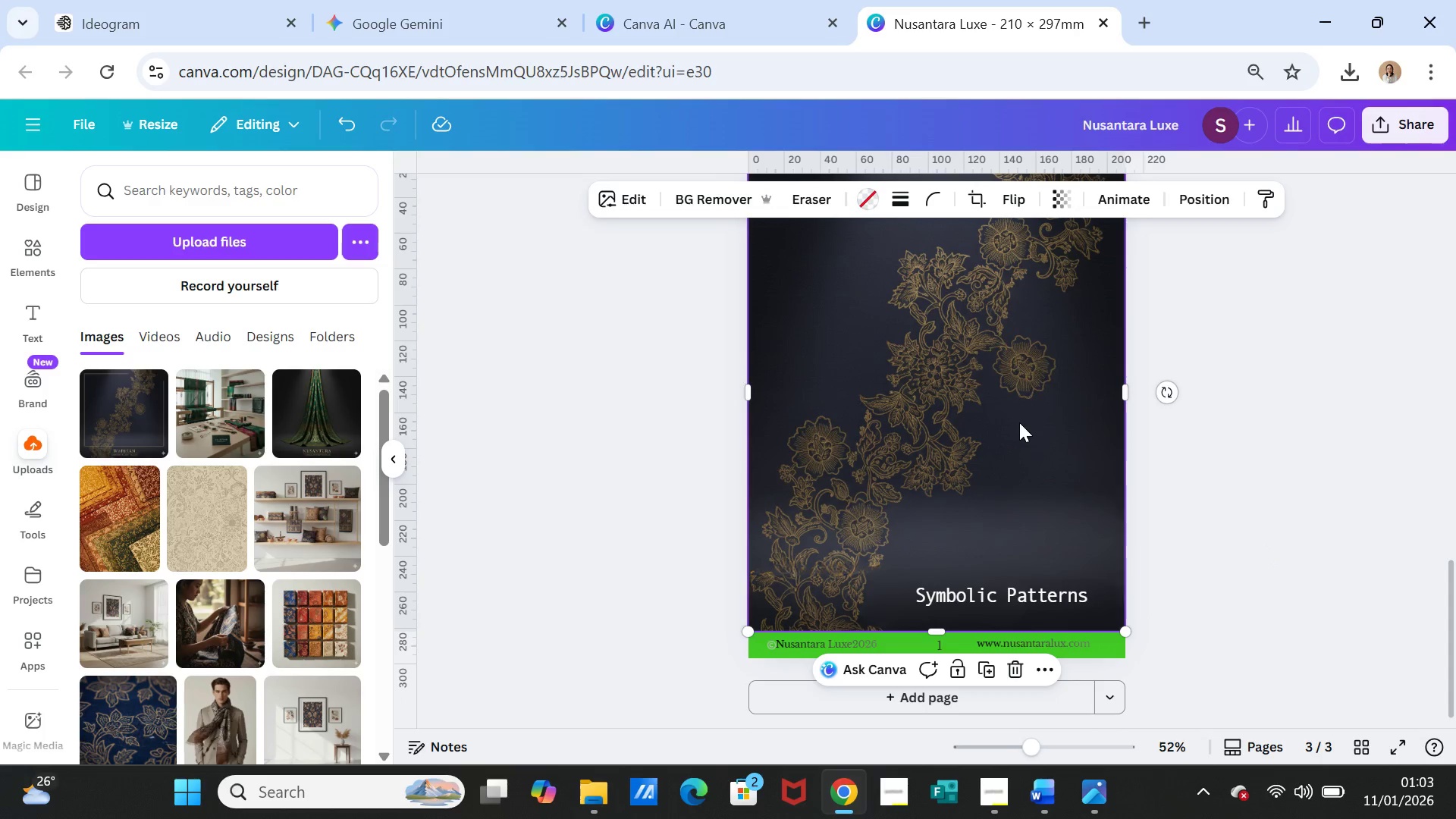 
double_click([1019, 422])
 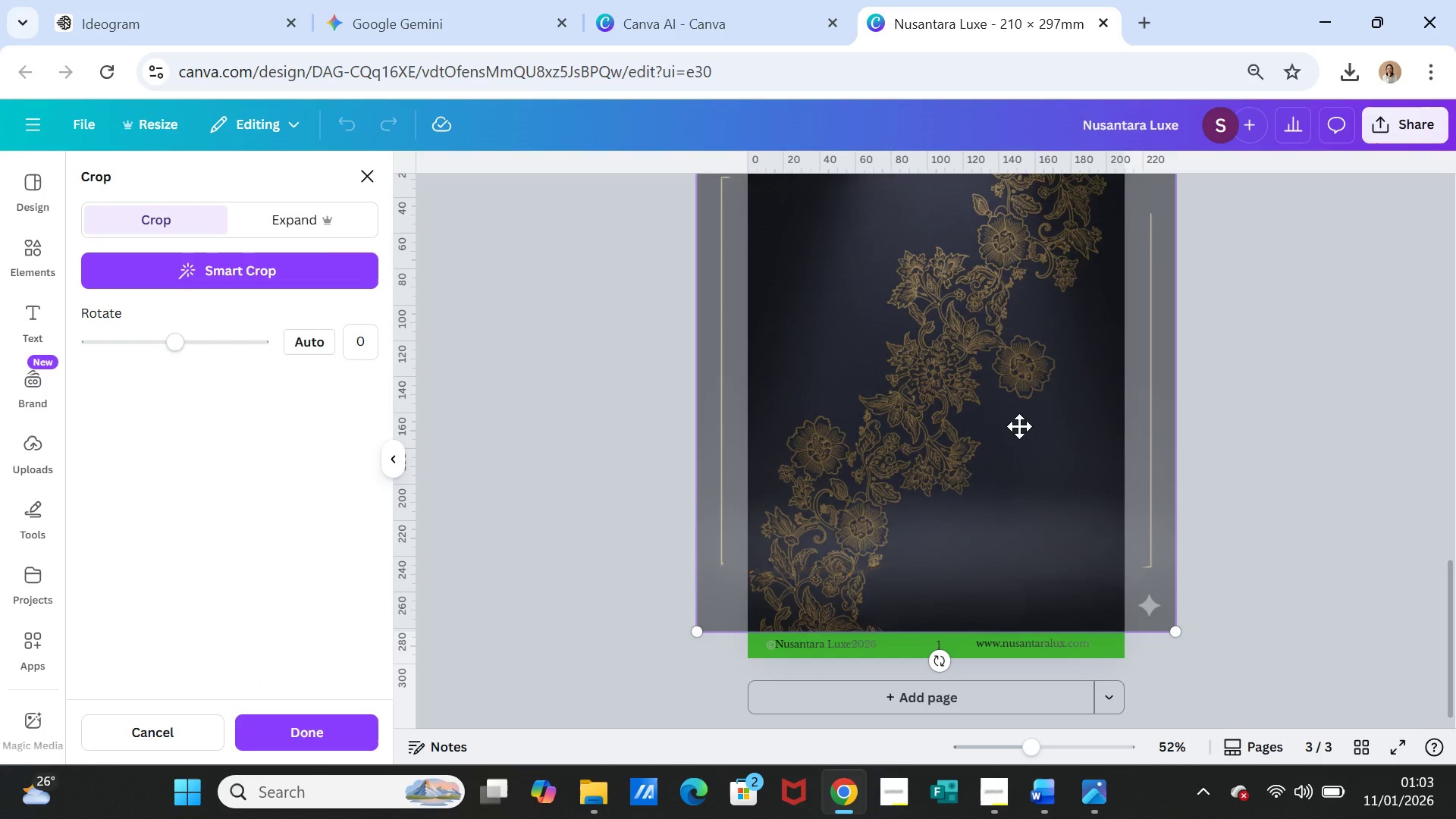 
left_click([1019, 426])
 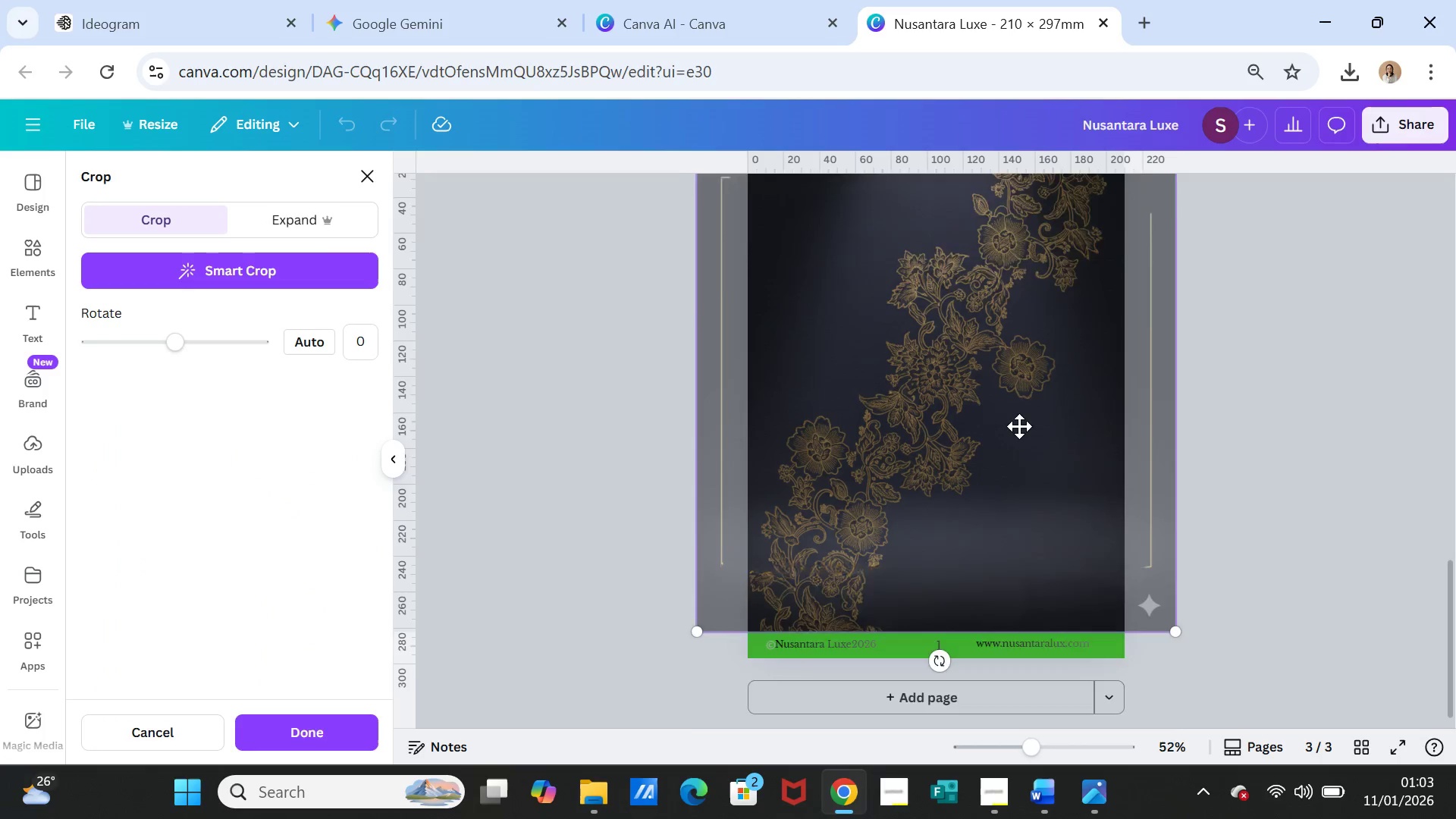 
scroll: coordinate [1019, 426], scroll_direction: up, amount: 1.0
 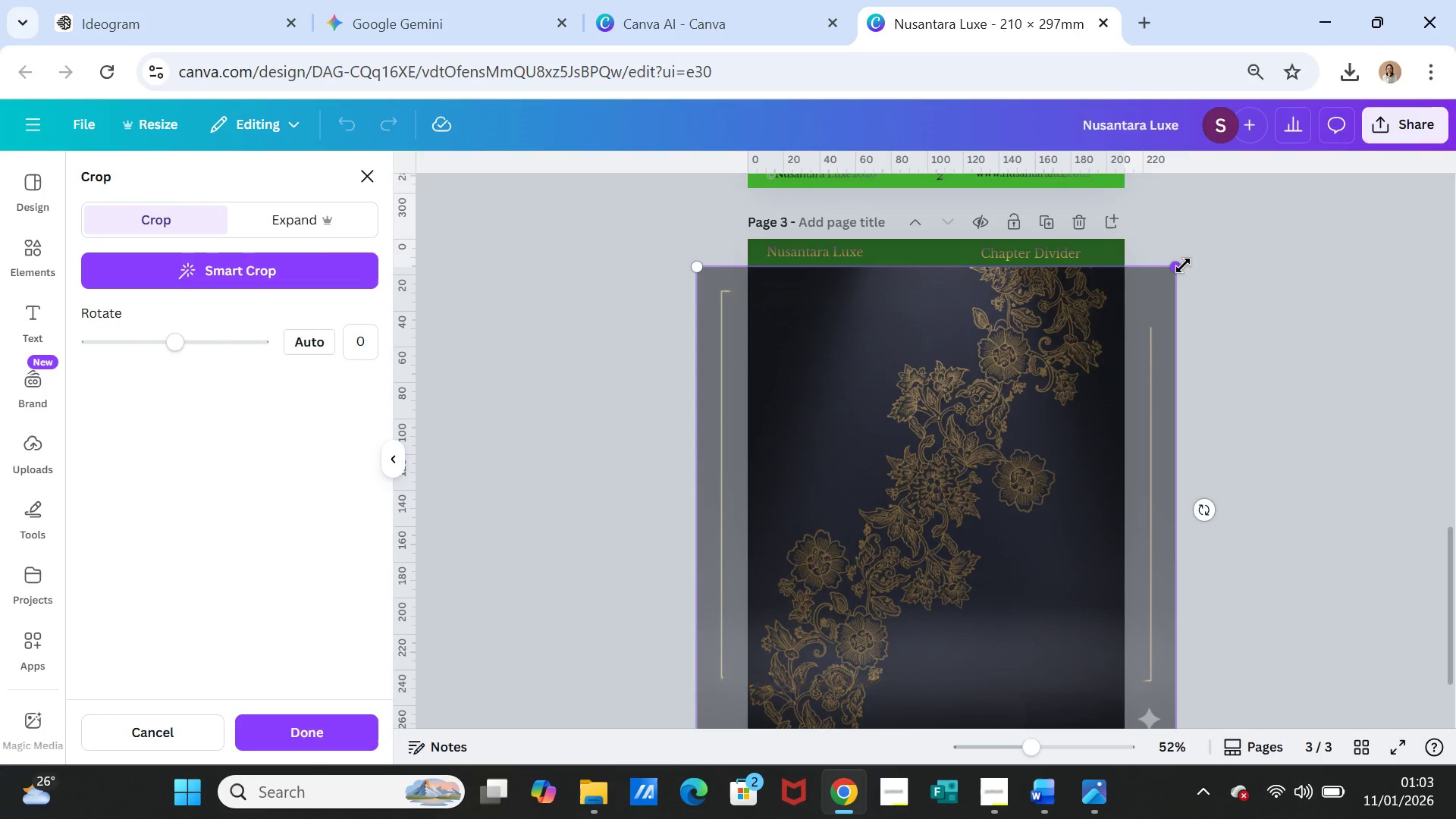 
left_click_drag(start_coordinate=[1178, 267], to_coordinate=[1213, 235])
 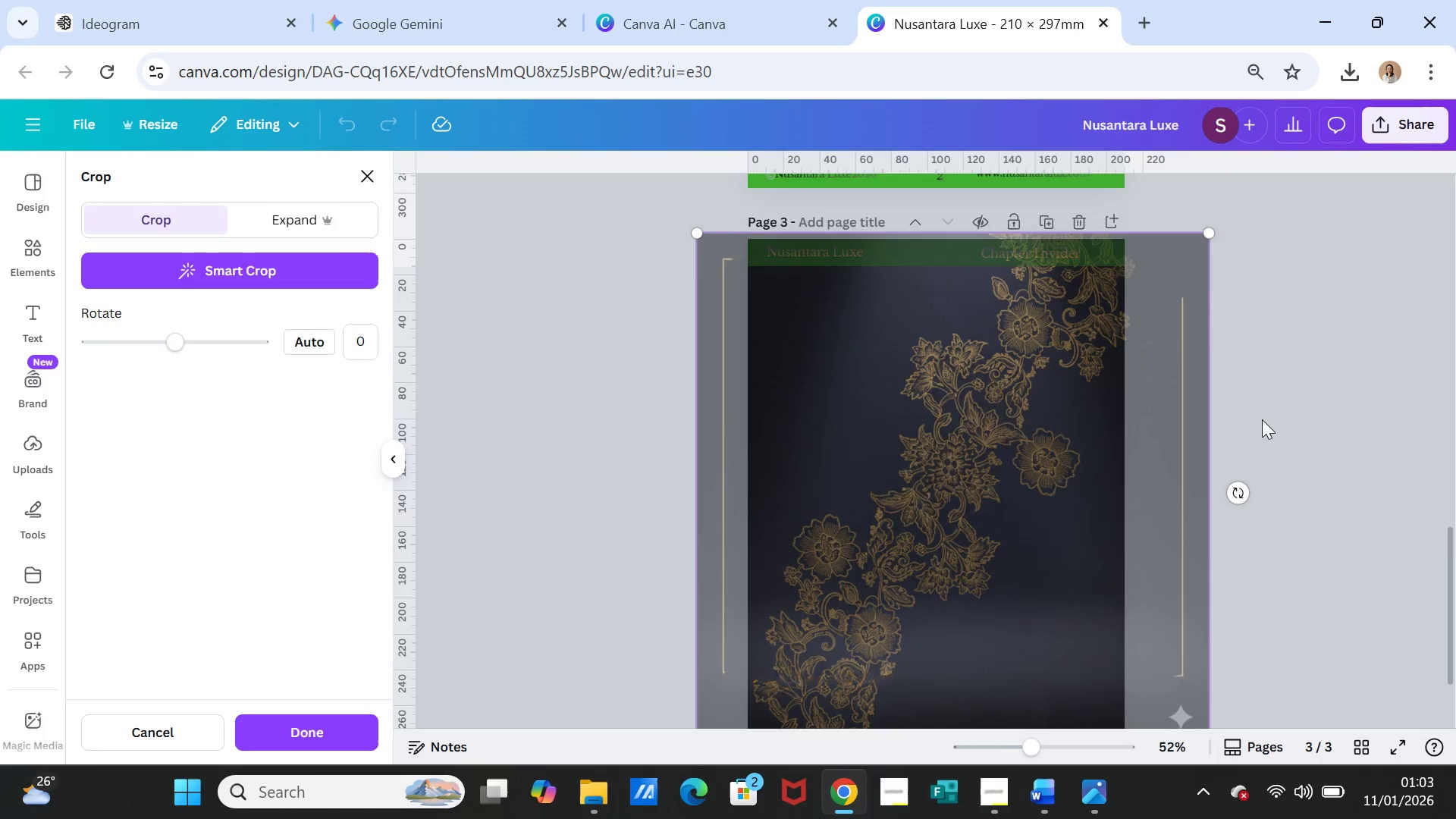 
scroll: coordinate [1263, 425], scroll_direction: down, amount: 2.0
 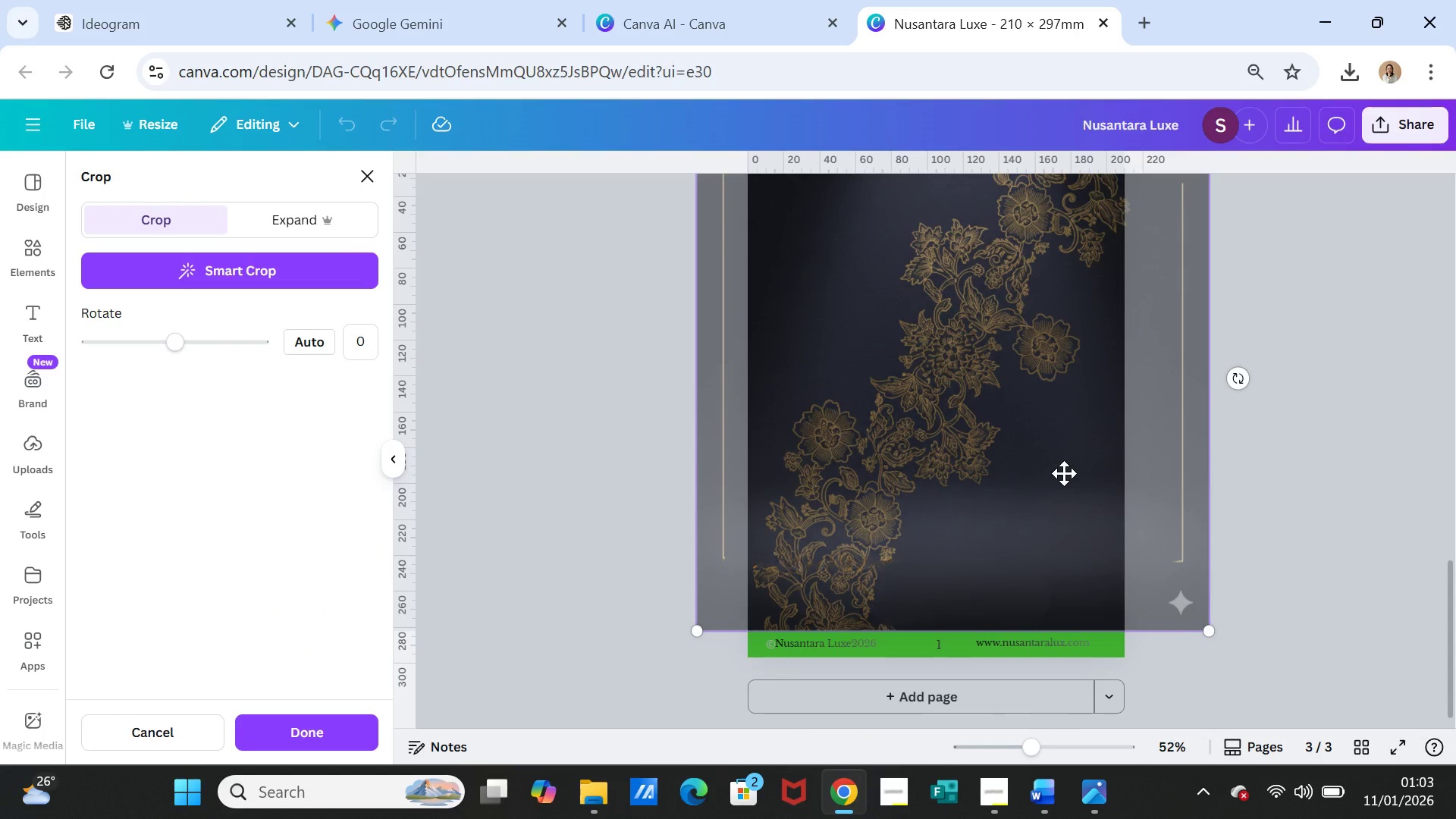 
left_click_drag(start_coordinate=[1064, 473], to_coordinate=[1057, 544])
 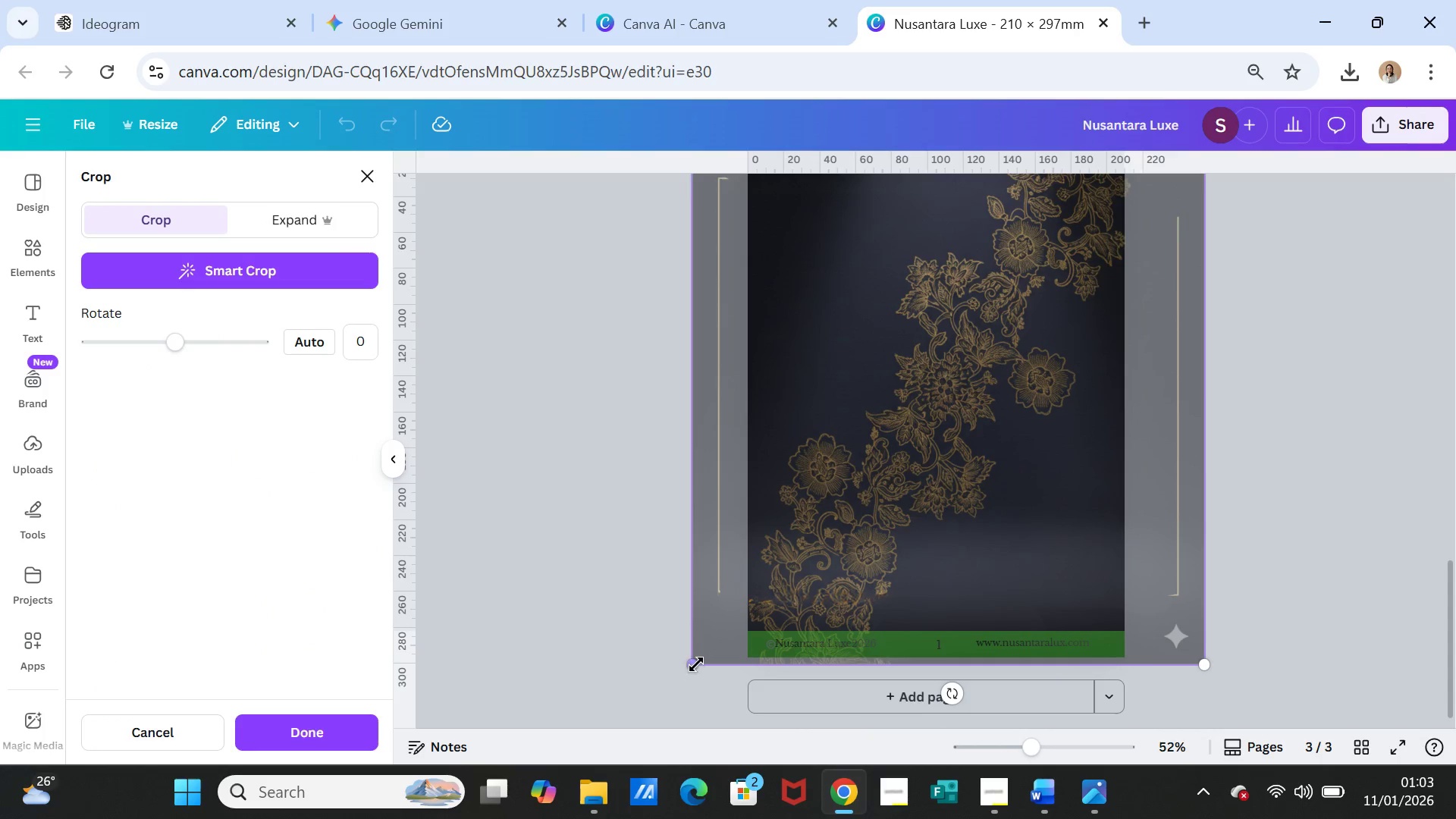 
left_click_drag(start_coordinate=[696, 664], to_coordinate=[607, 763])
 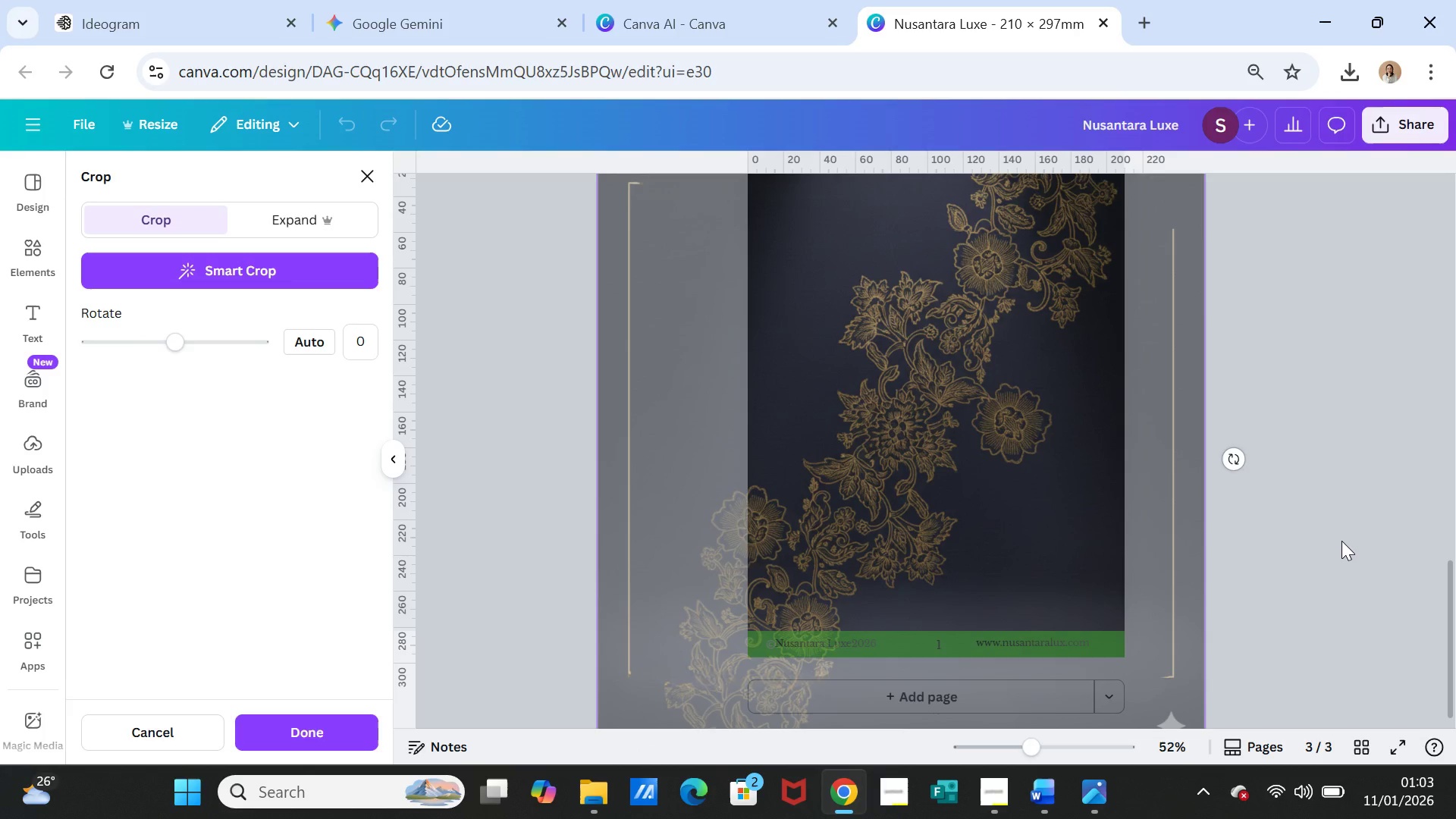 
left_click([1341, 541])
 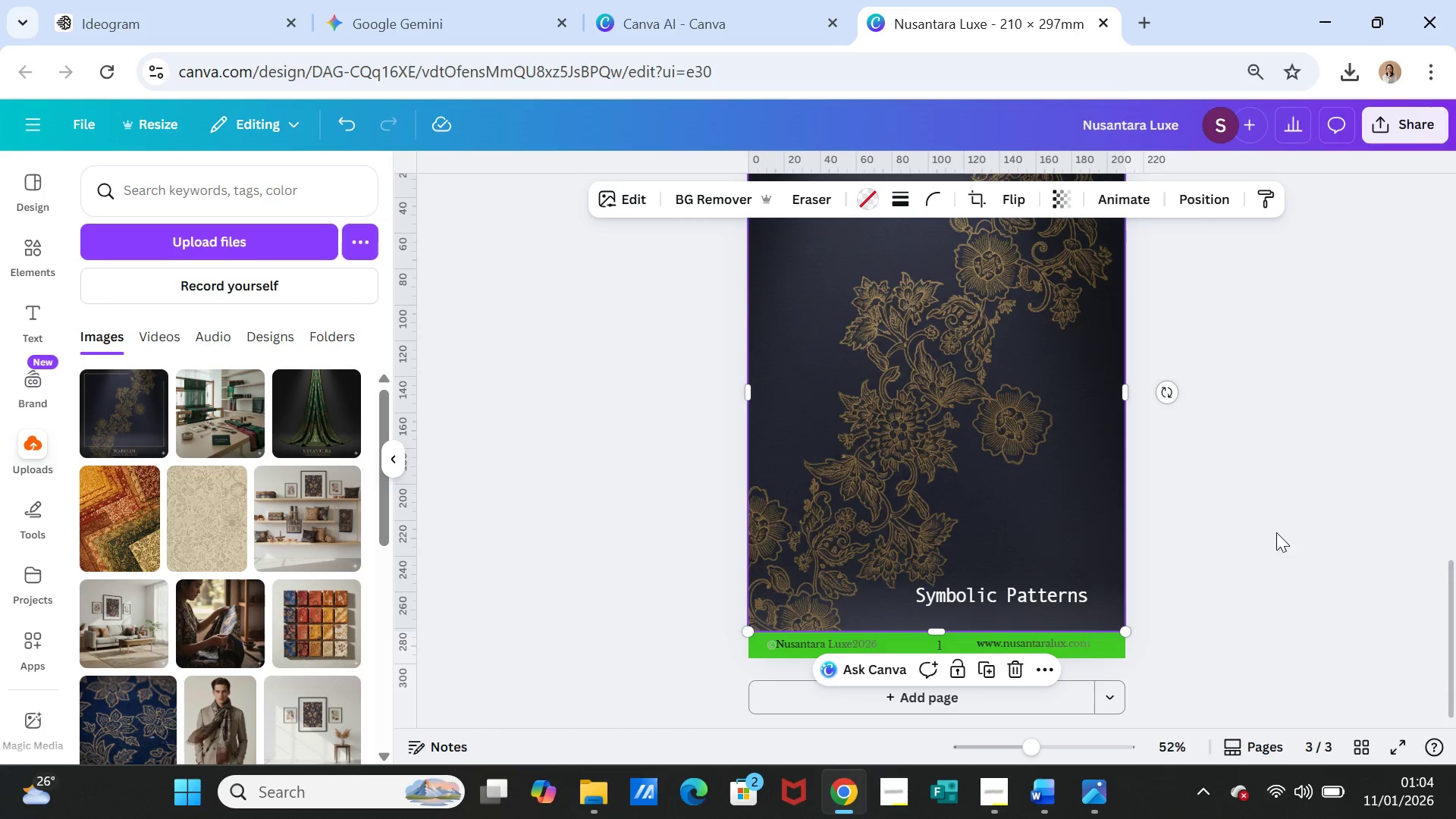 
scroll: coordinate [1285, 523], scroll_direction: up, amount: 1.0
 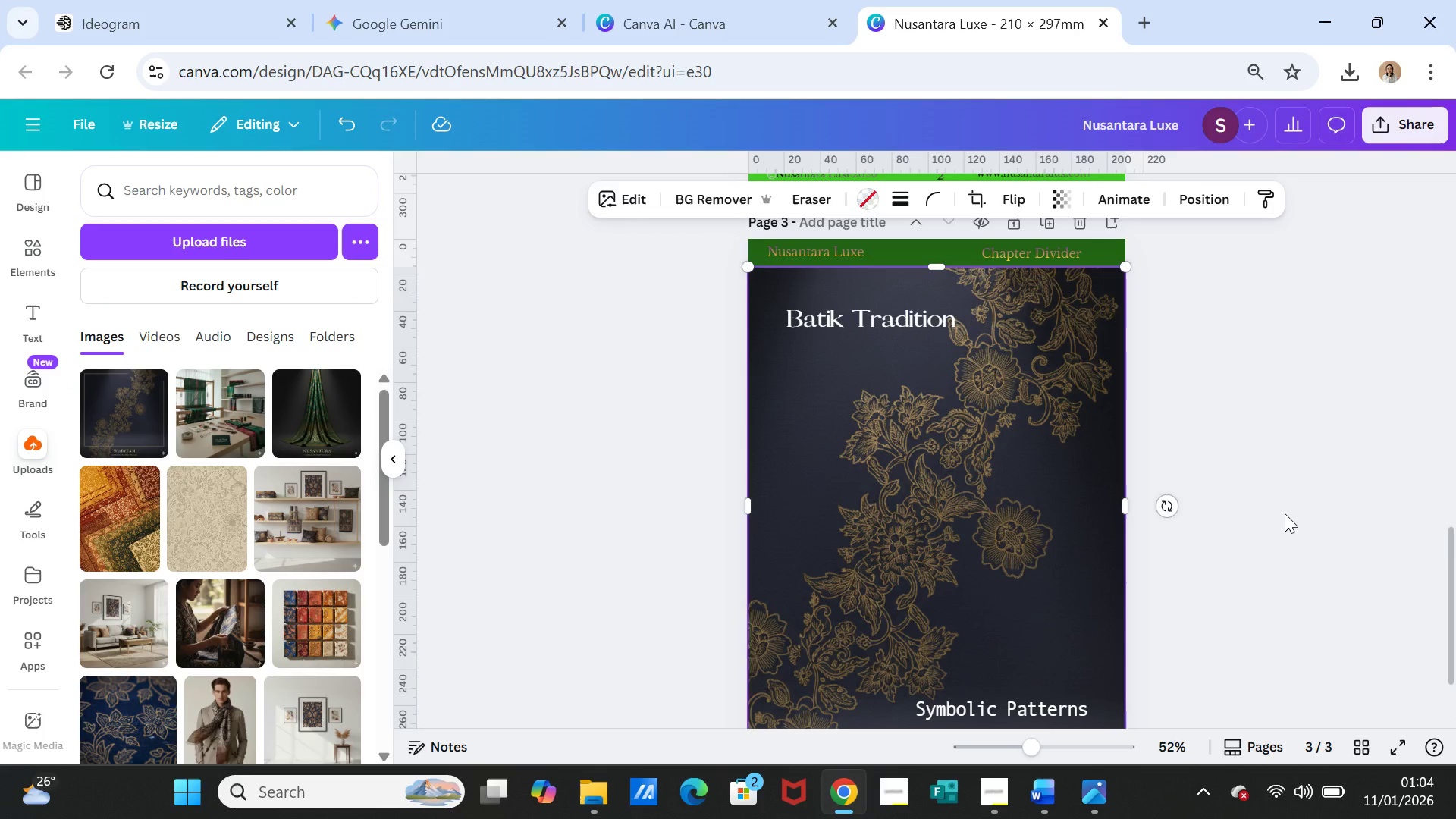 
left_click([1285, 513])
 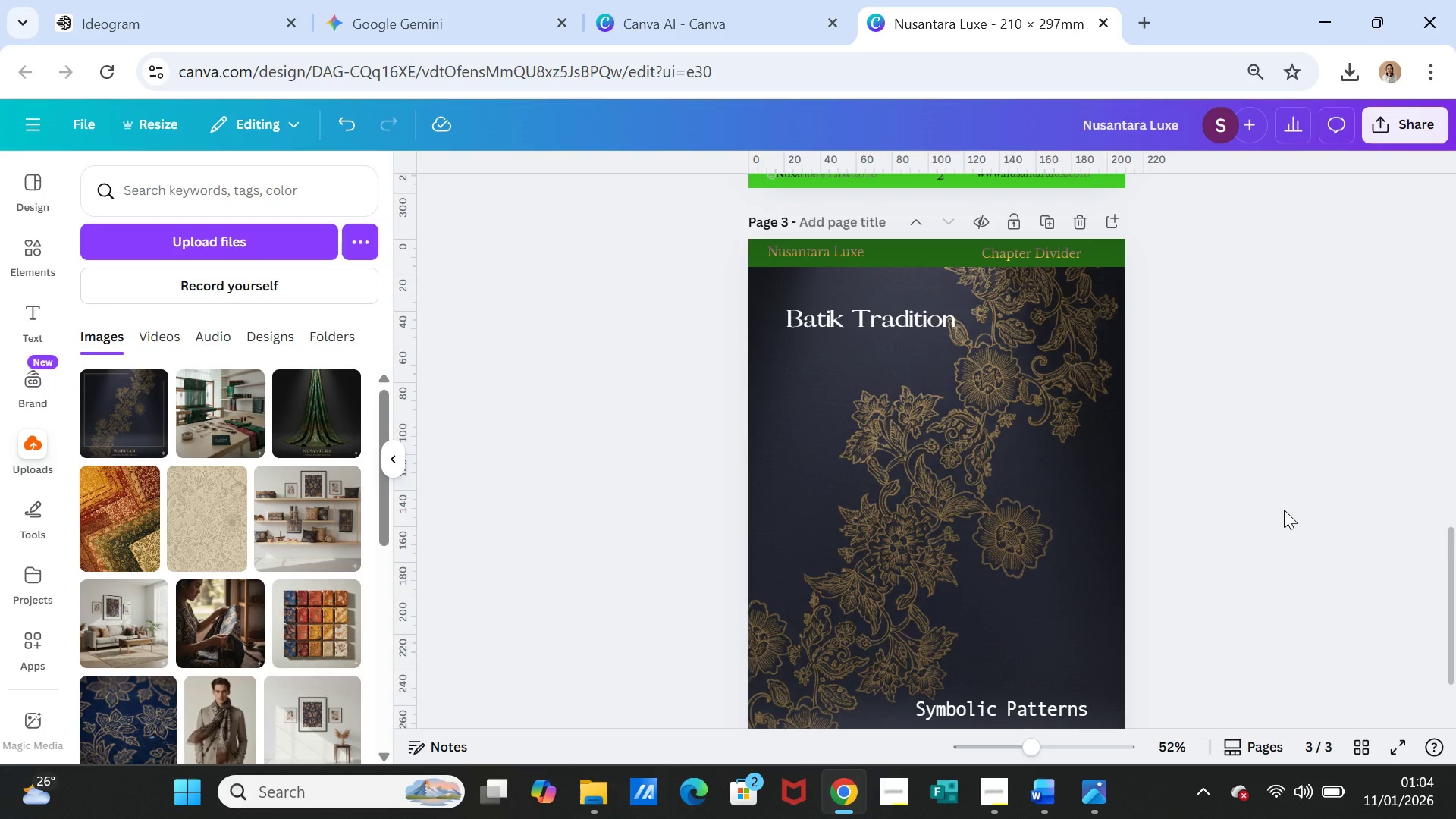 
scroll: coordinate [1284, 510], scroll_direction: down, amount: 1.0
 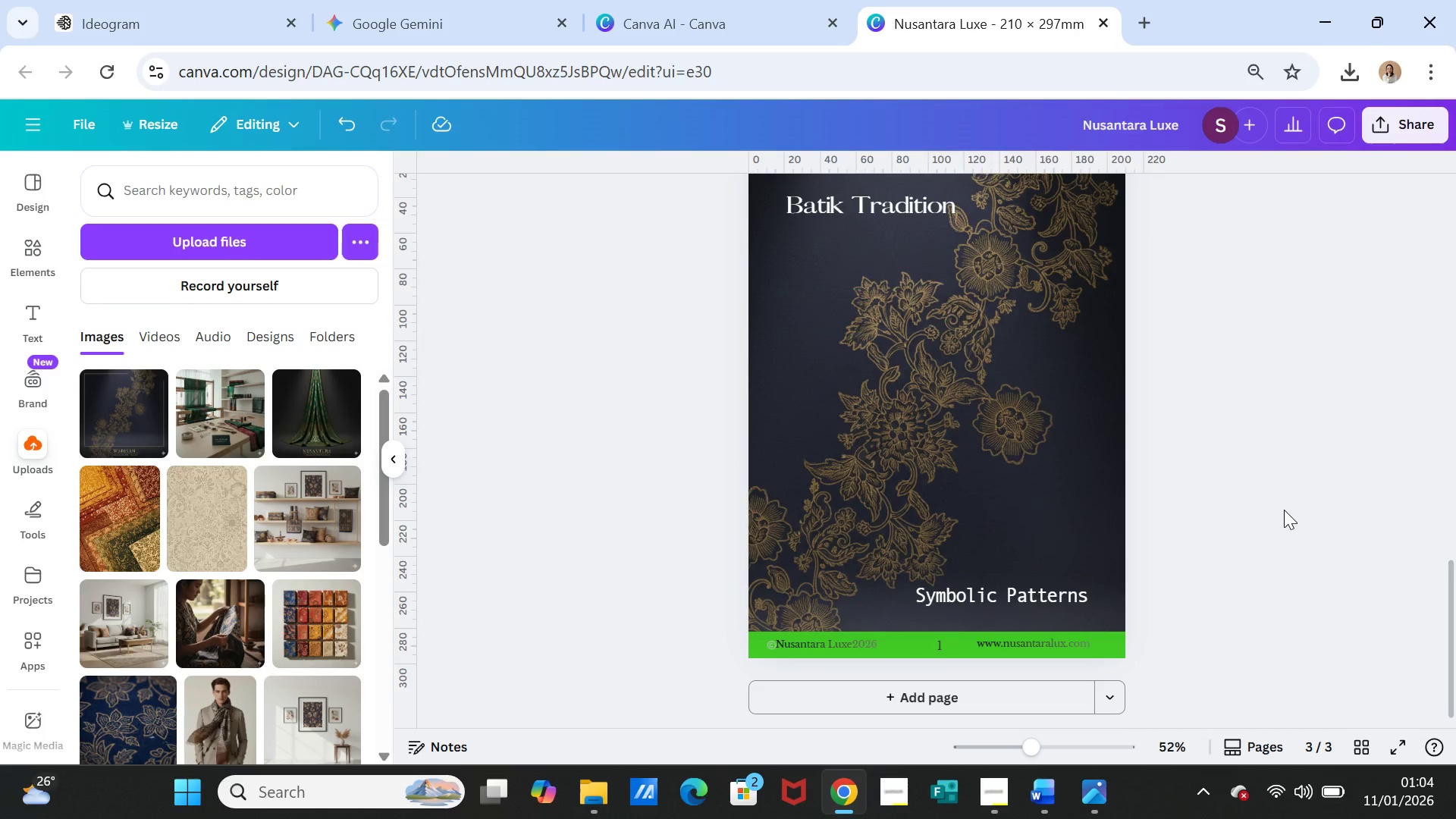 
scroll: coordinate [1284, 510], scroll_direction: up, amount: 1.0
 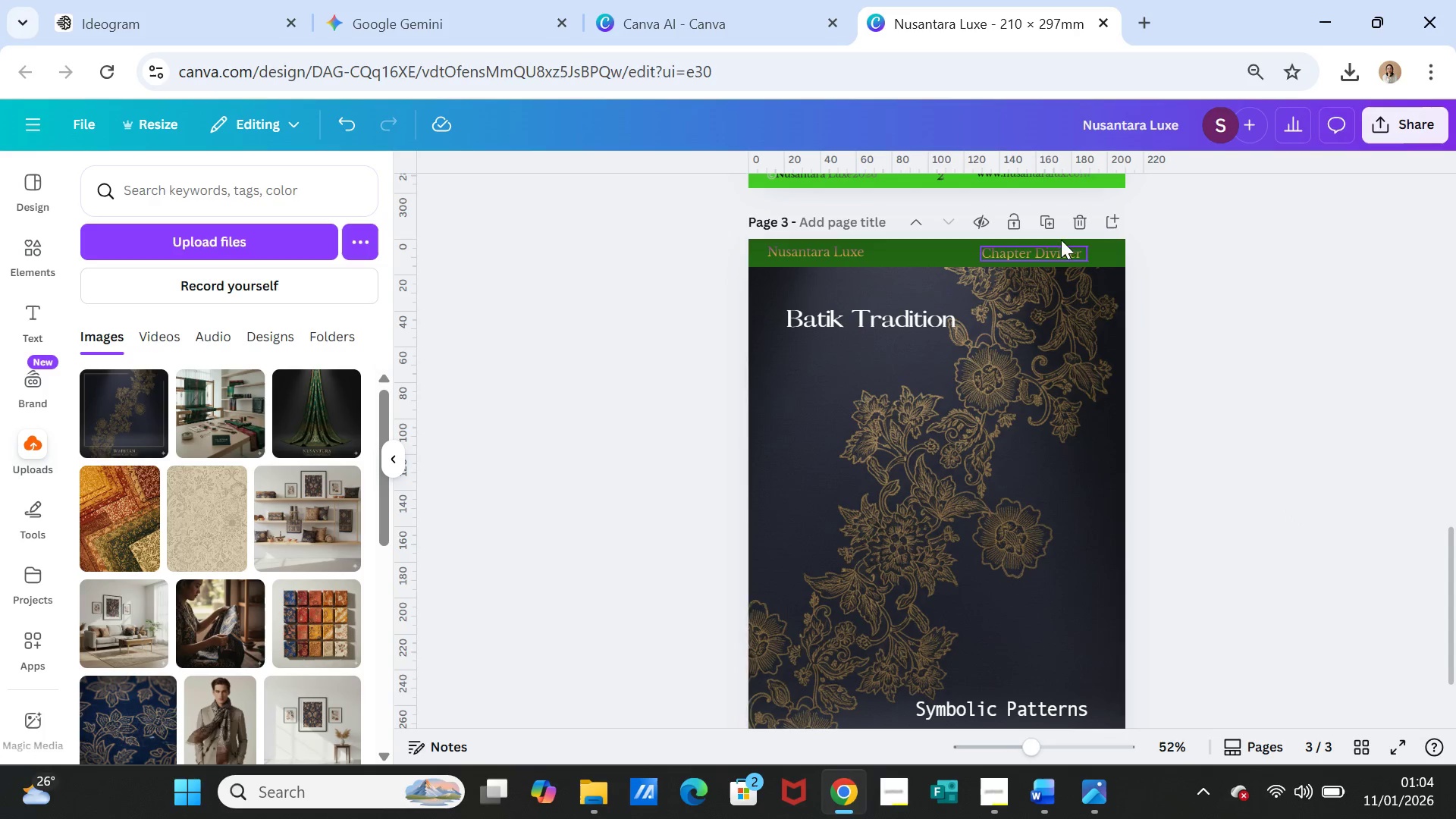 
left_click([1054, 217])
 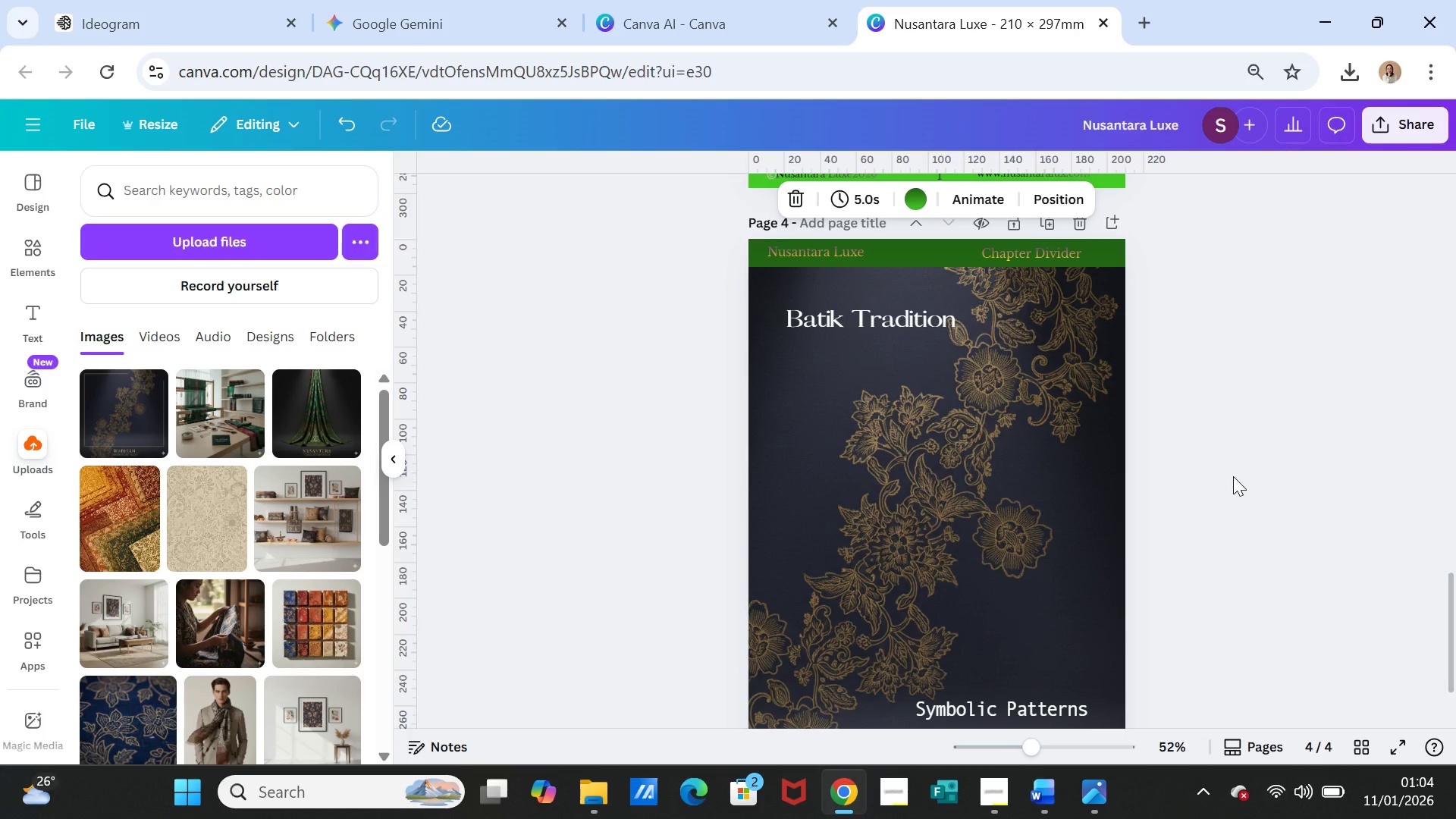 
scroll: coordinate [1234, 444], scroll_direction: up, amount: 1.0
 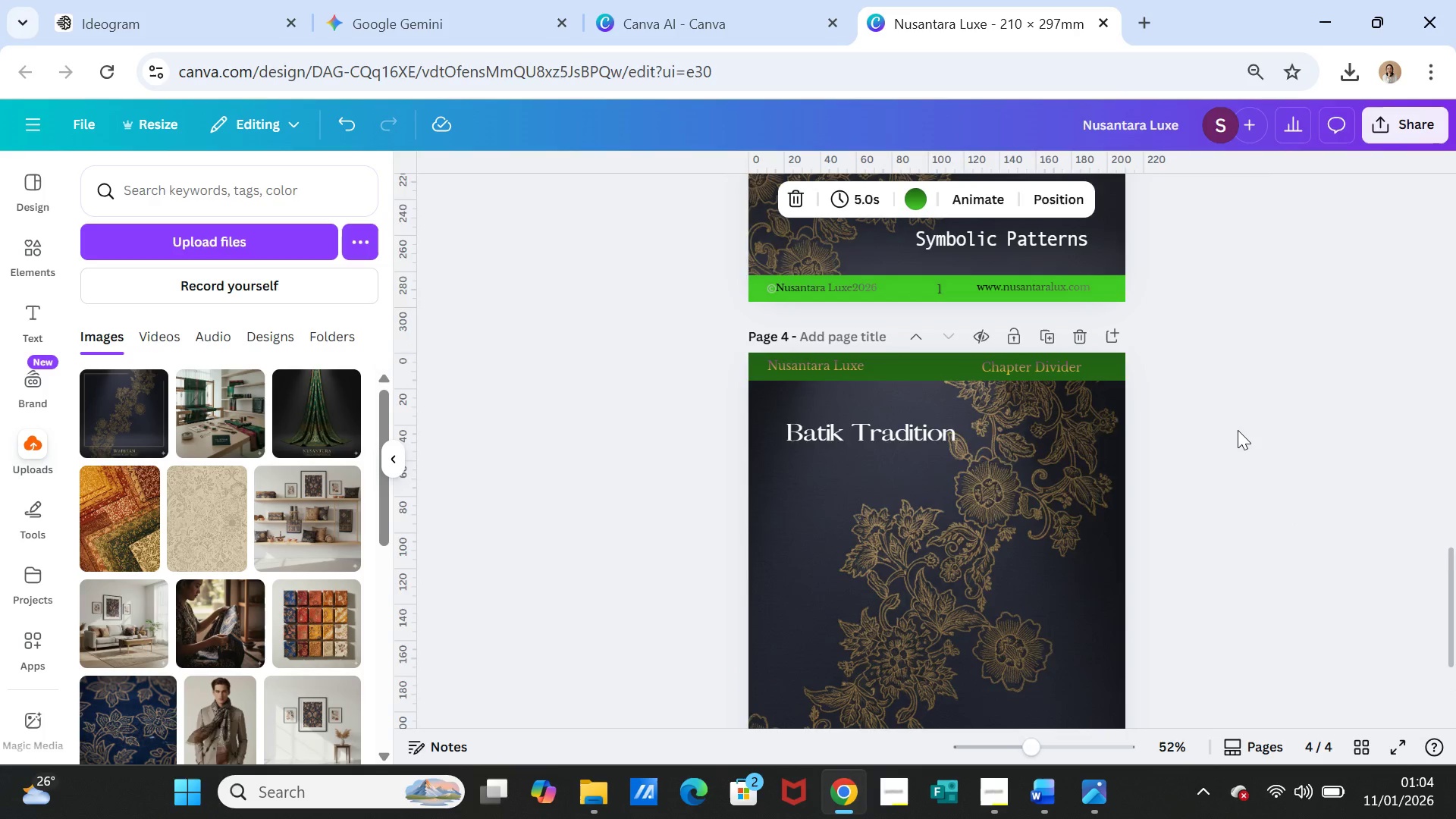 
scroll: coordinate [1238, 430], scroll_direction: down, amount: 1.0
 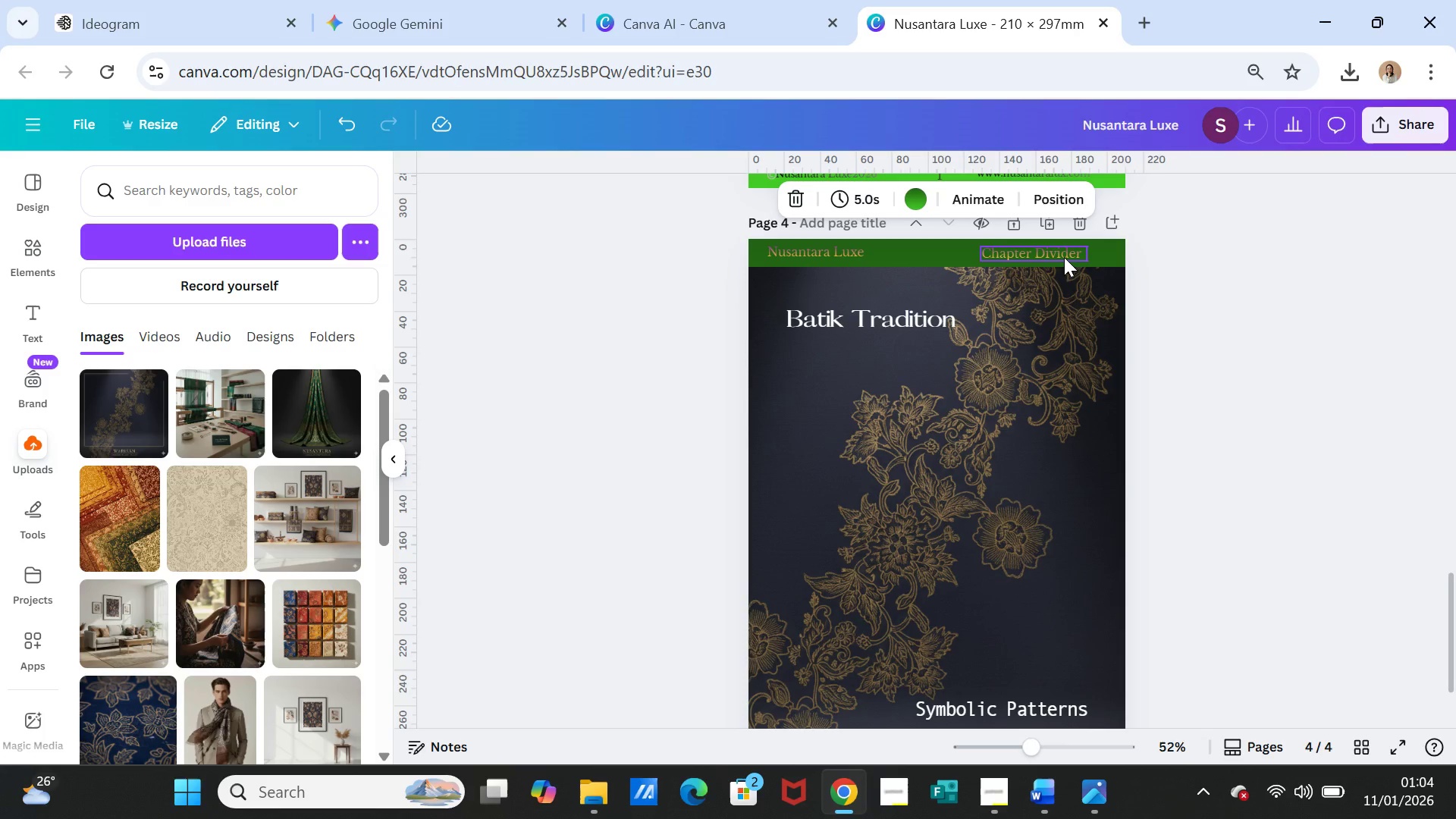 
left_click([1064, 257])
 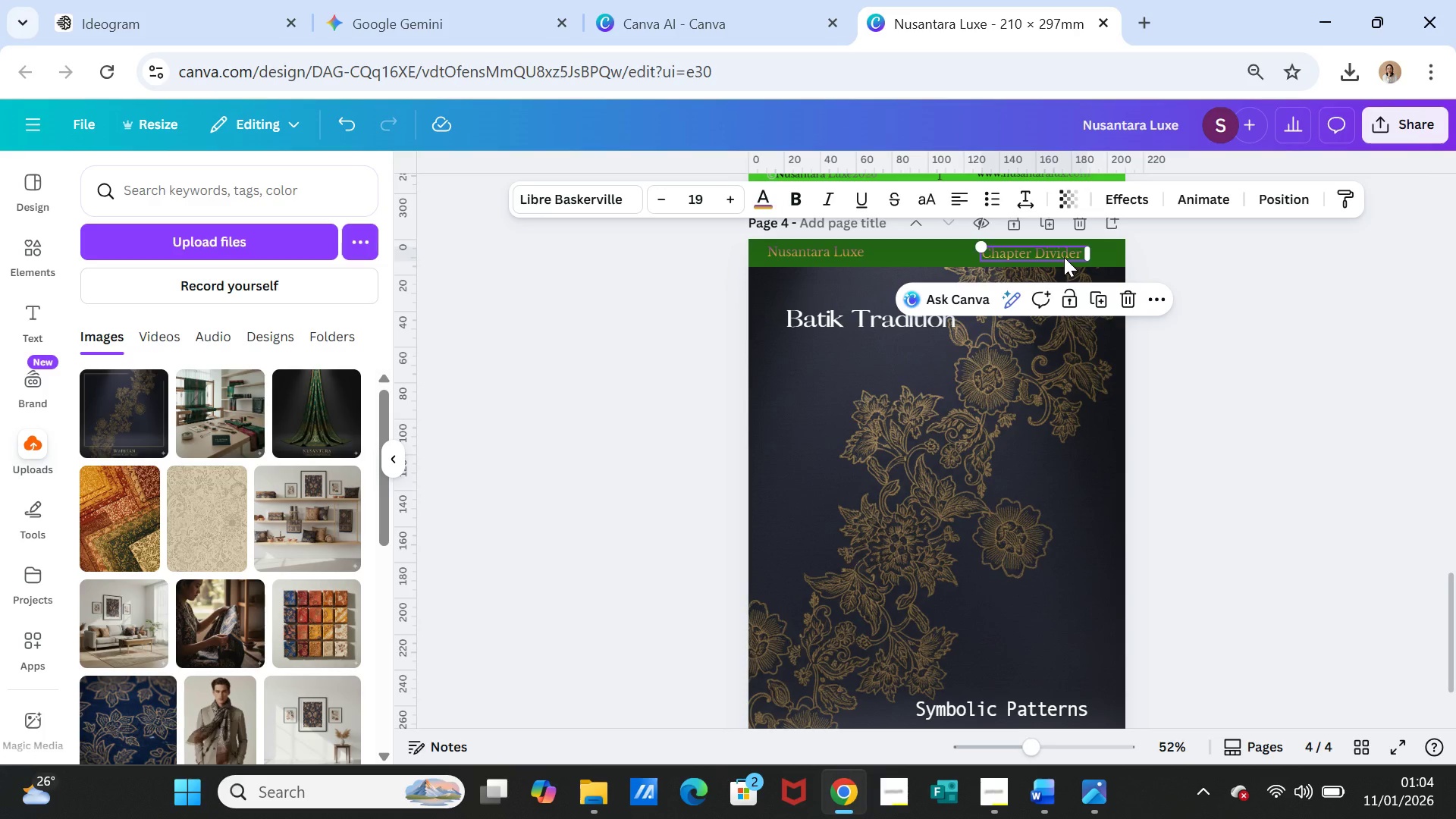 
key(Delete)
 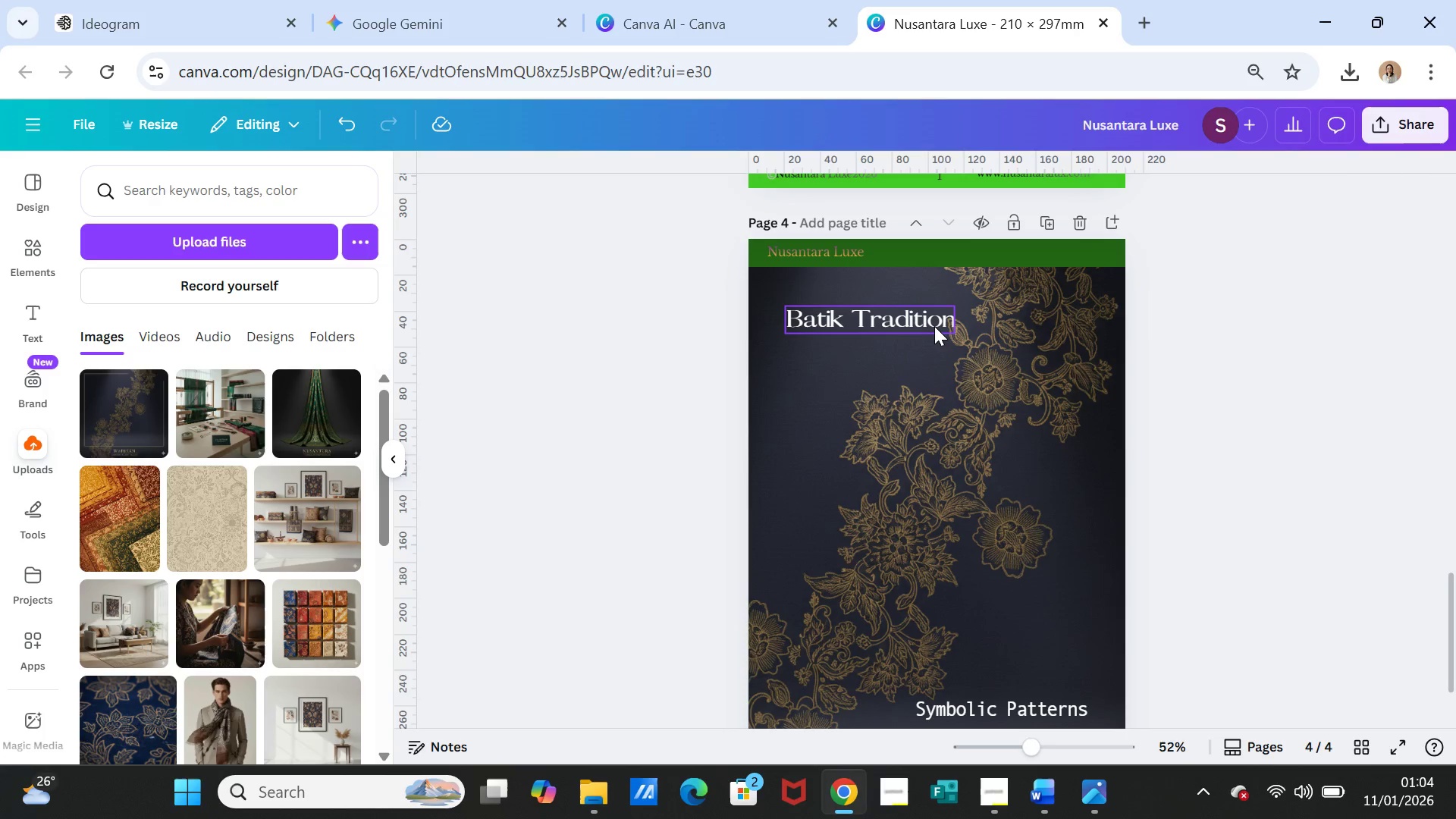 
left_click([932, 325])
 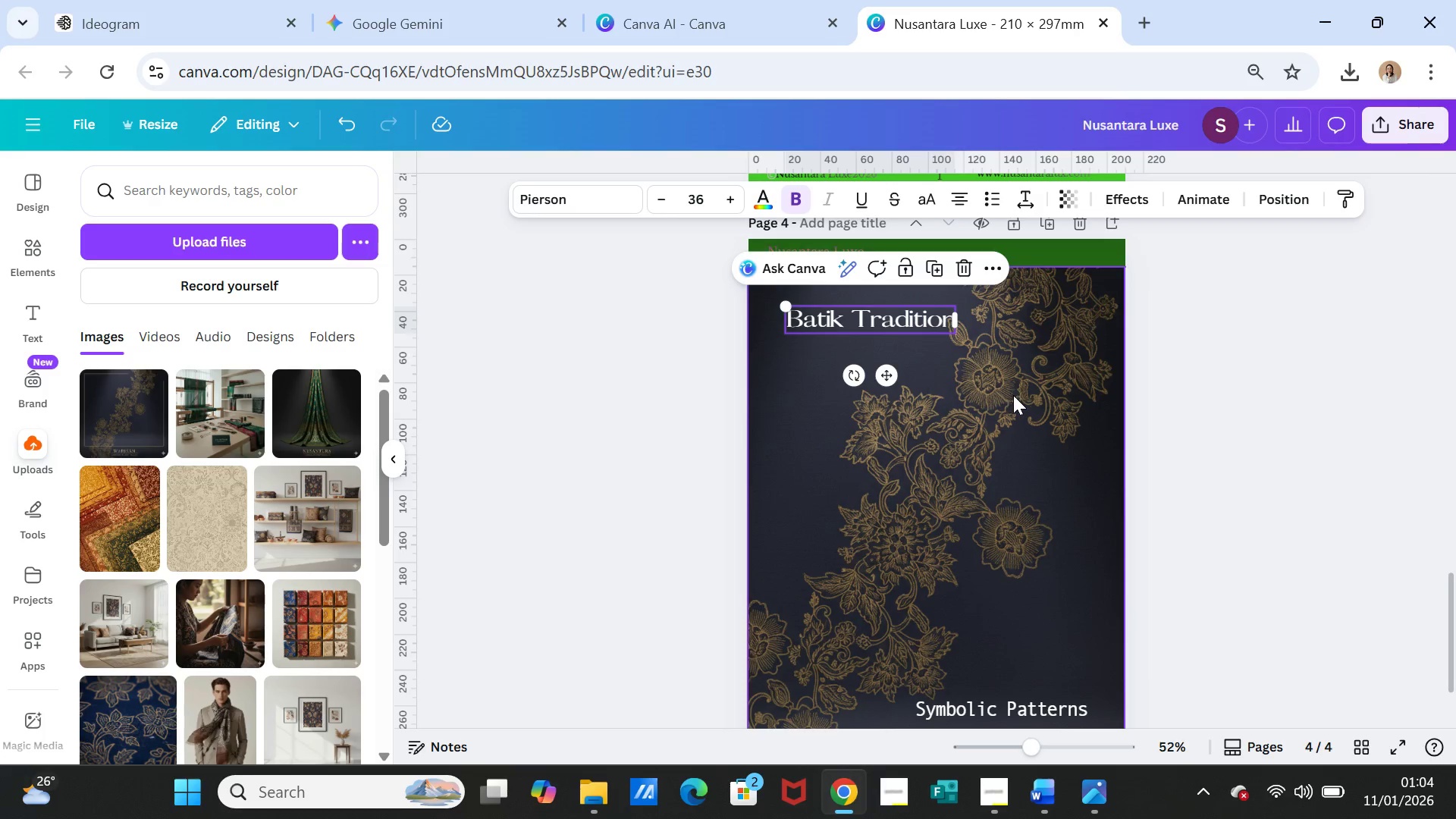 
left_click([1013, 395])
 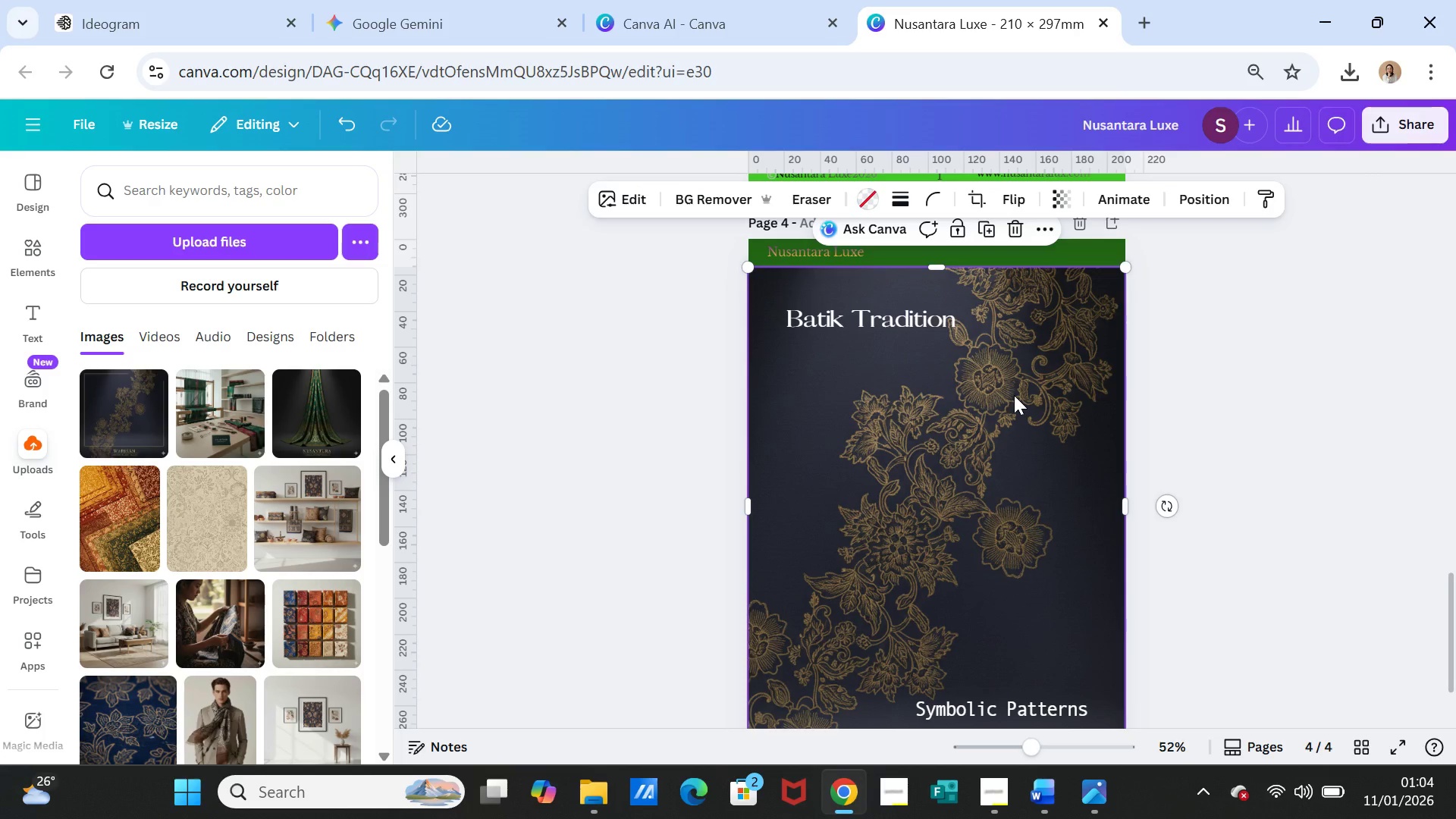 
key(Delete)
 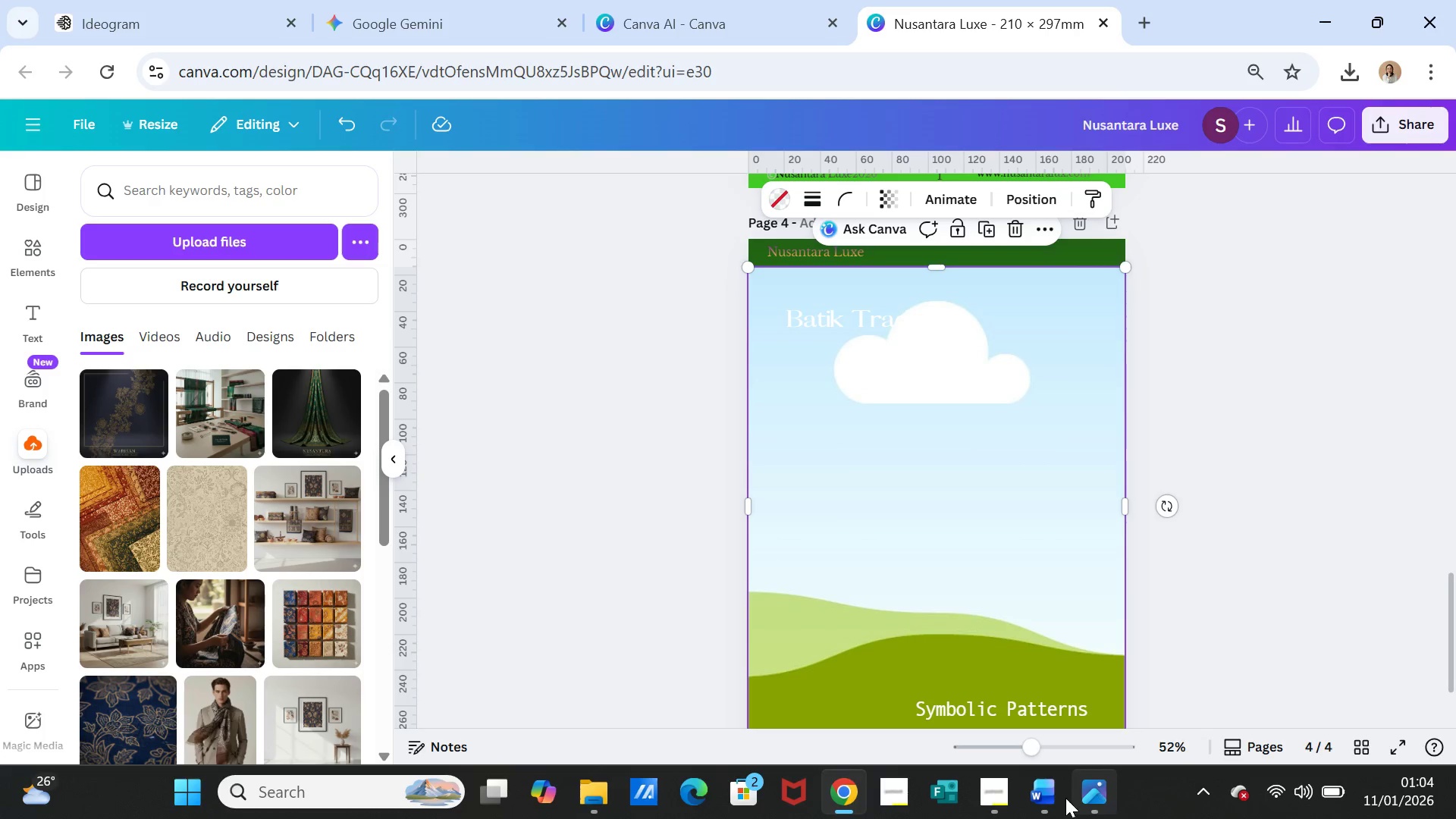 
left_click([1055, 798])
 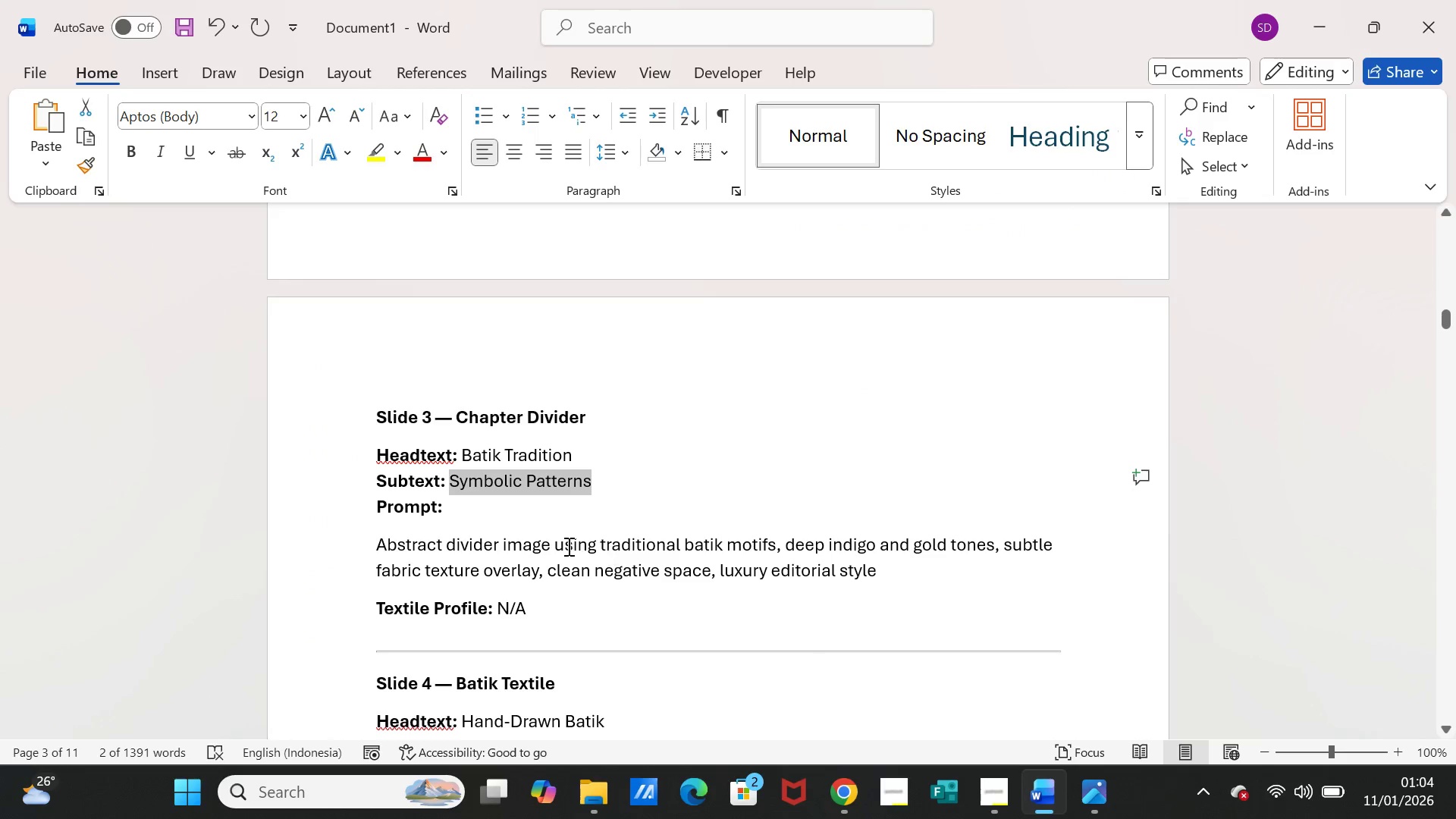 
scroll: coordinate [539, 554], scroll_direction: down, amount: 4.0
 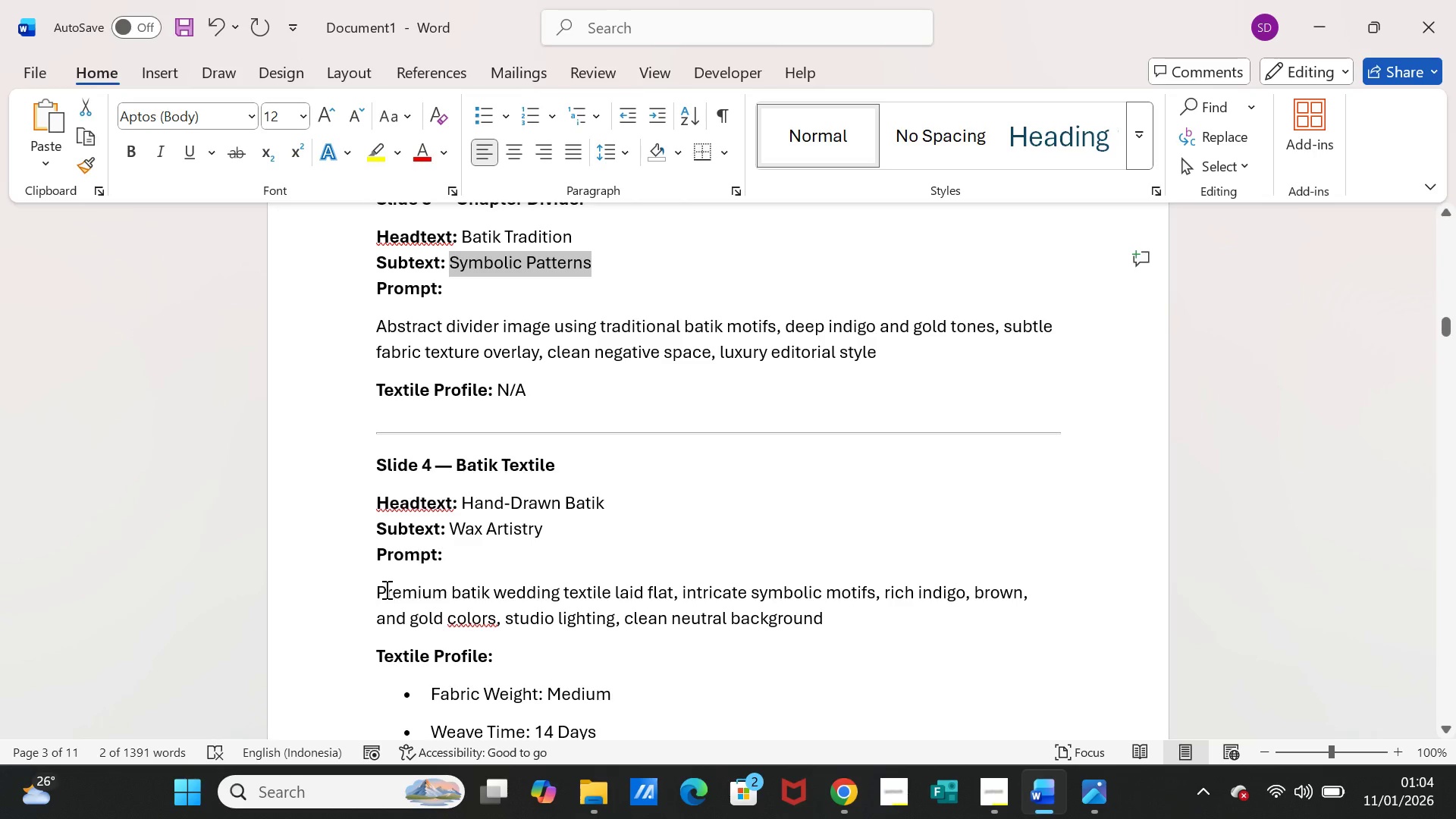 
left_click_drag(start_coordinate=[379, 588], to_coordinate=[808, 612])
 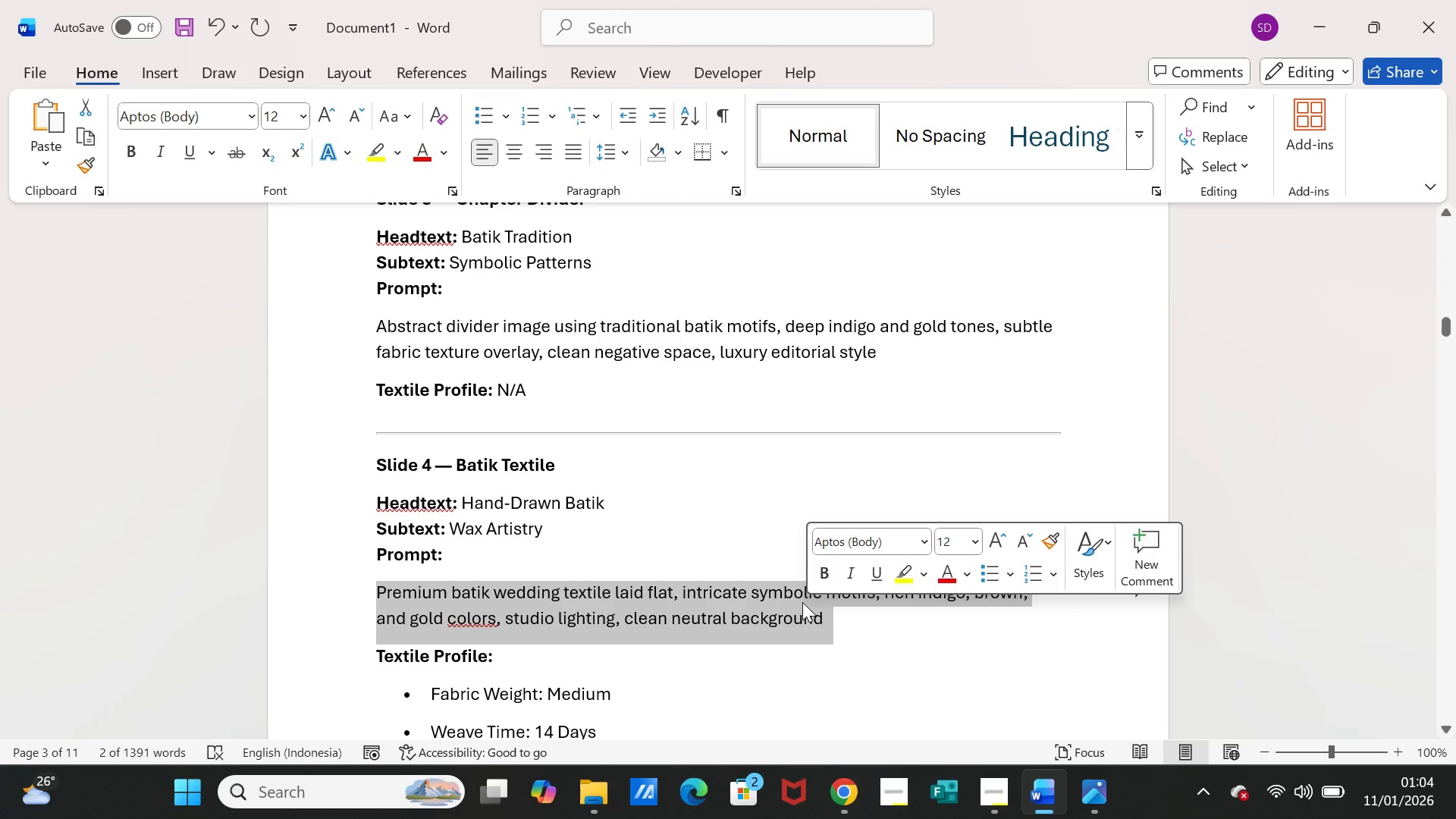 
key(Control+C)
 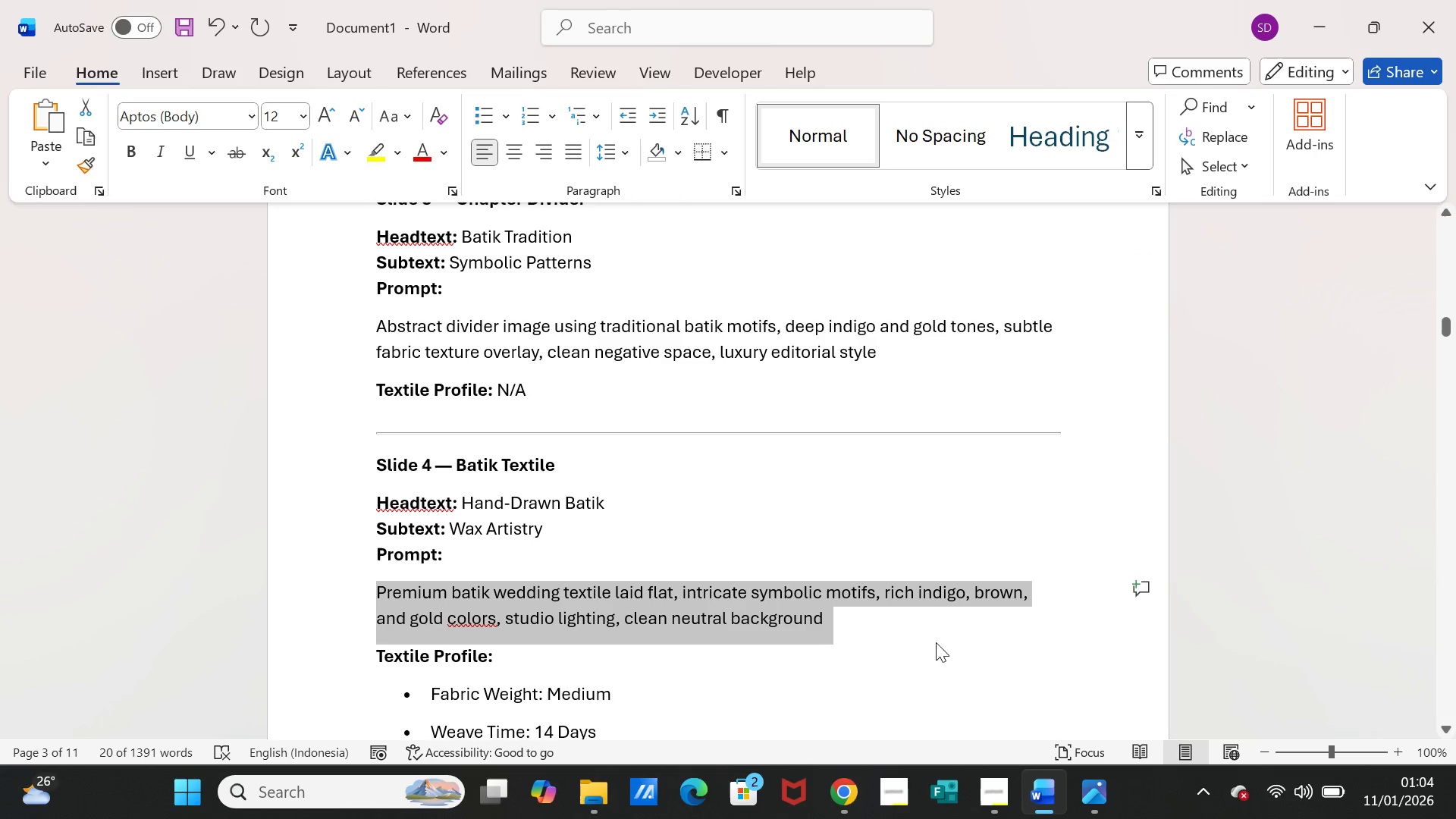 
left_click([853, 782])
 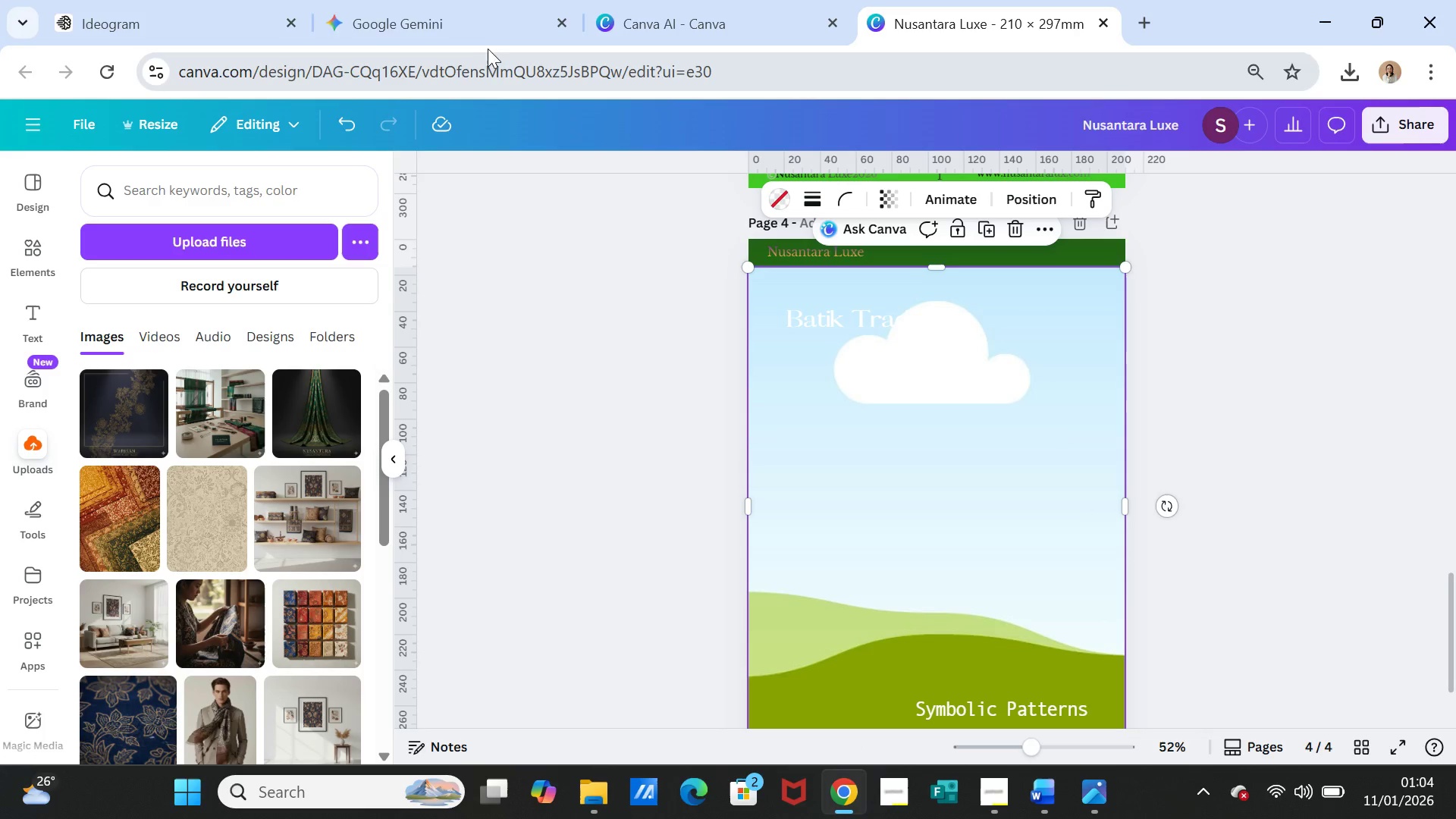 
left_click([480, 30])
 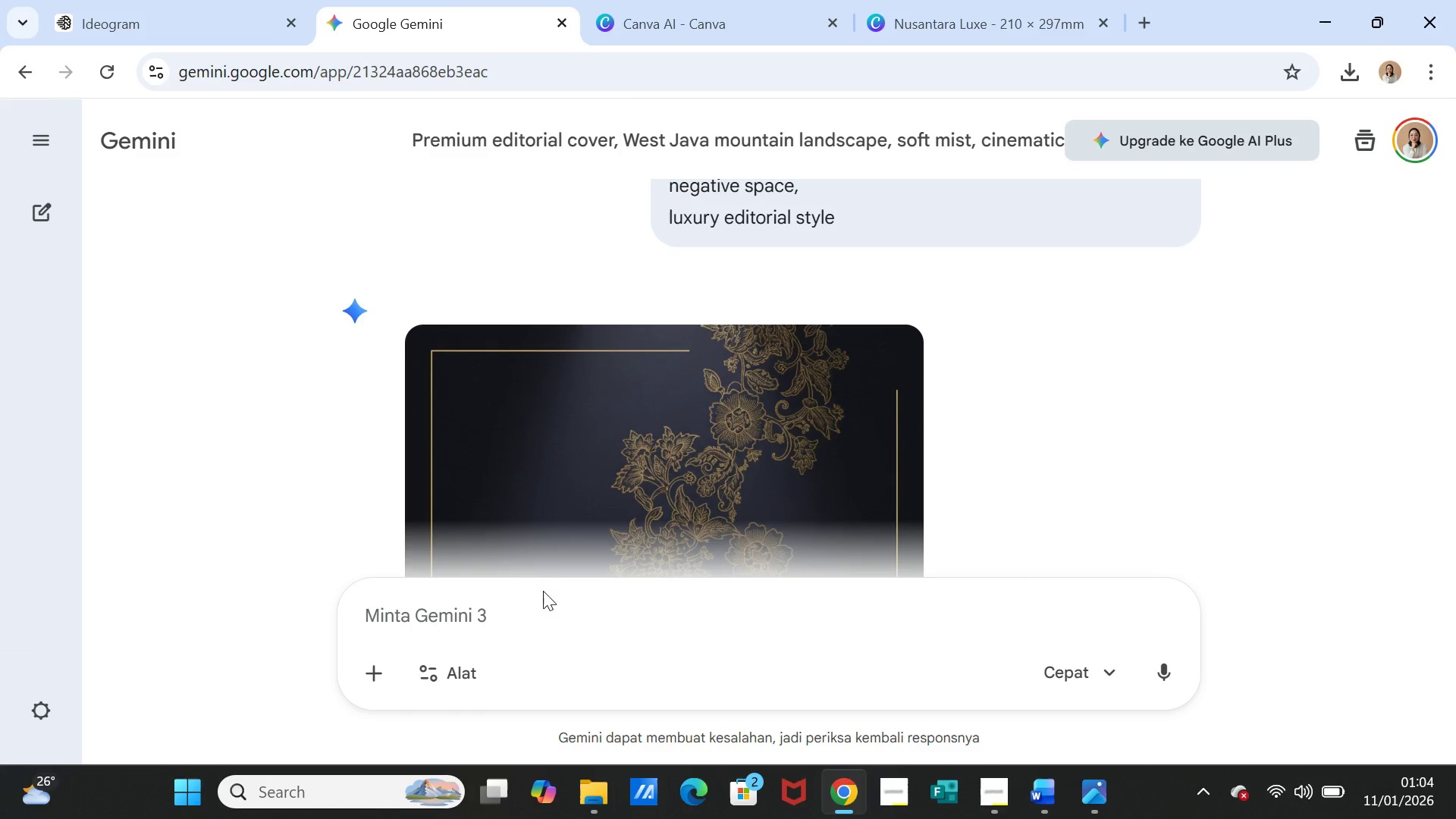 
left_click([534, 607])
 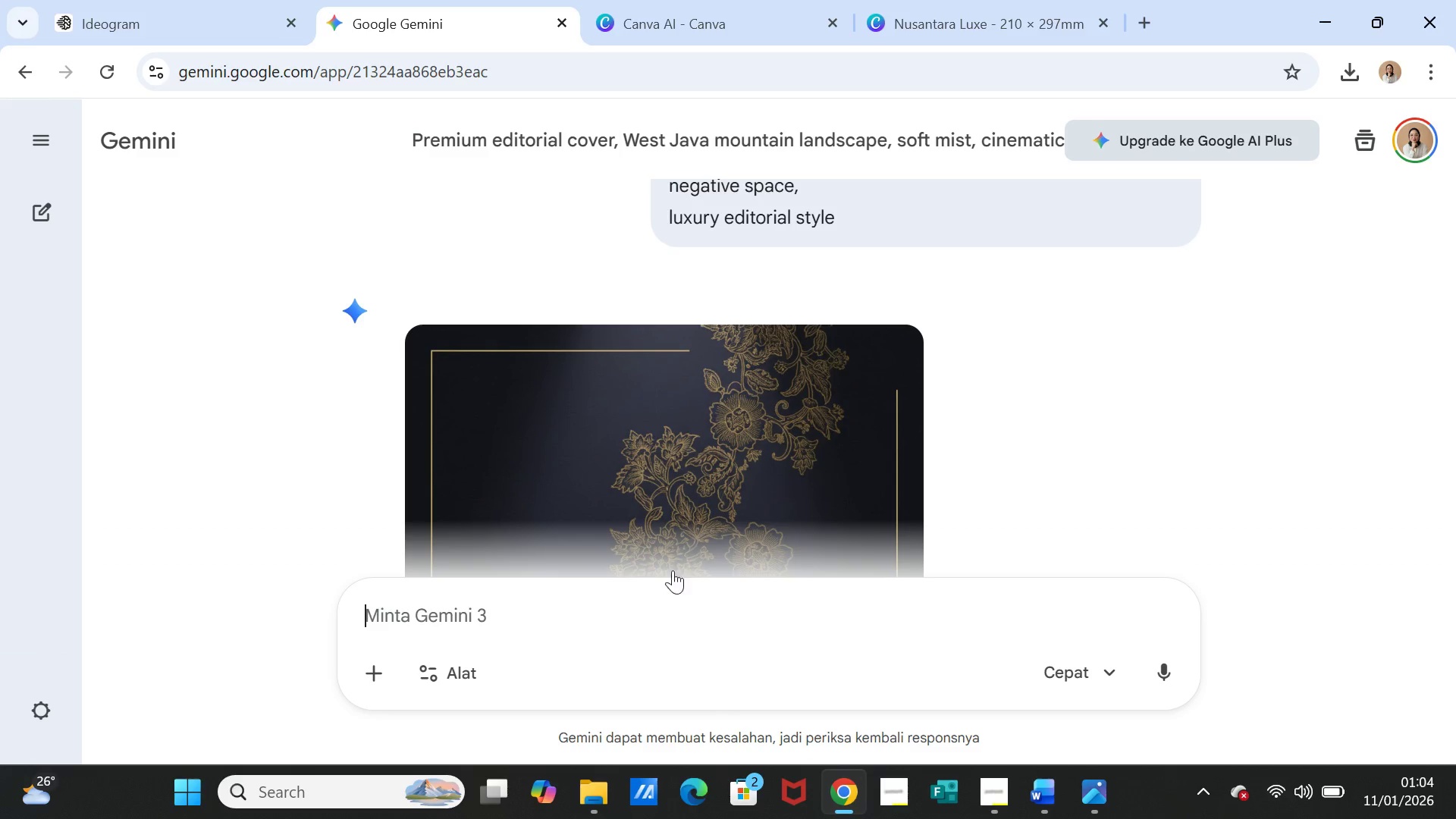 
key(Control+ControlLeft)
 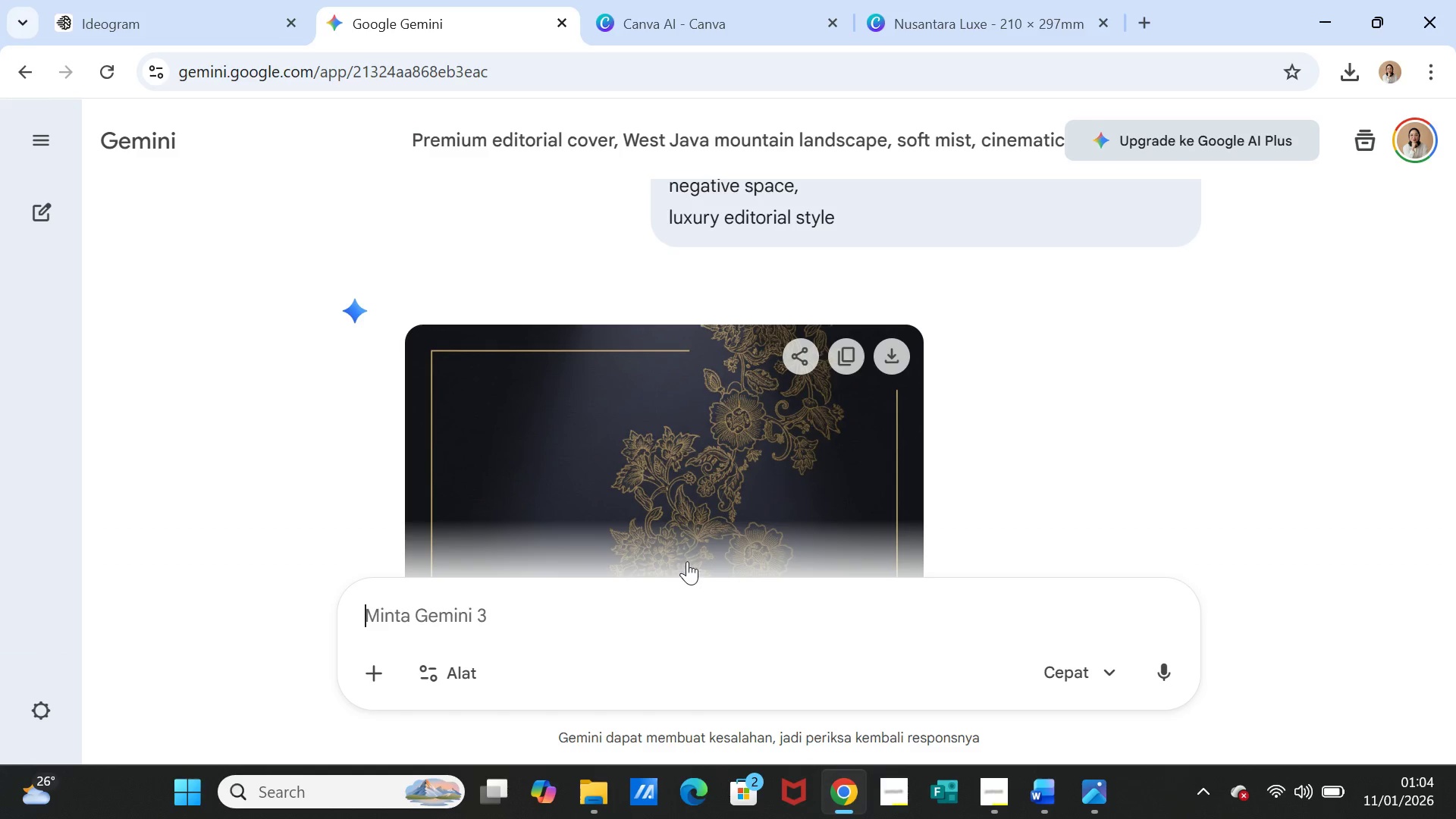 
key(Control+V)
 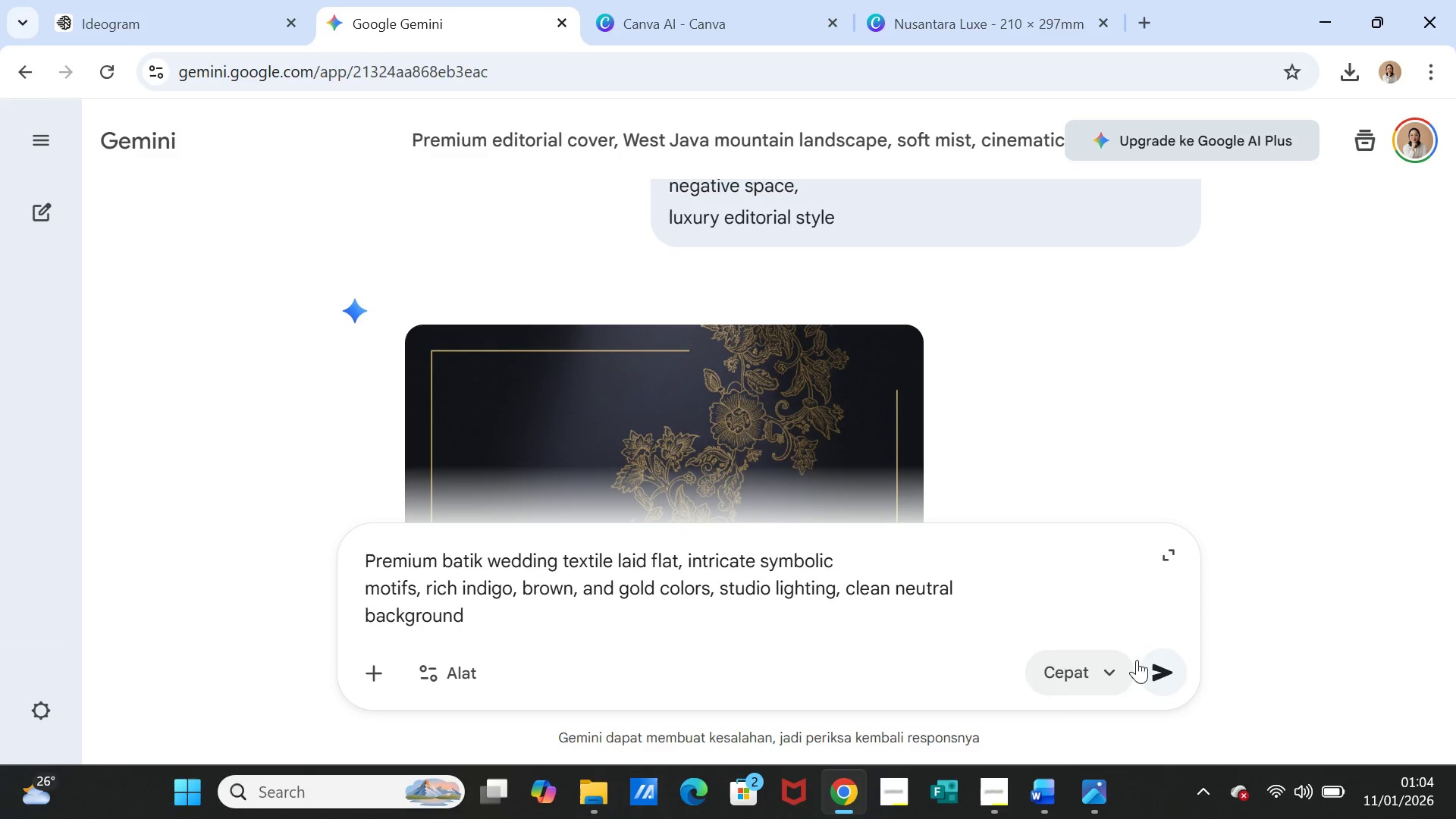 
left_click([1163, 668])